 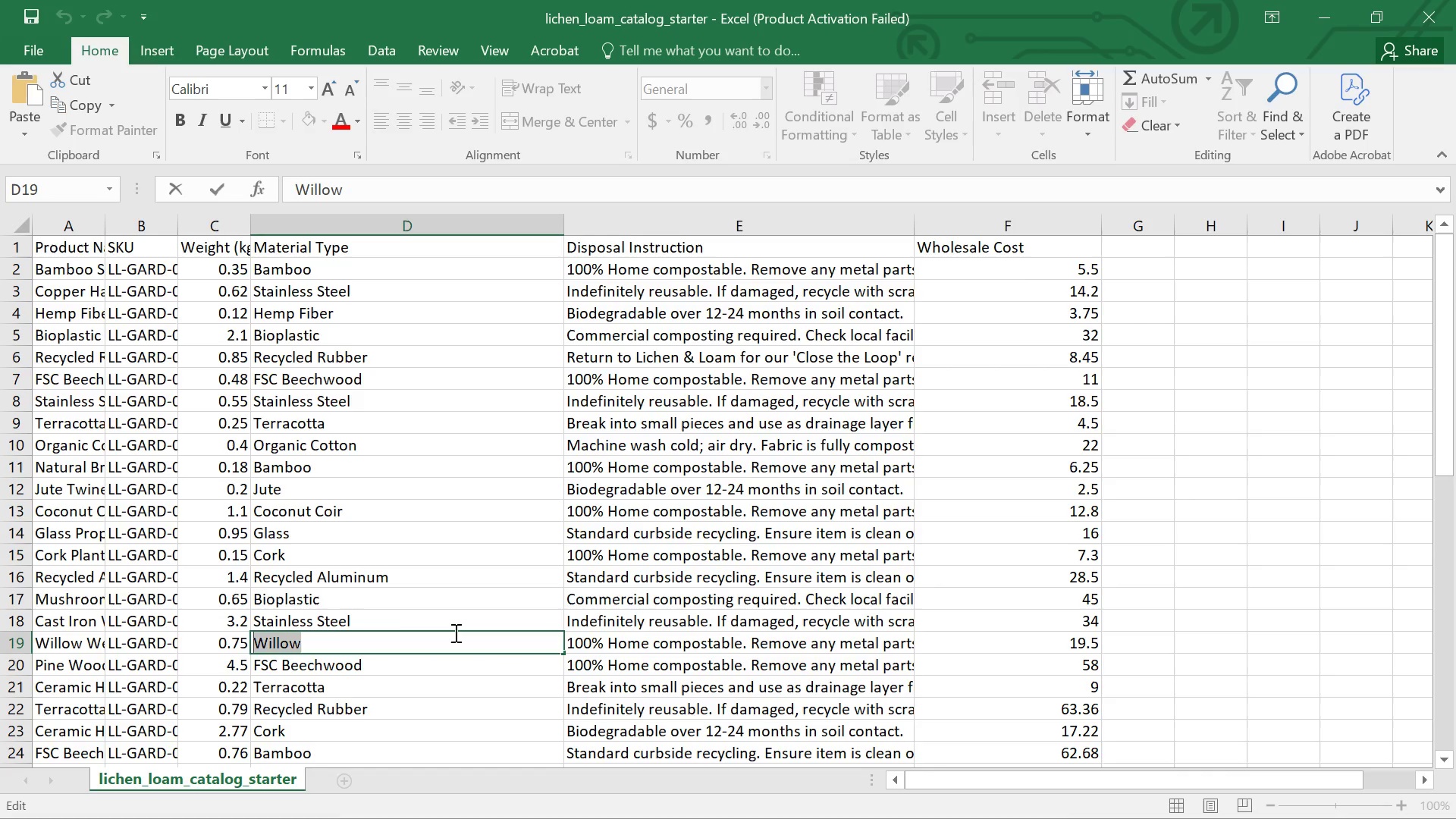 
left_click([897, 789])
 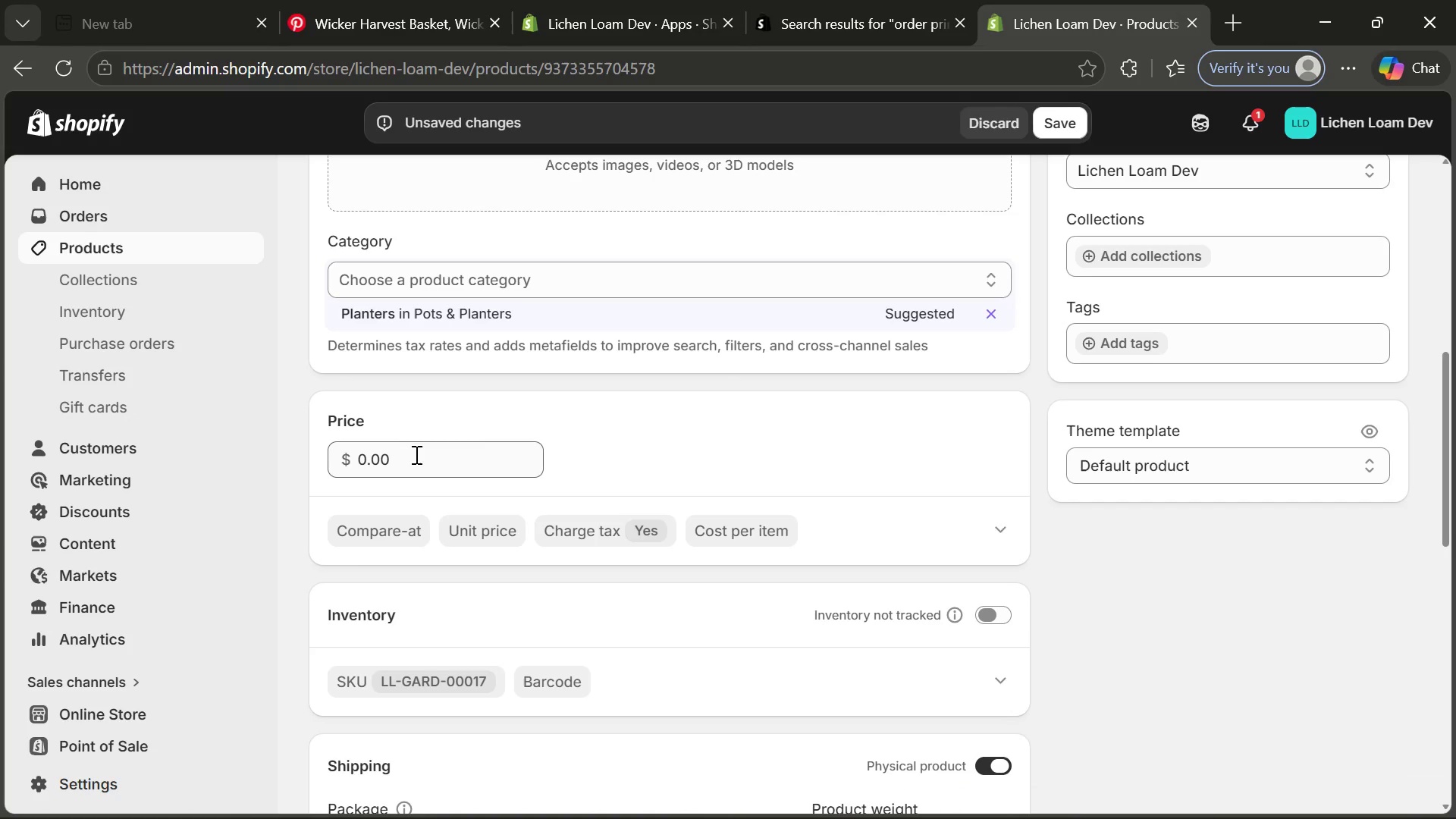 
left_click_drag(start_coordinate=[415, 454], to_coordinate=[353, 463])
 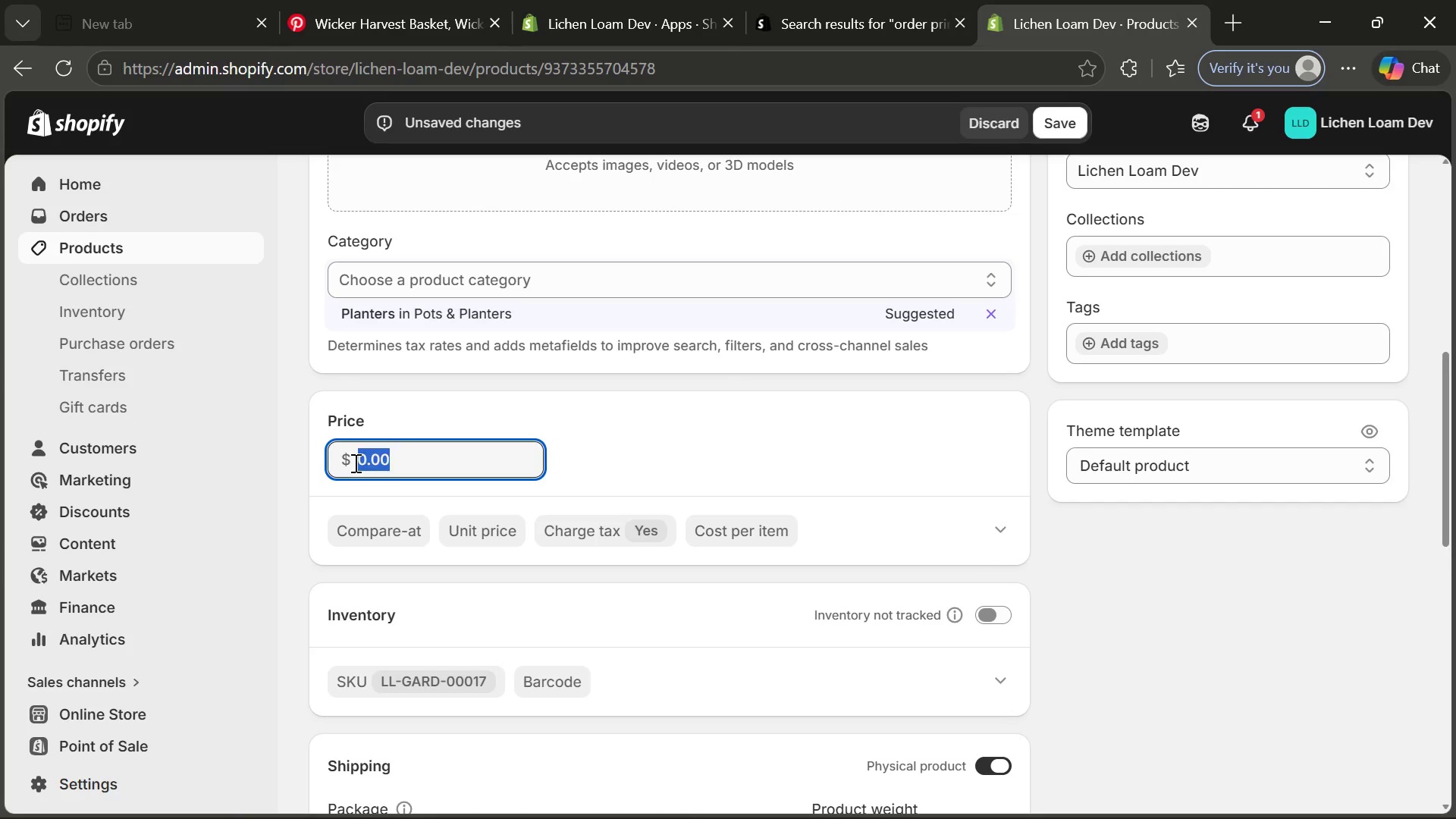 
type(34)
 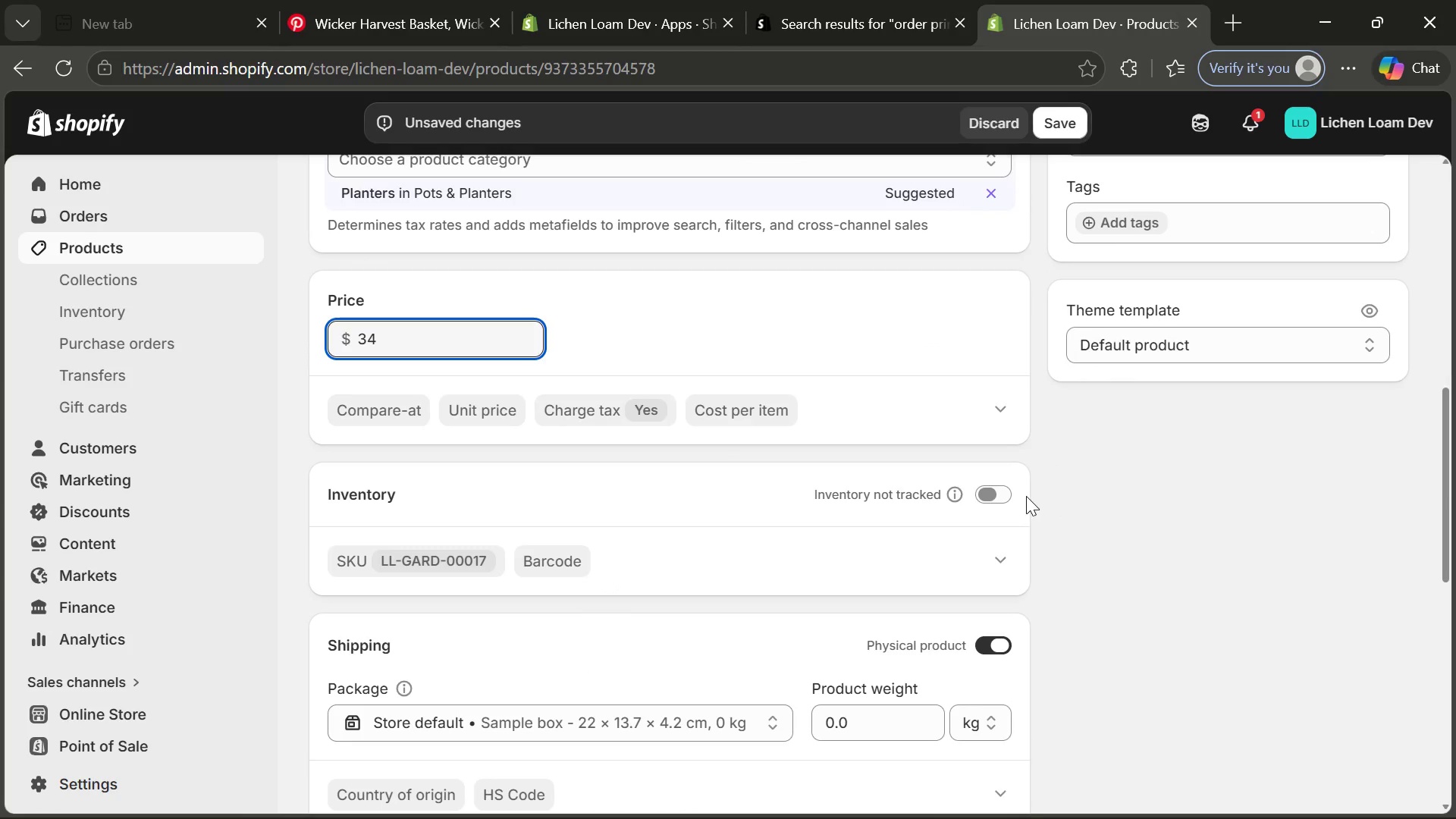 
left_click([999, 485])
 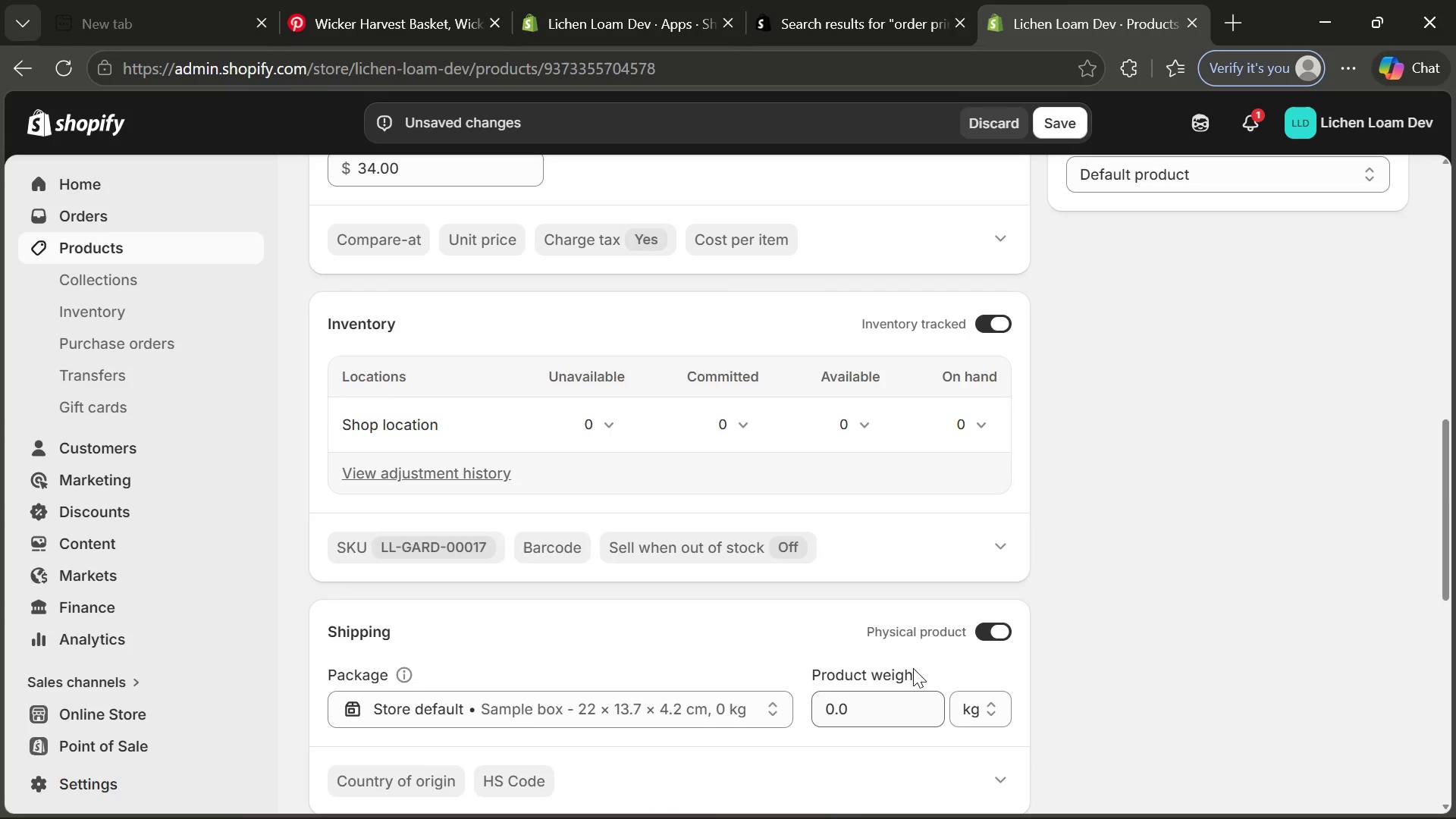 
left_click_drag(start_coordinate=[852, 704], to_coordinate=[811, 702])
 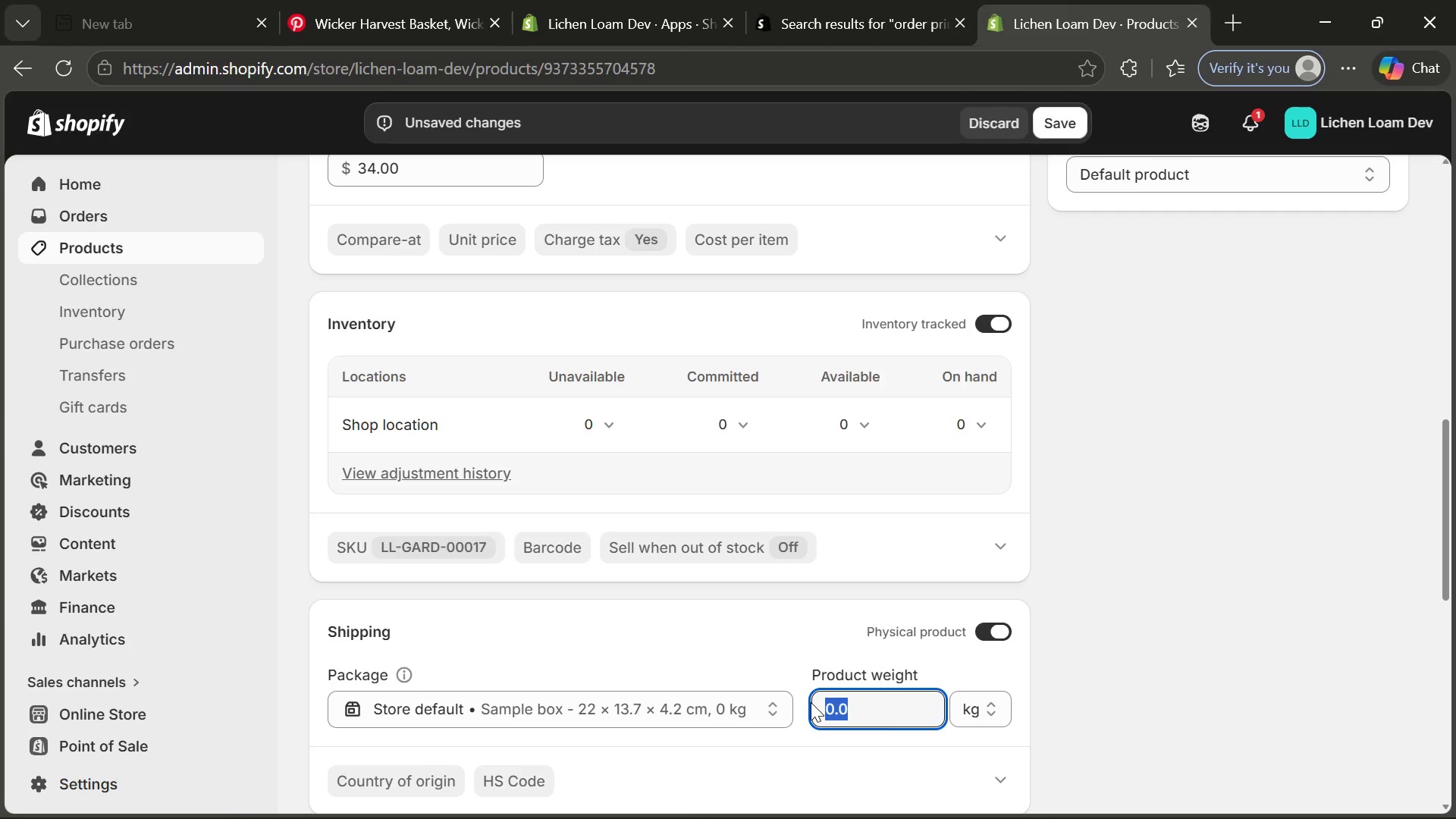 
key(3)
 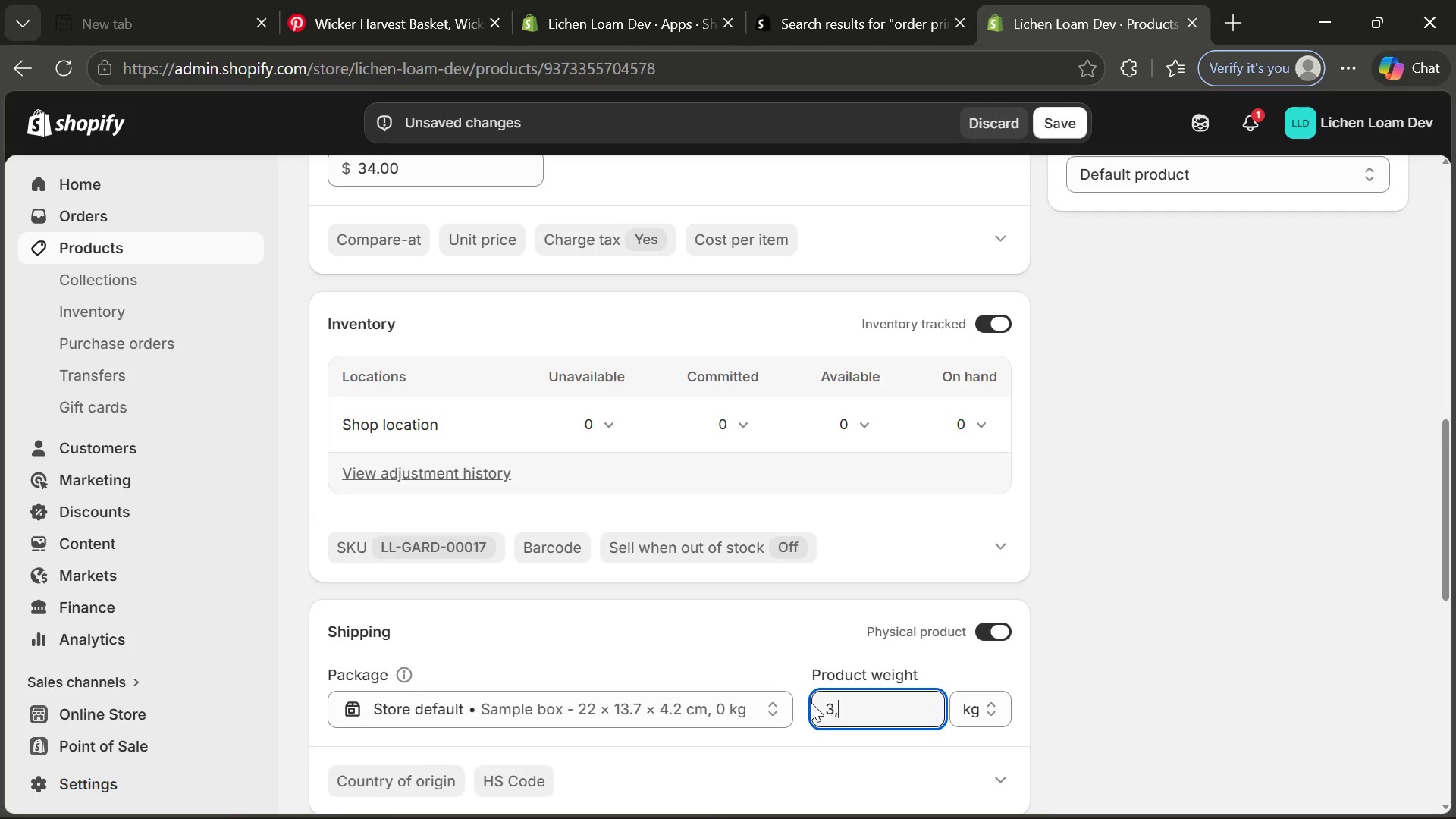 
key(Comma)
 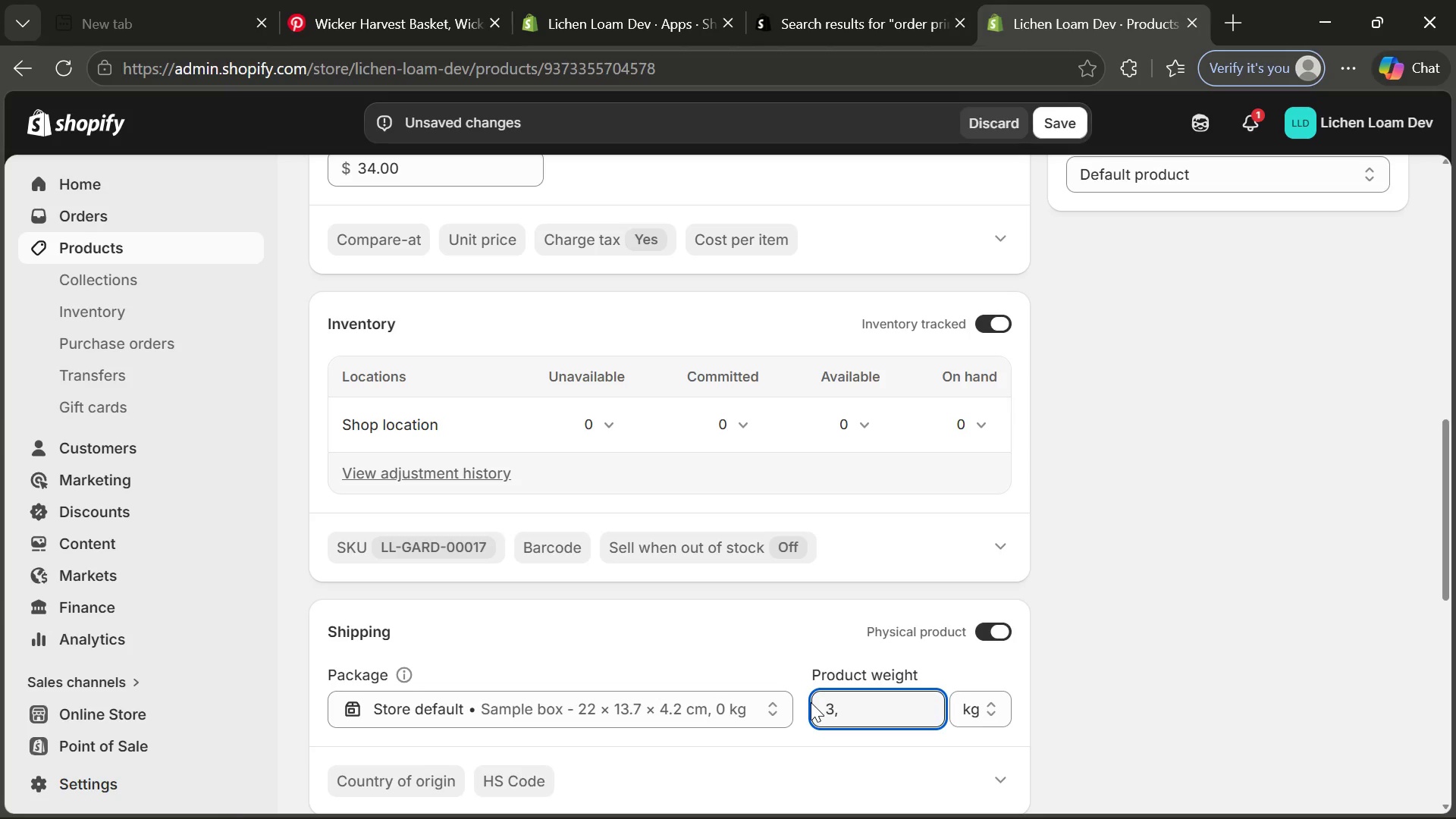 
key(Backspace)
 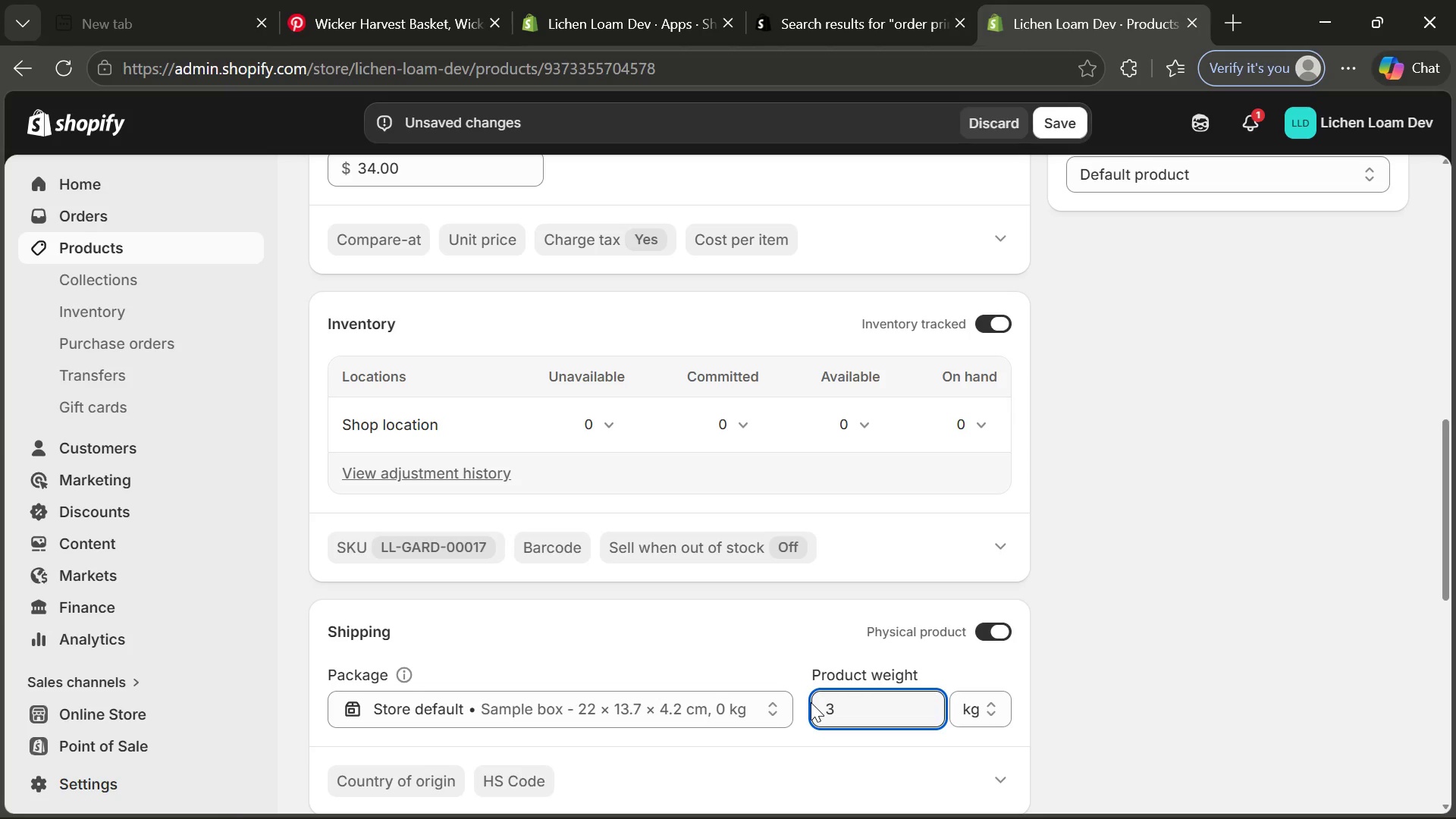 
key(Period)
 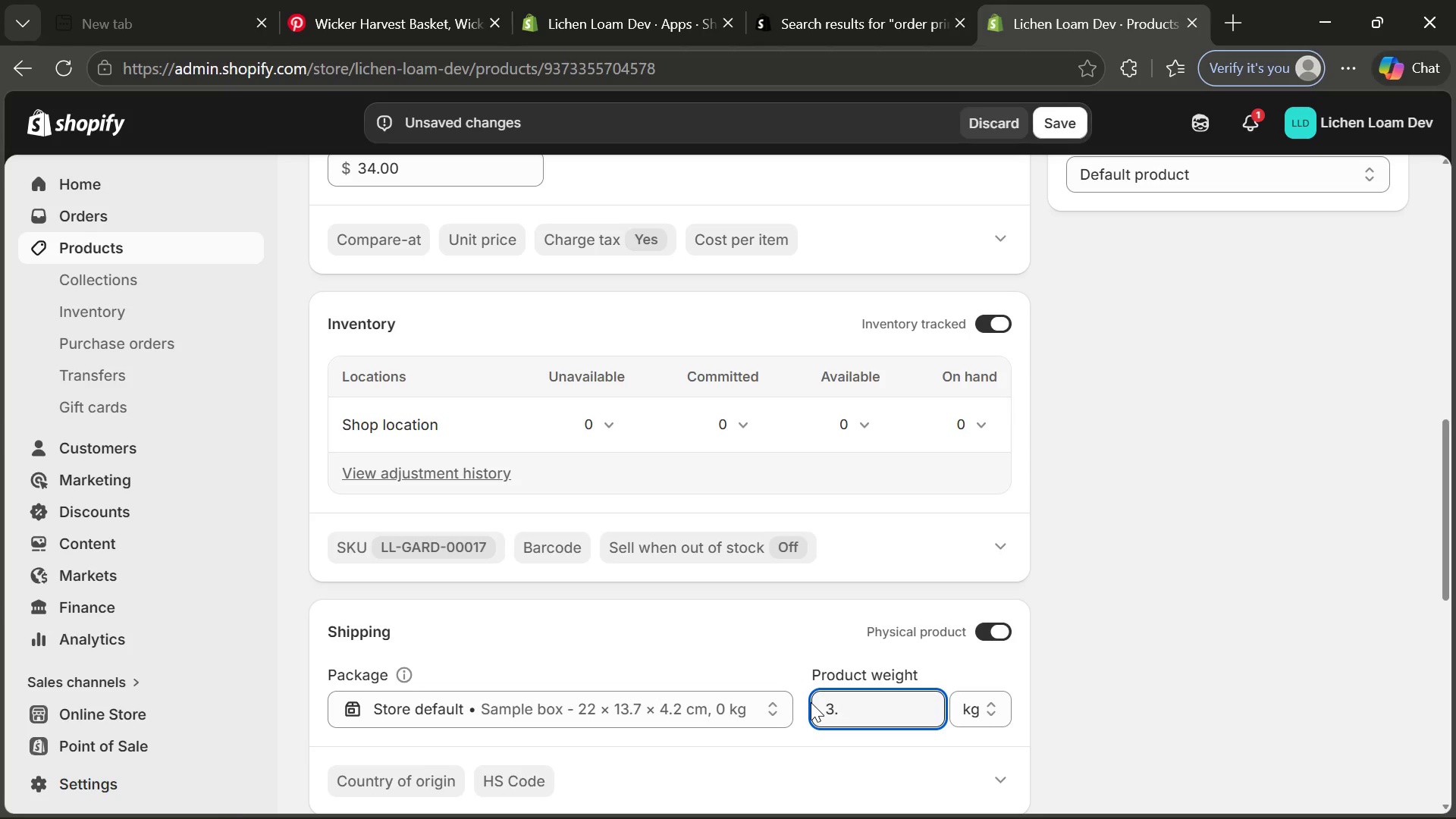 
key(3)
 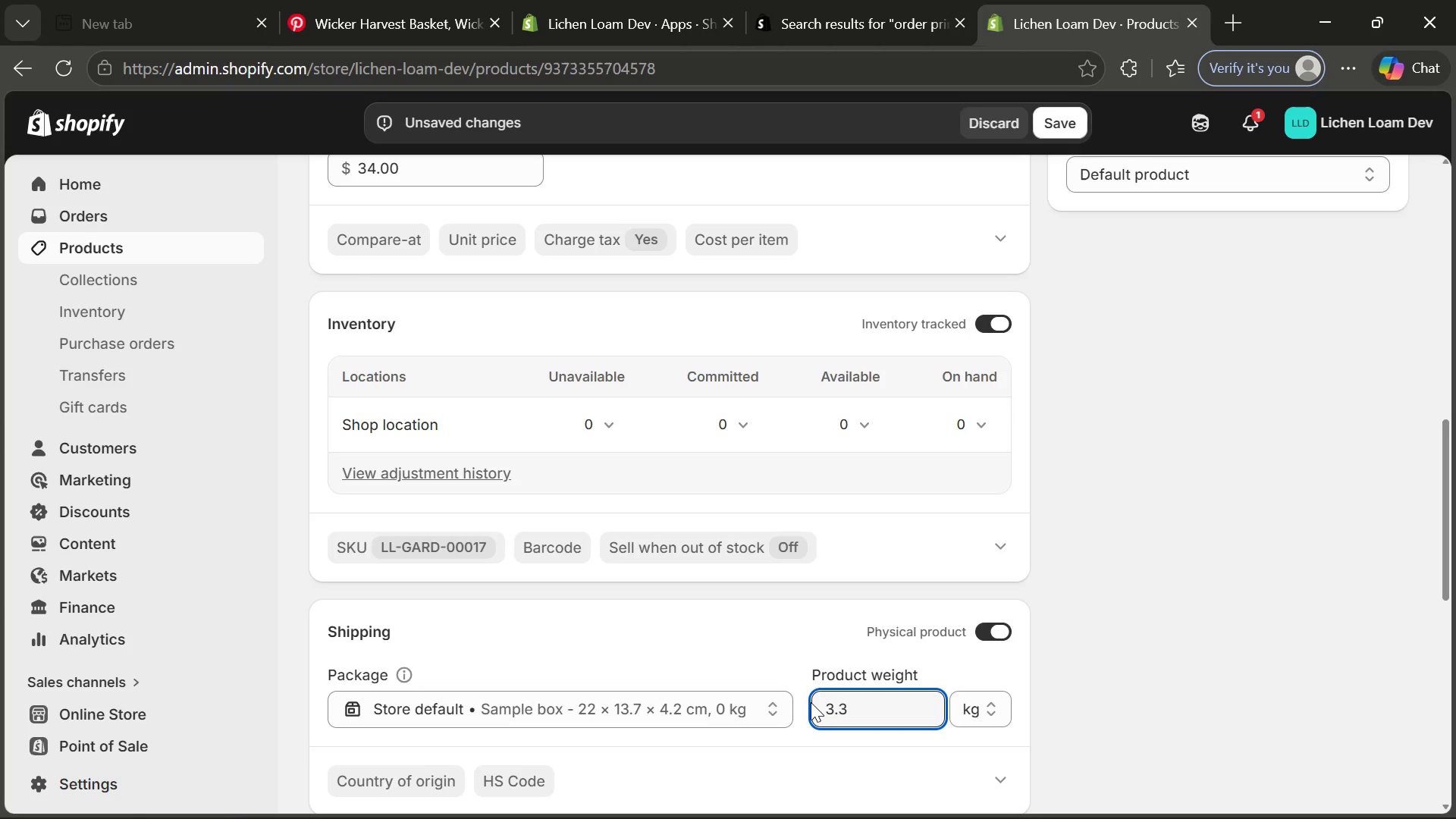 
key(Backspace)
 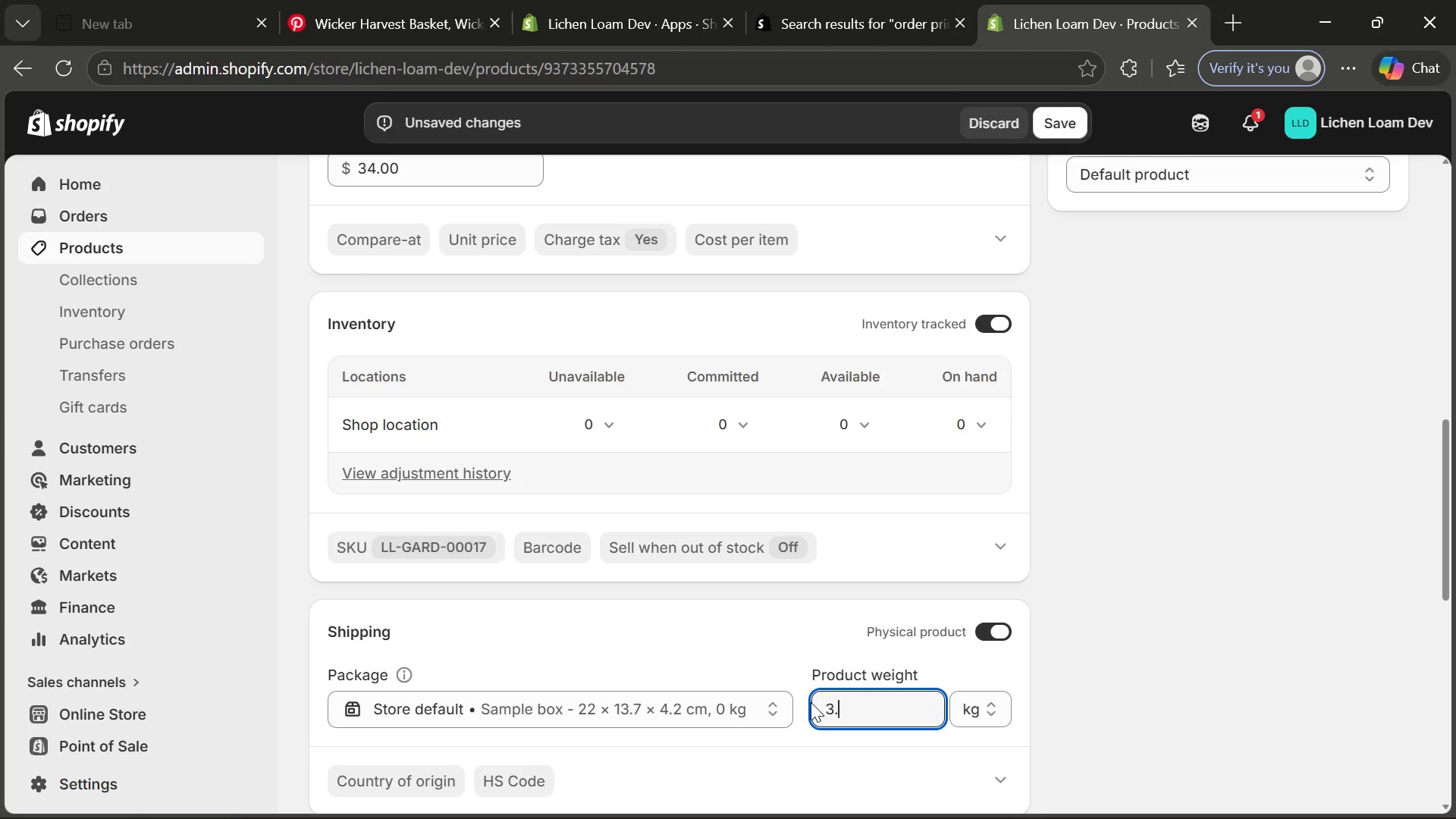 
key(2)
 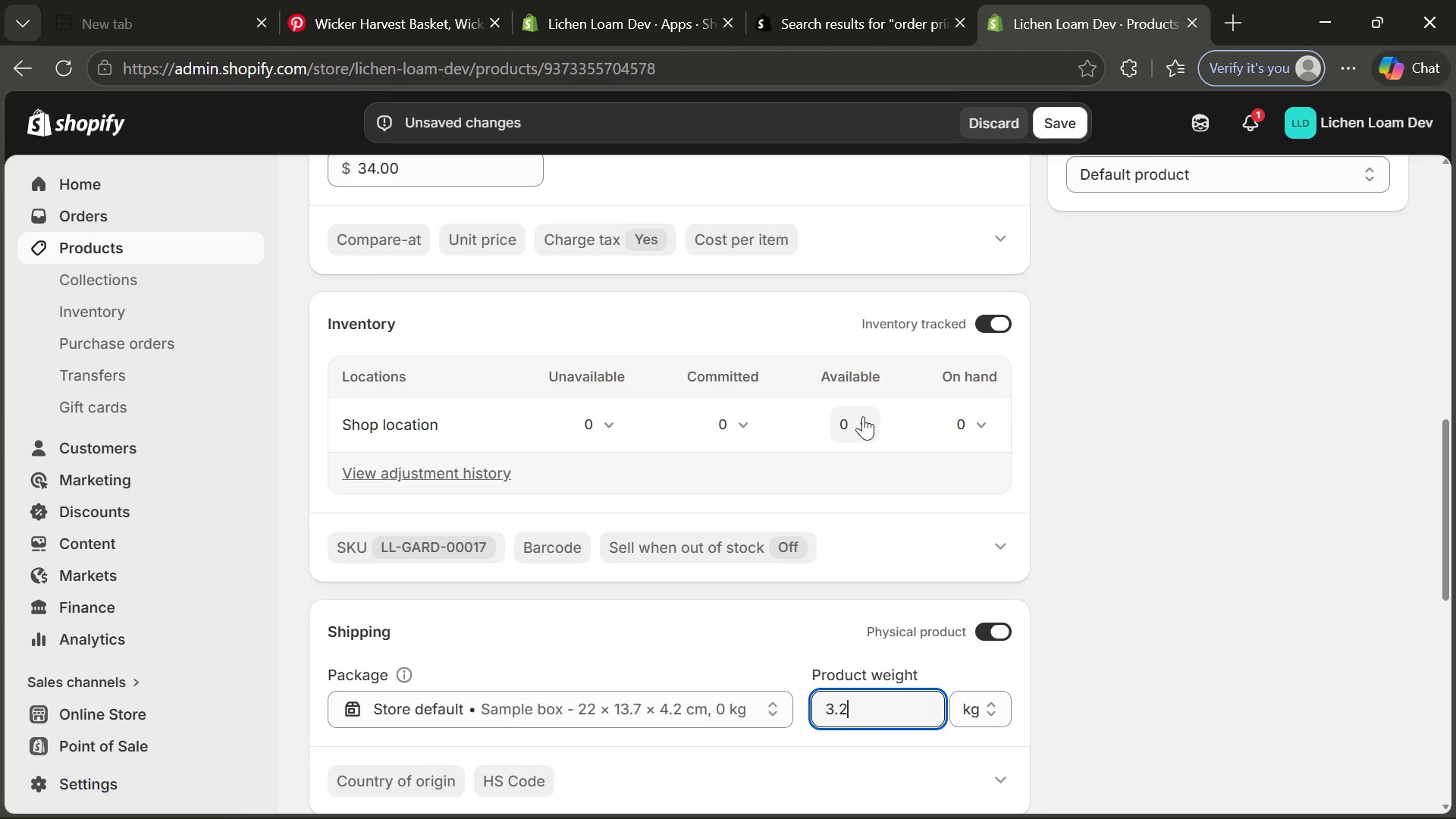 
left_click([863, 417])
 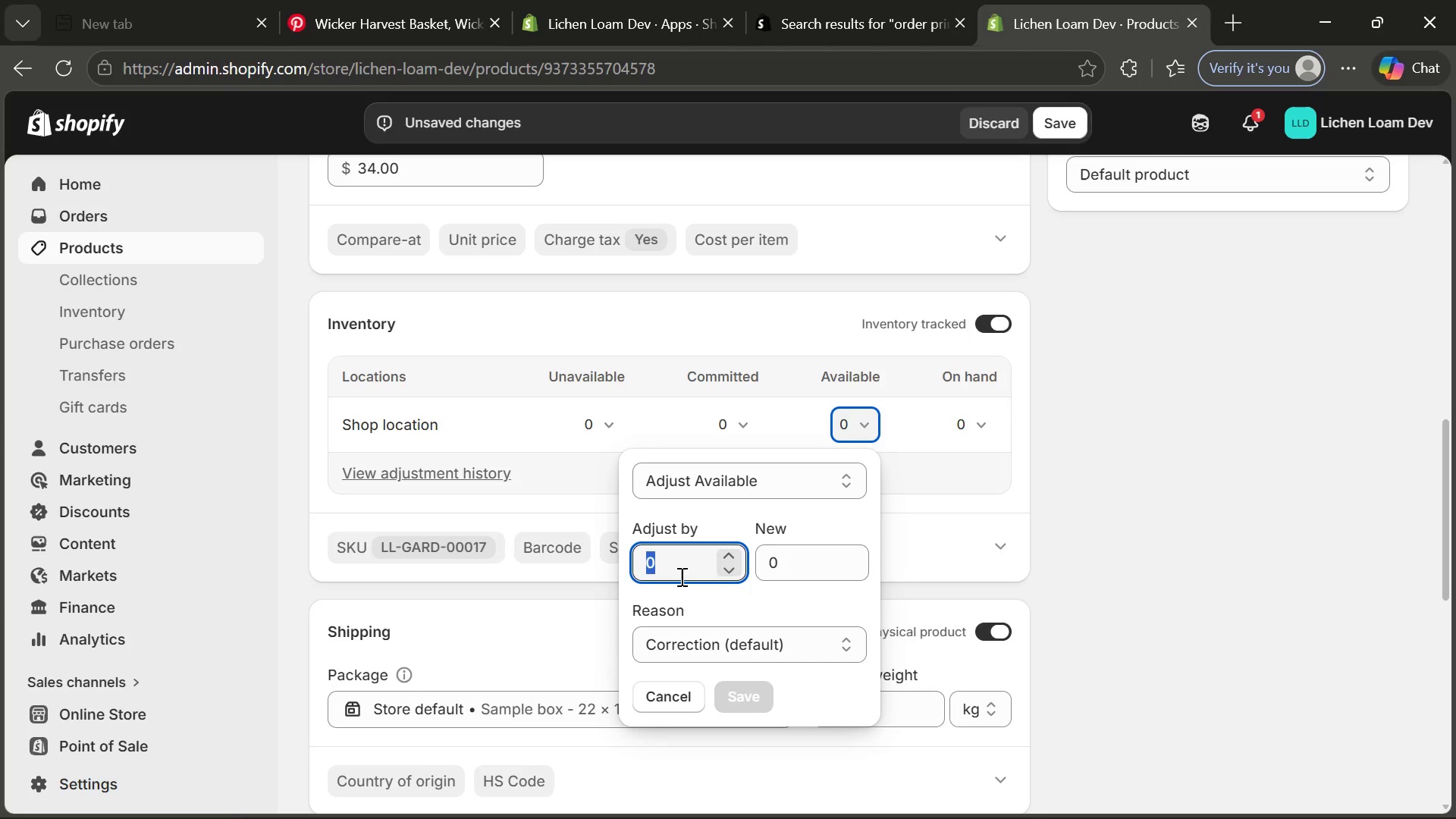 
type(17)
 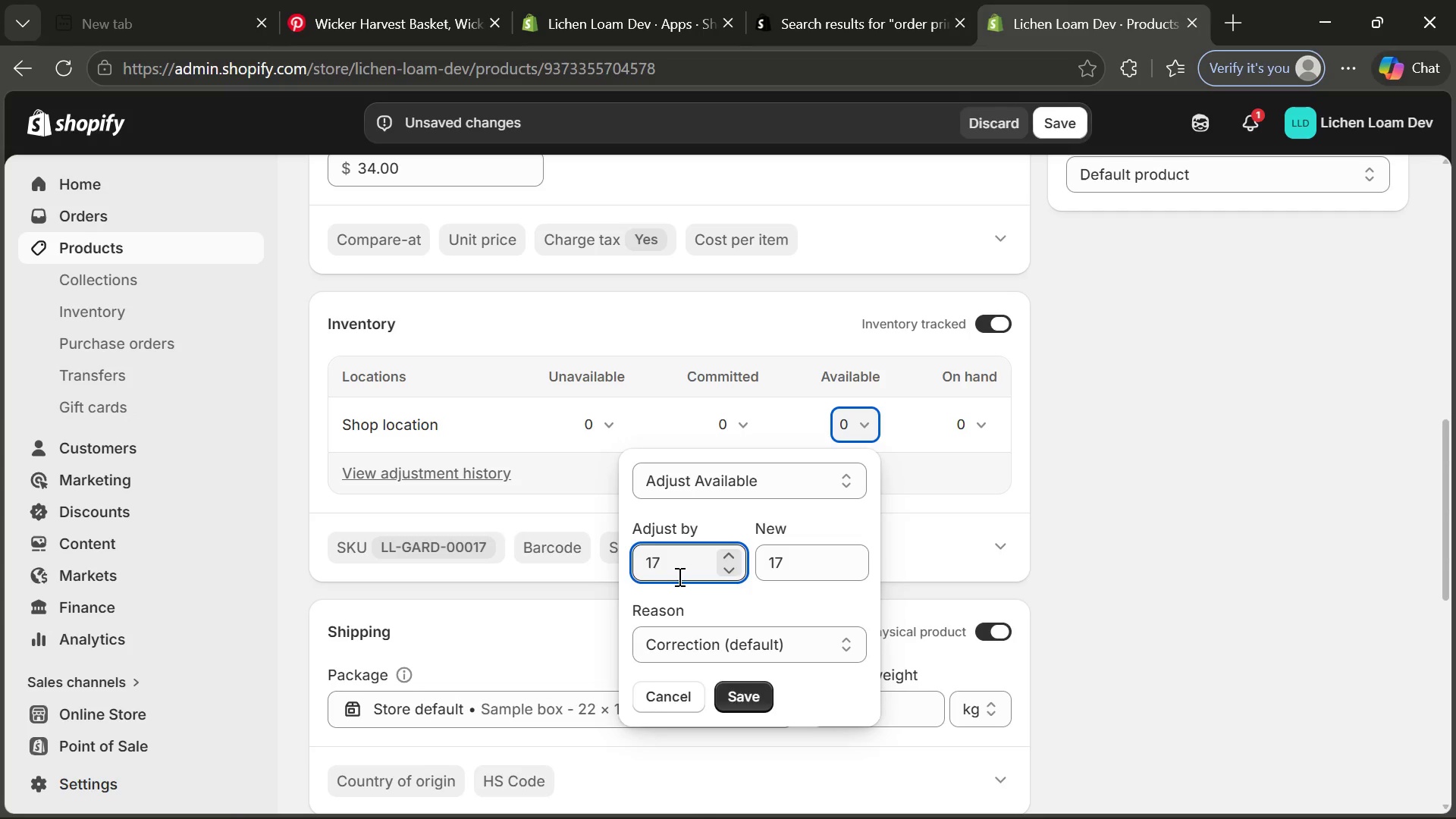 
key(Enter)
 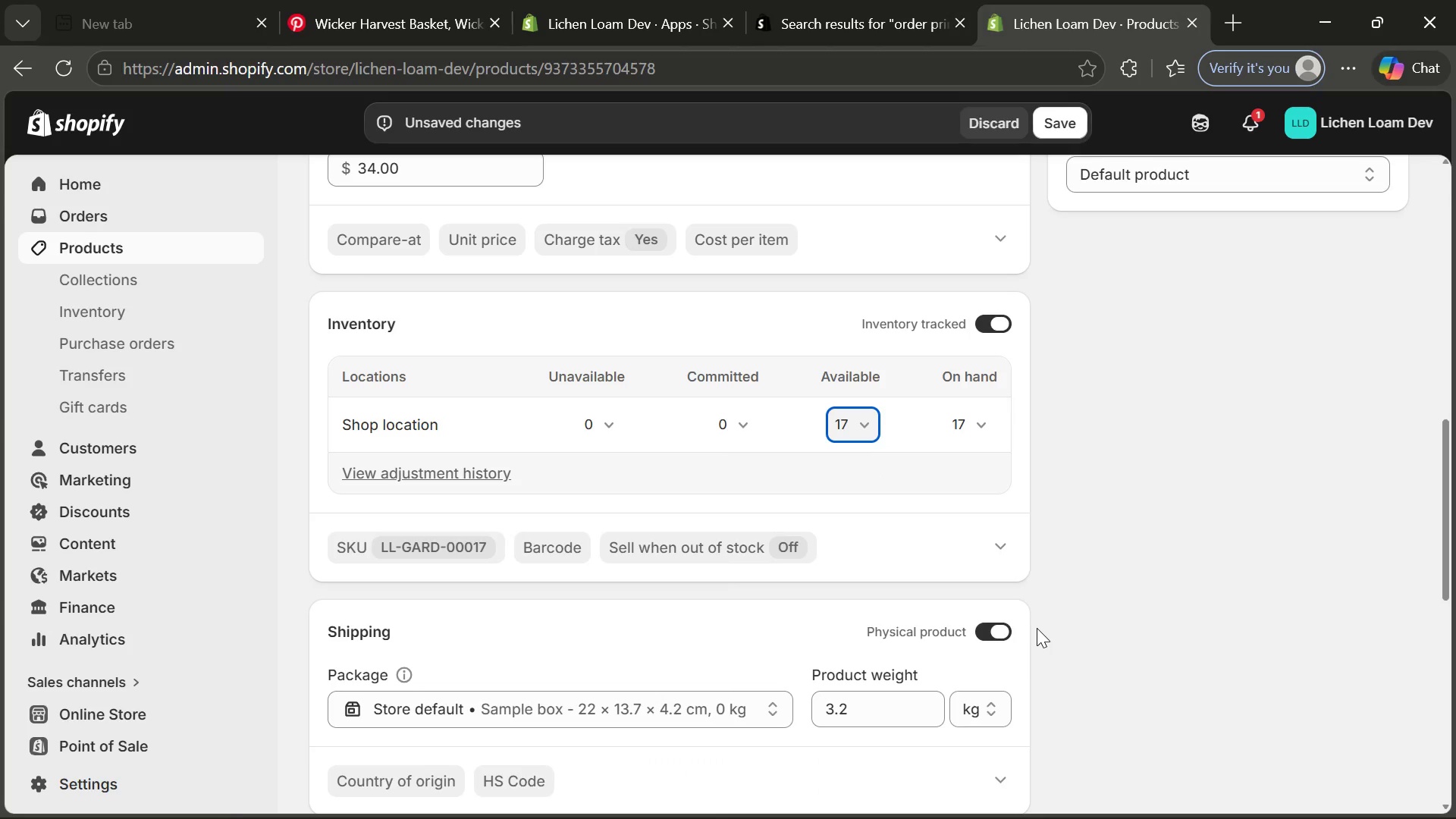 
wait(13.95)
 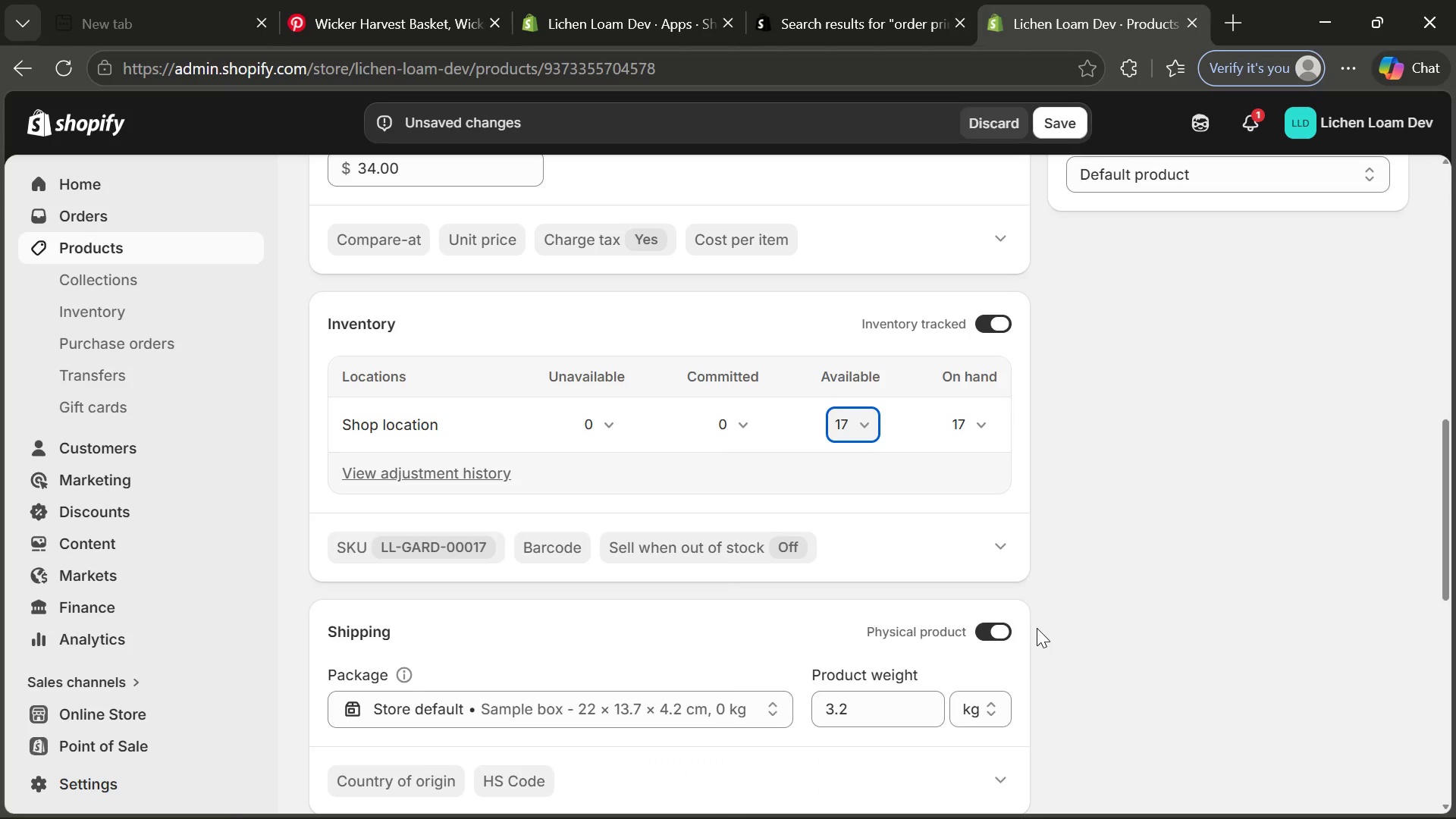 
left_click([1020, 798])
 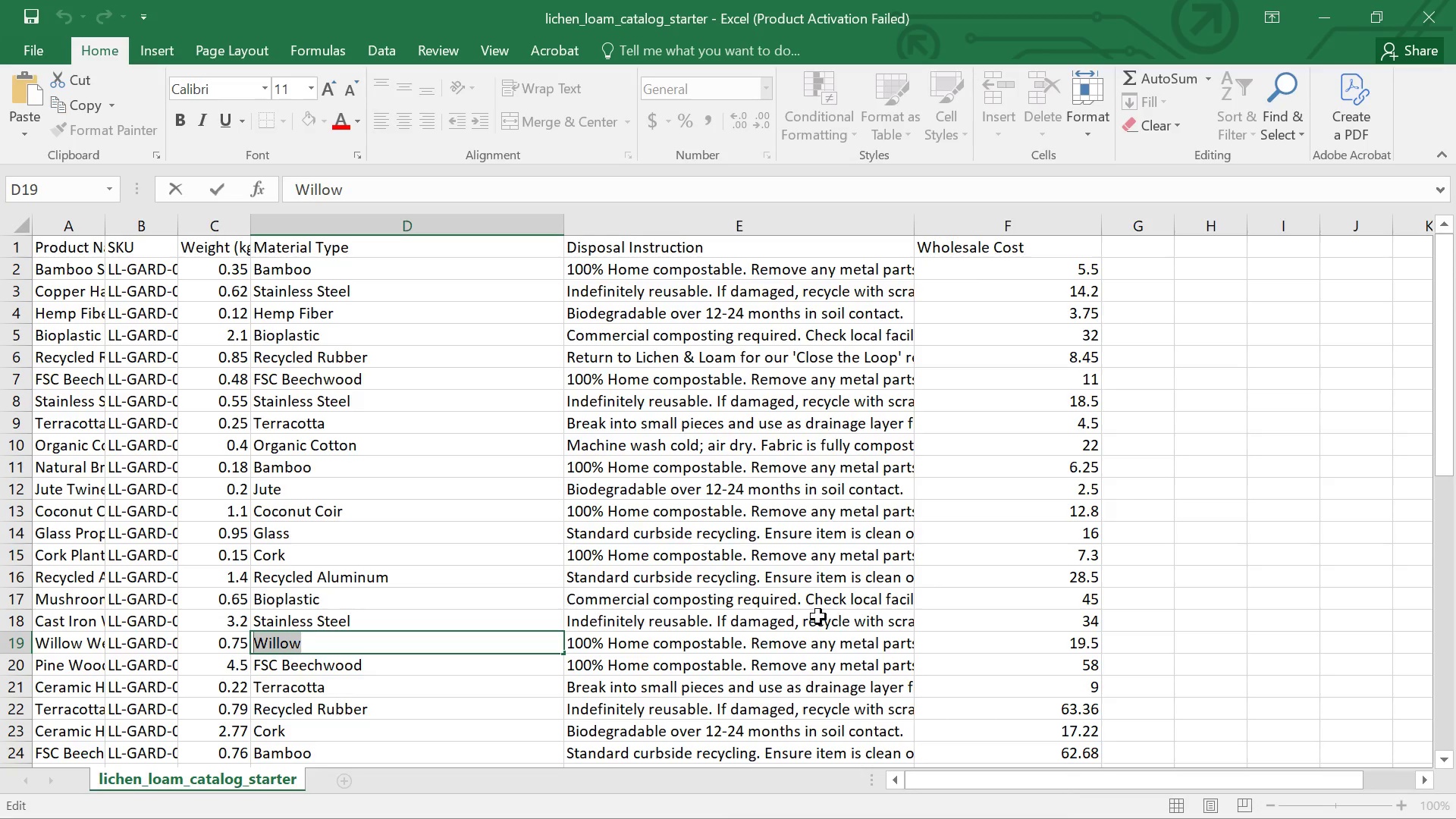 
left_click([817, 617])
 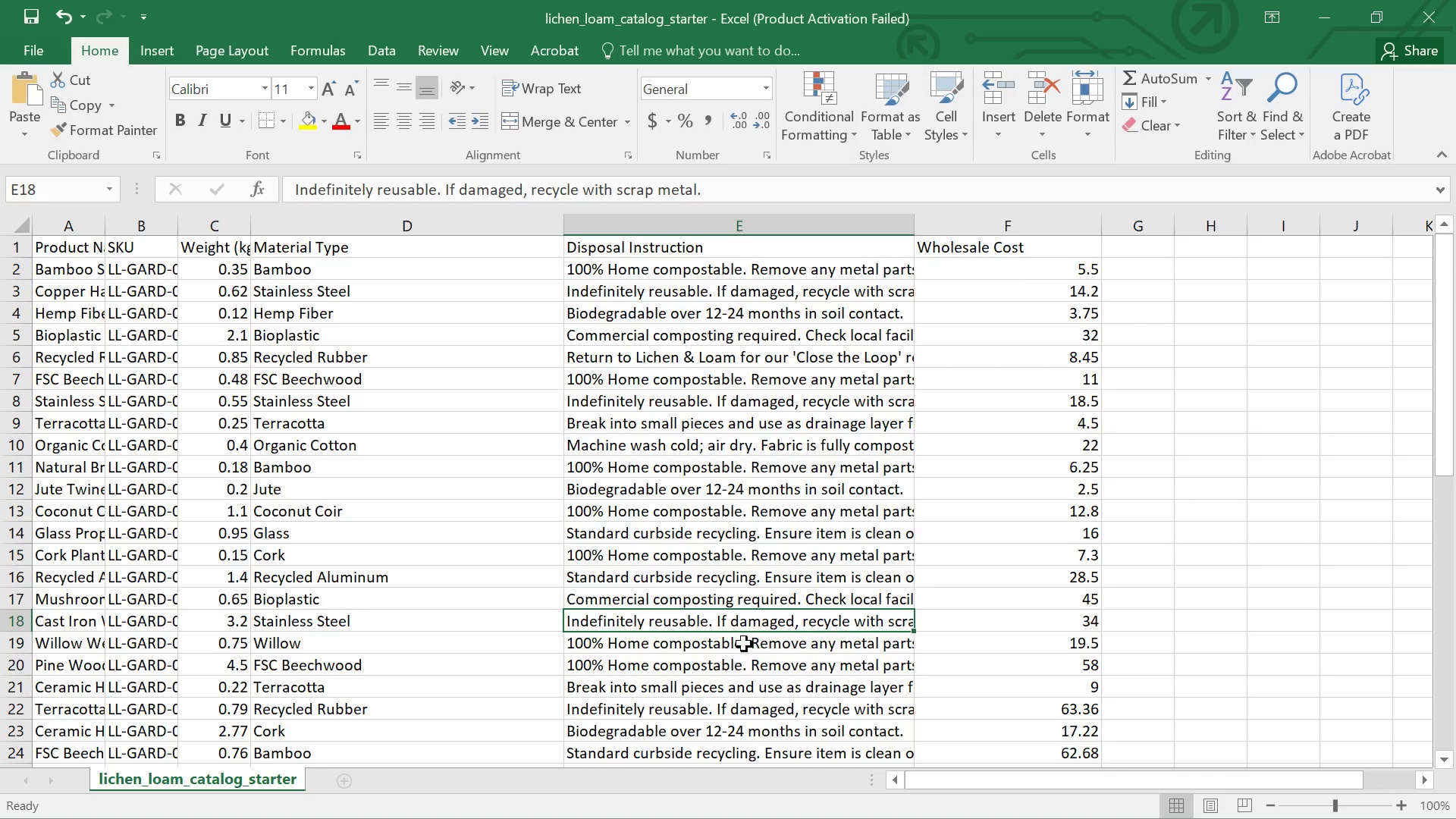 
left_click([744, 644])
 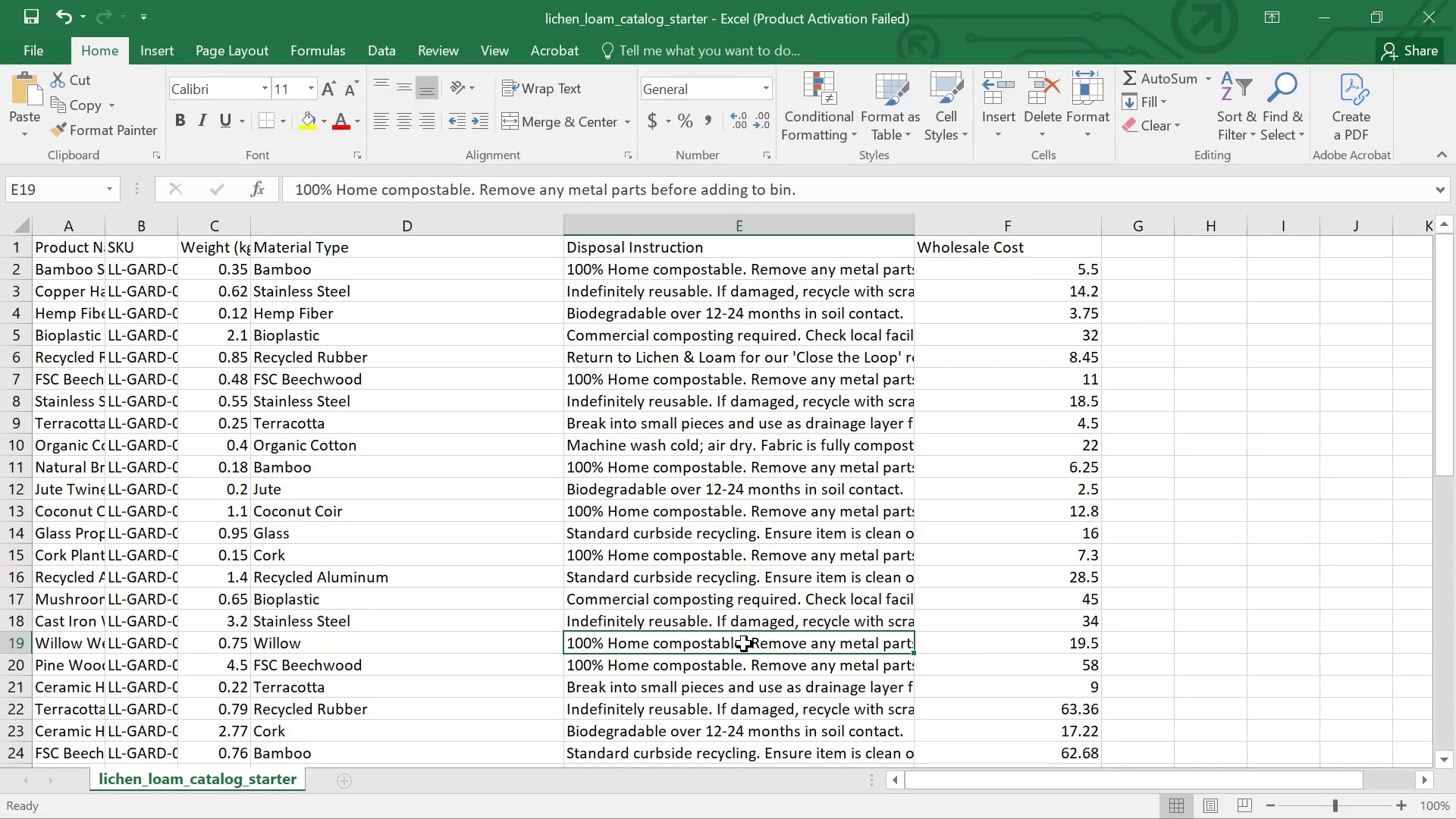 
double_click([744, 644])
 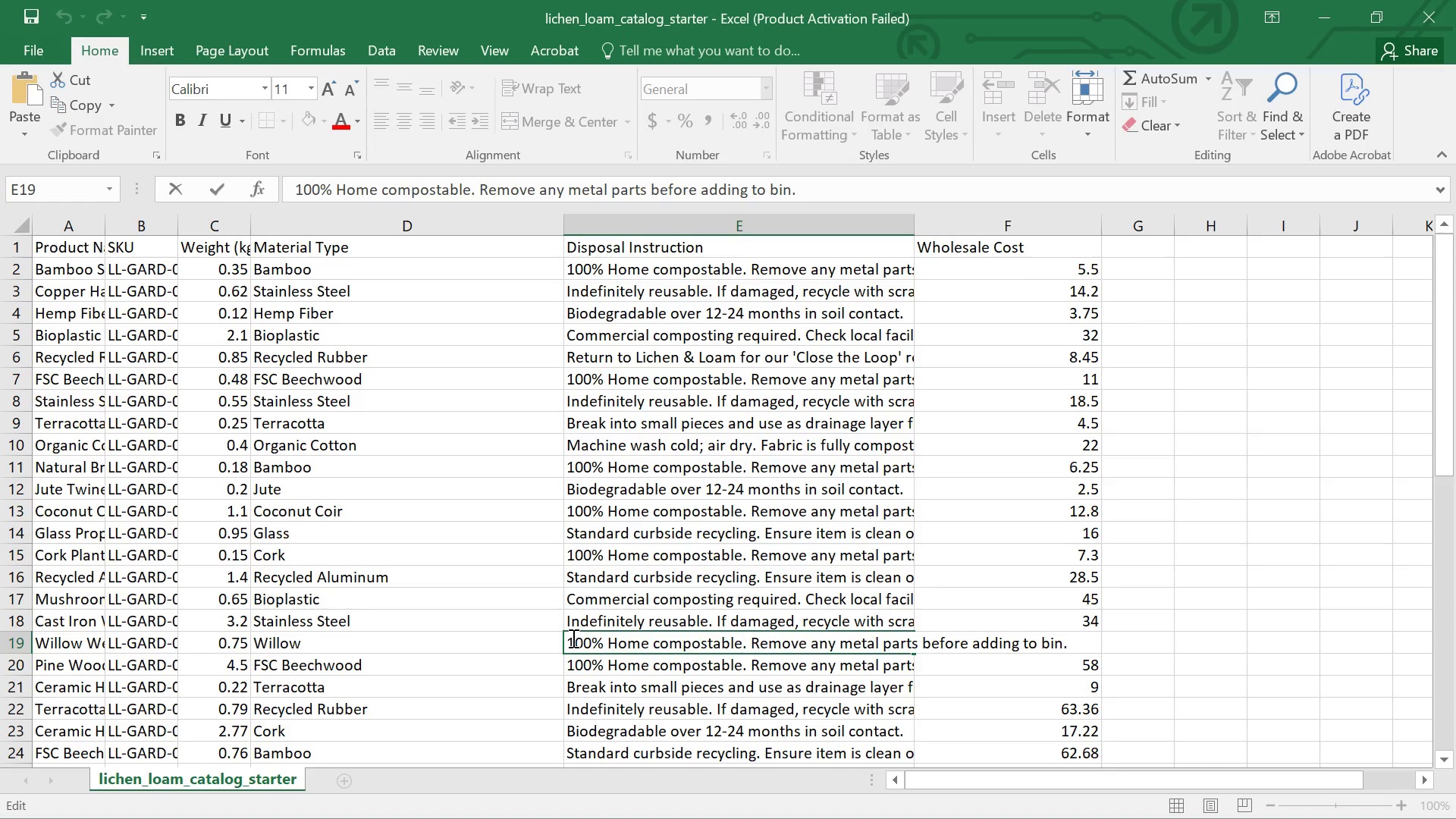 
left_click_drag(start_coordinate=[565, 633], to_coordinate=[1169, 646])
 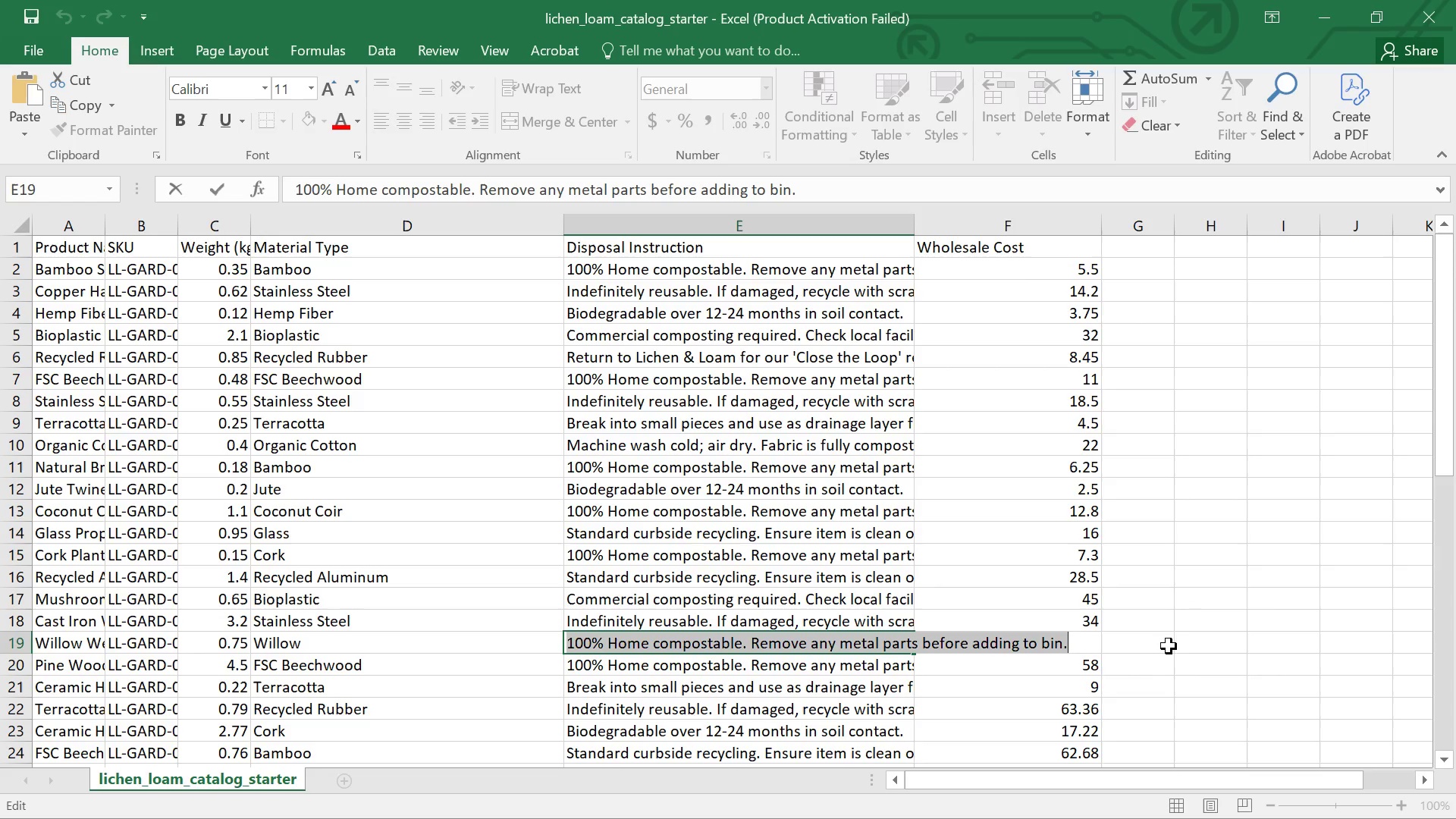 
key(Control+ControlLeft)
 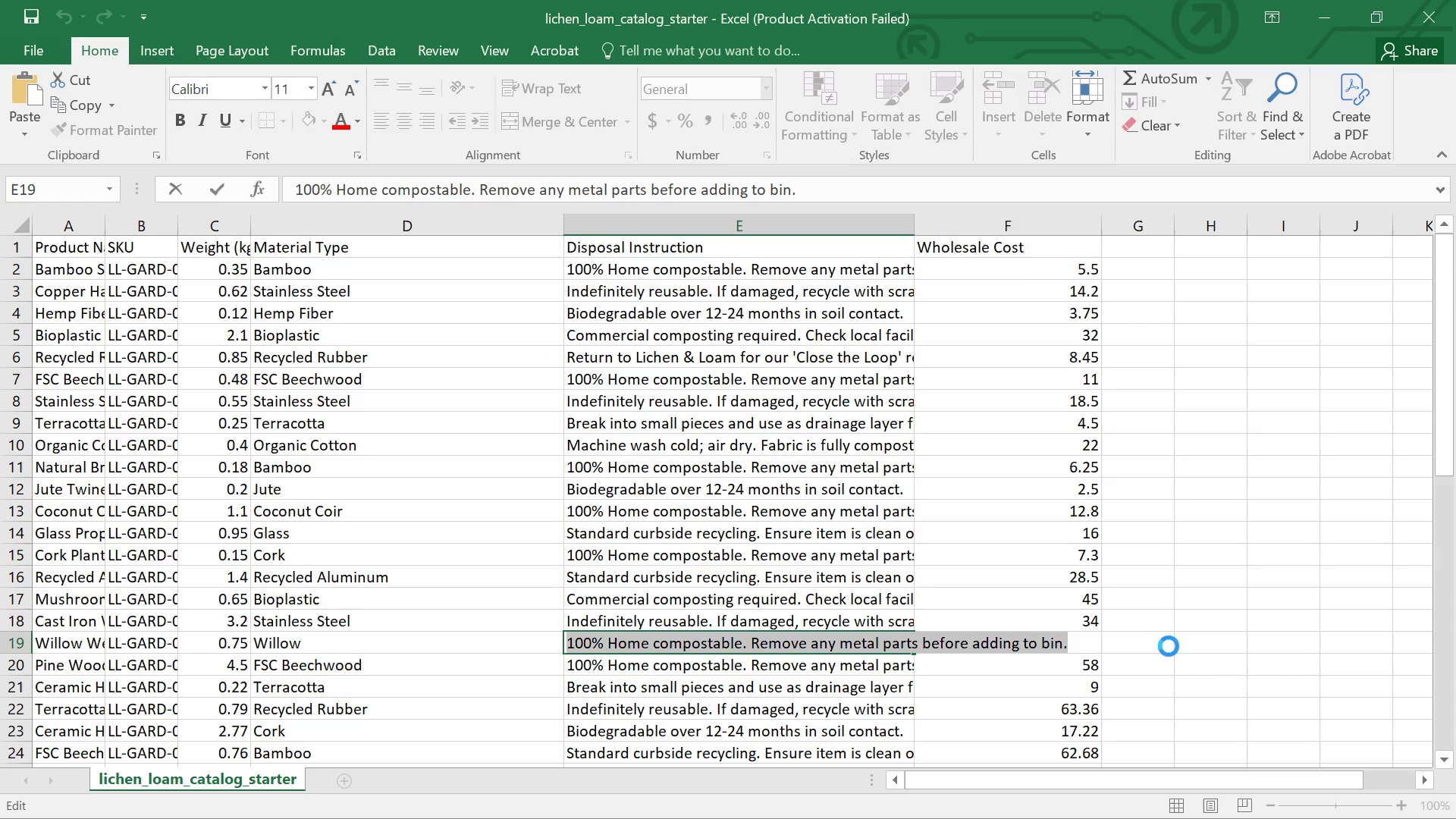 
key(Control+C)
 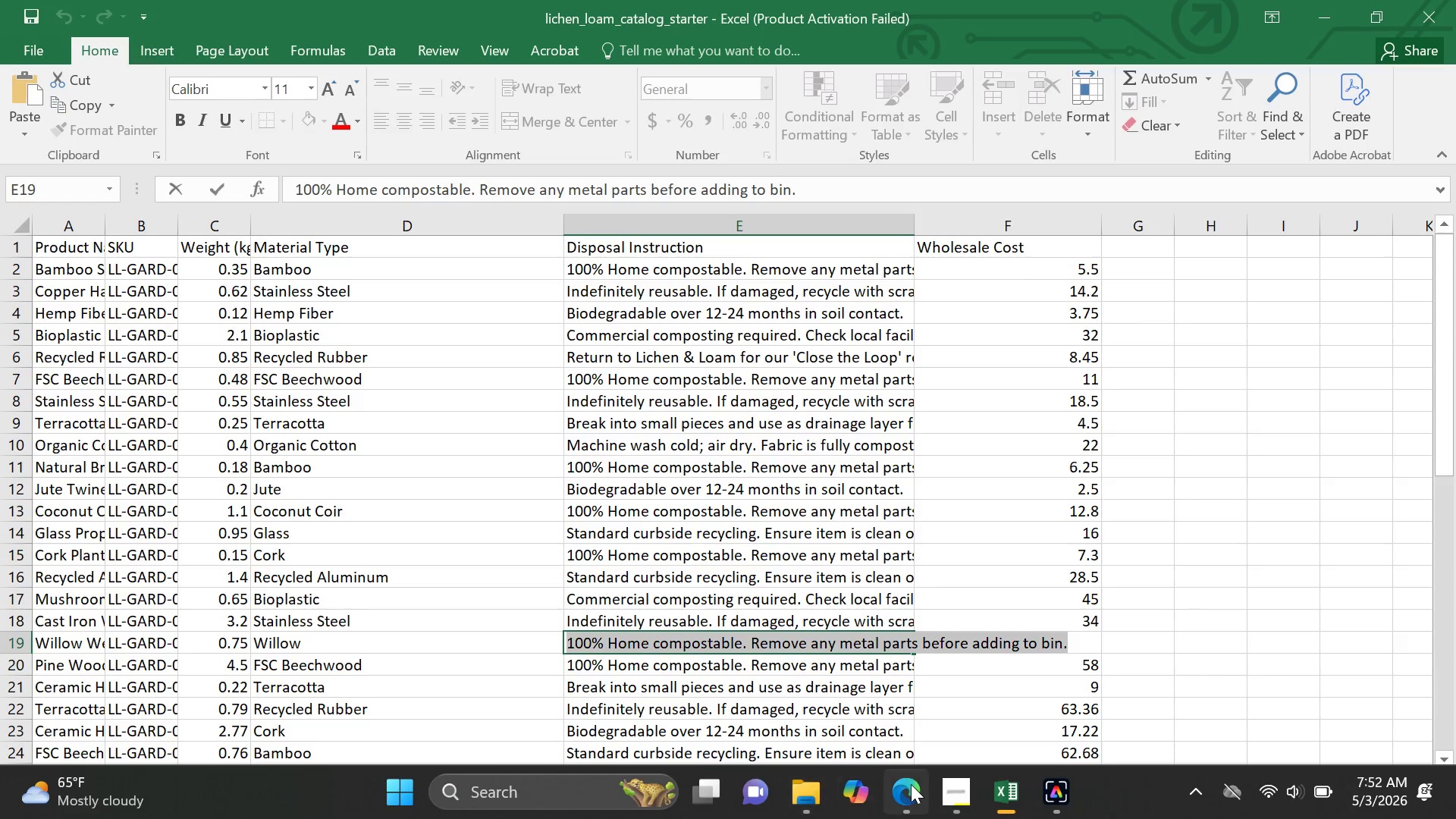 
left_click([912, 784])
 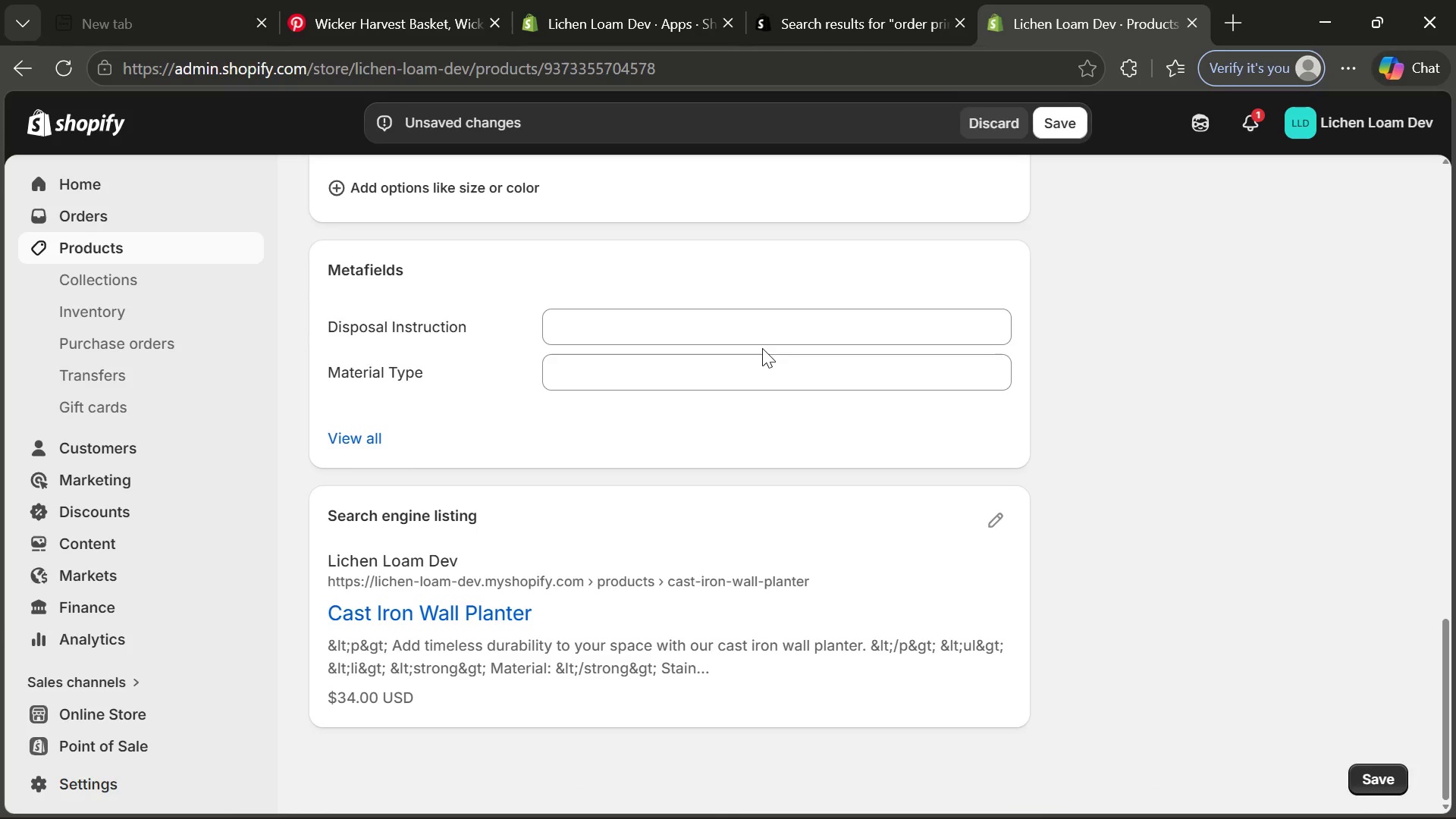 
left_click([756, 328])
 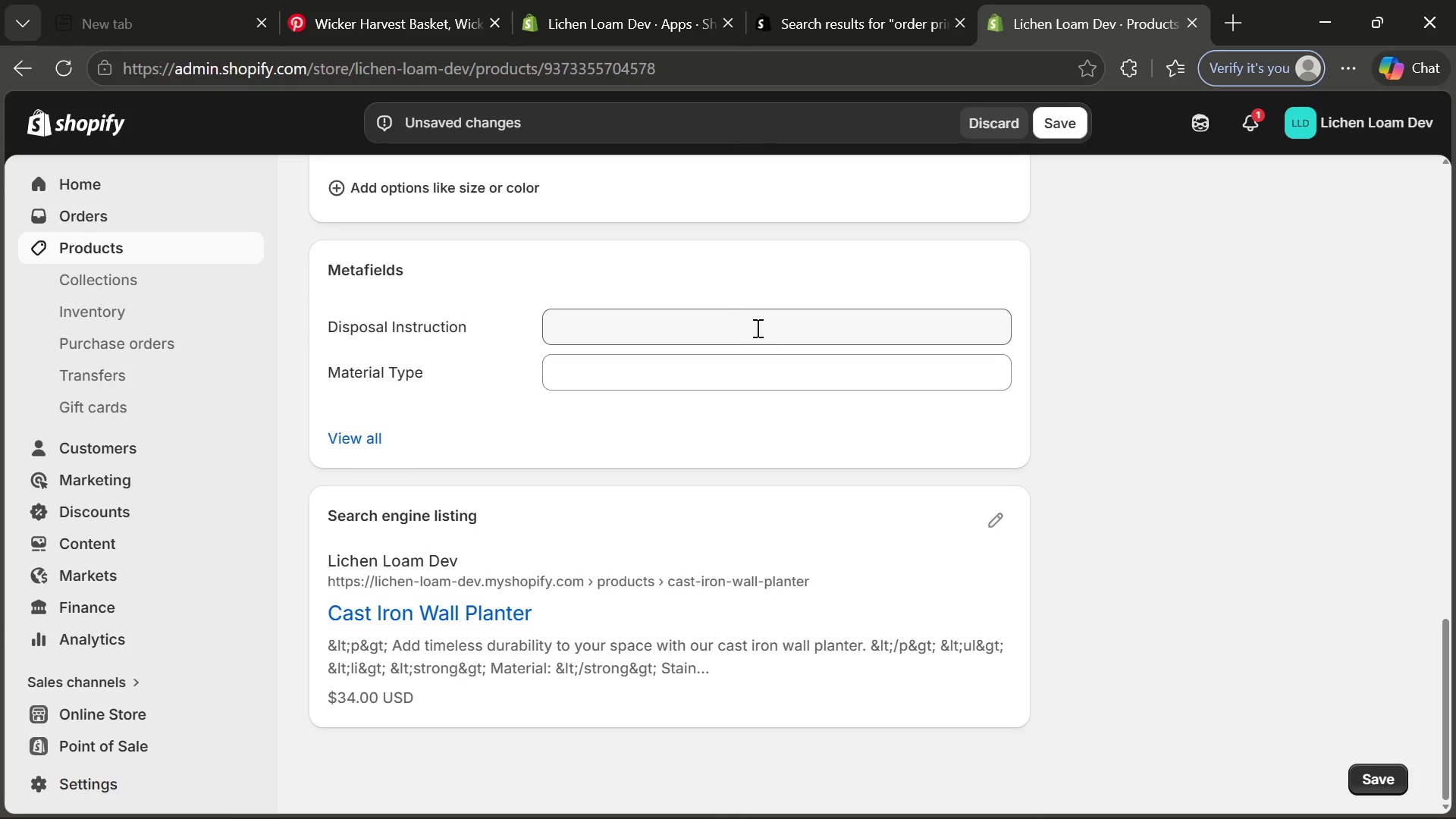 
key(Control+ControlLeft)
 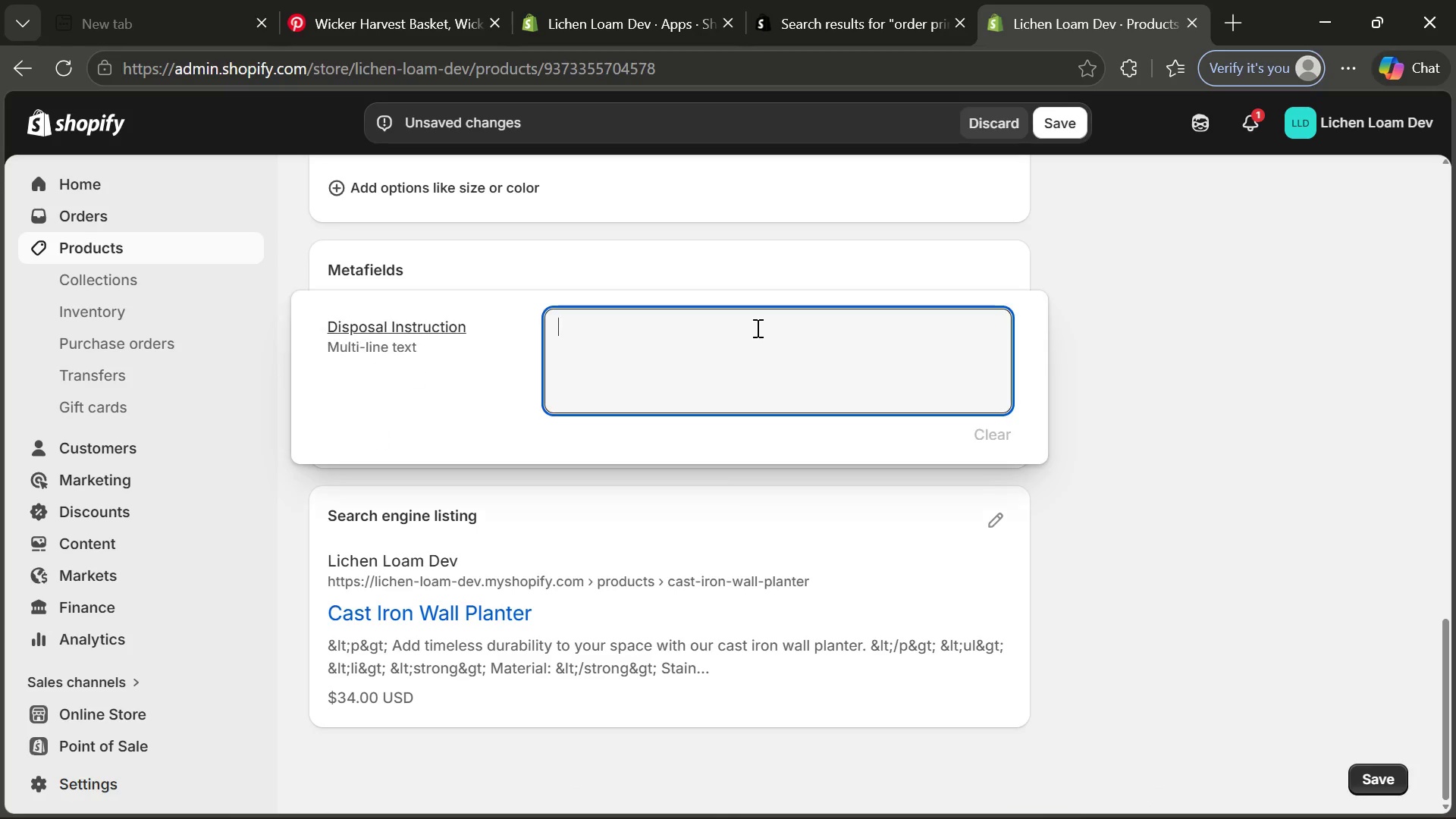 
key(Control+V)
 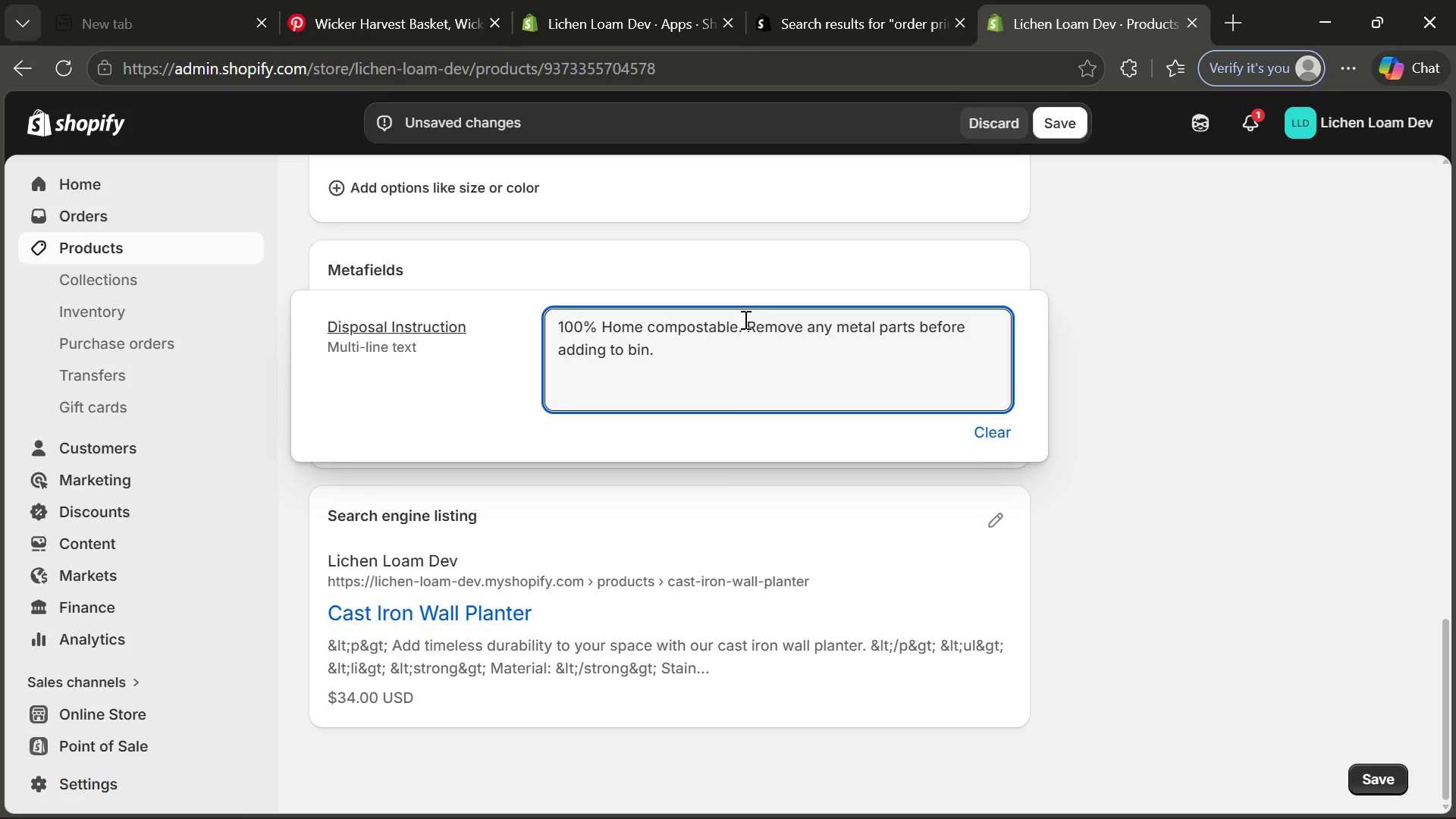 
left_click([743, 318])
 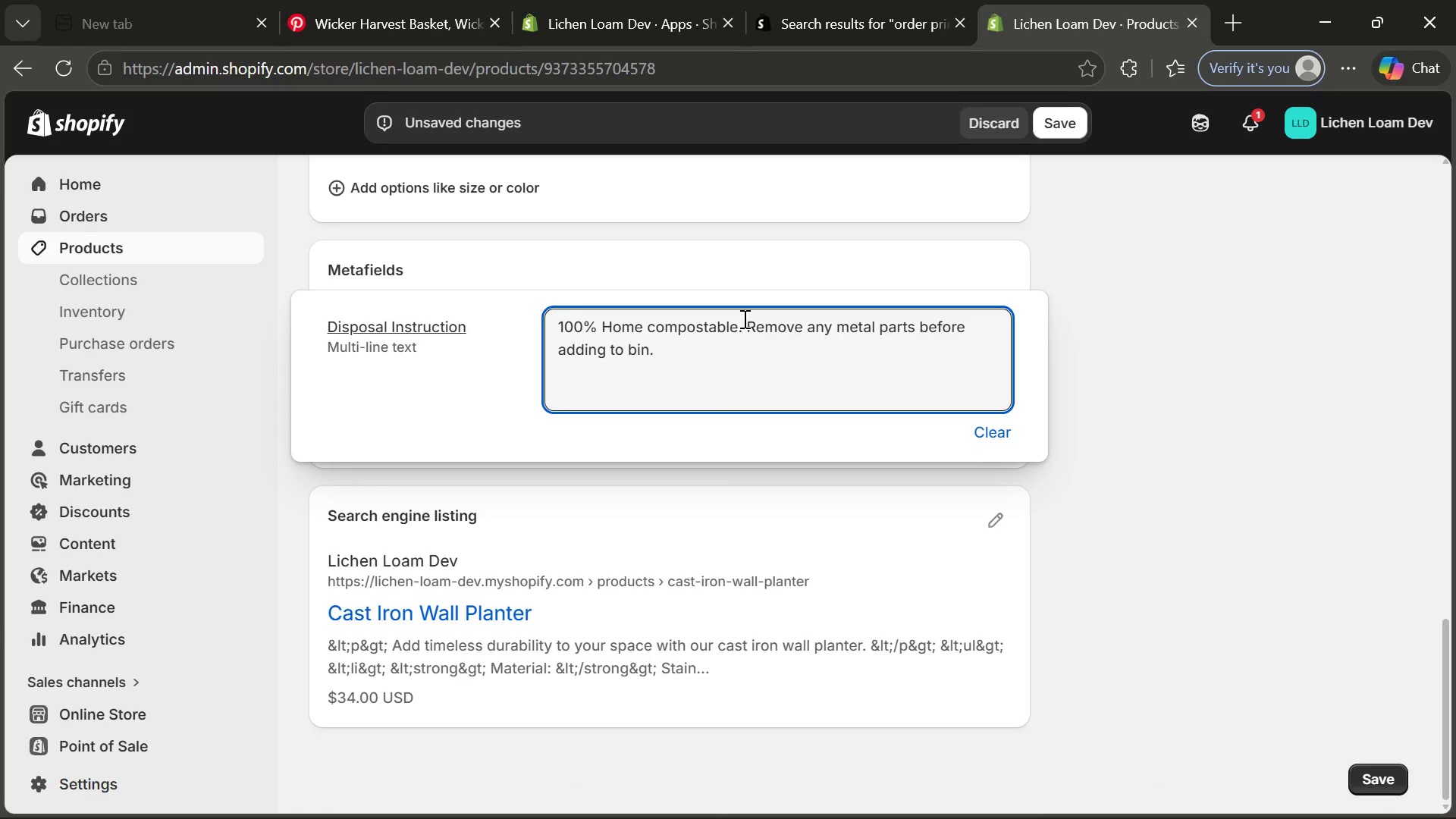 
key(Enter)
 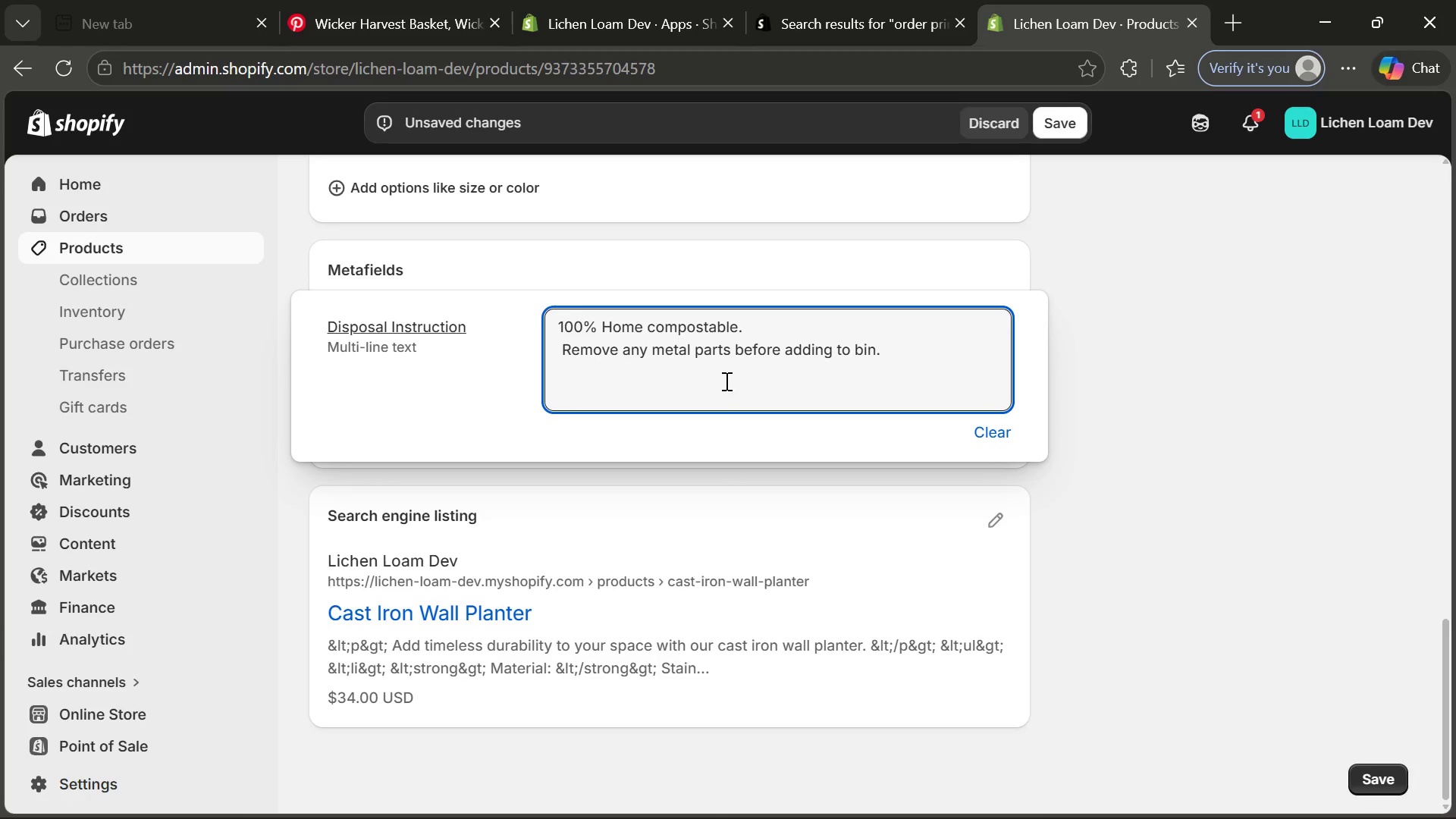 
key(ArrowRight)
 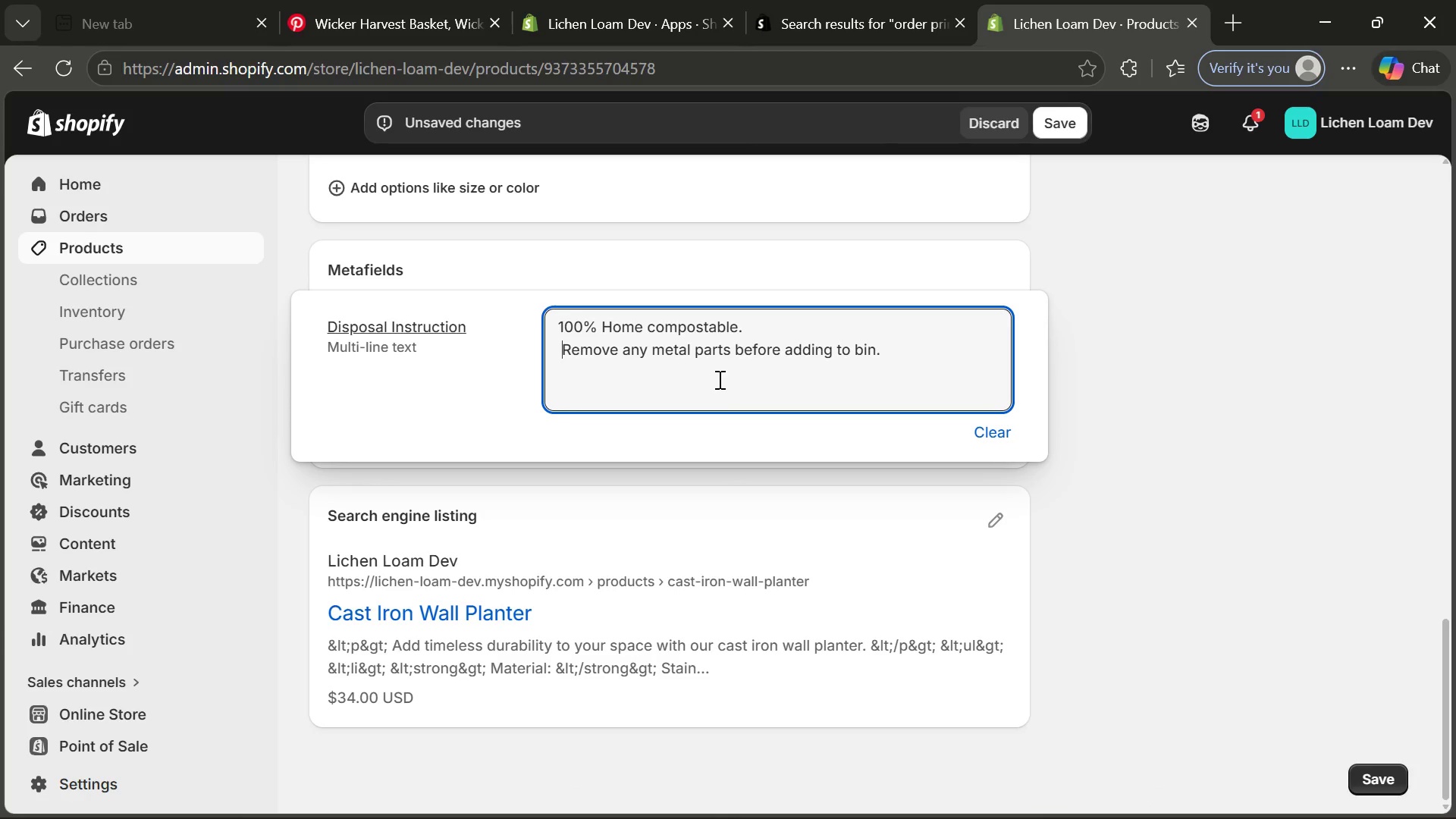 
key(Backspace)
 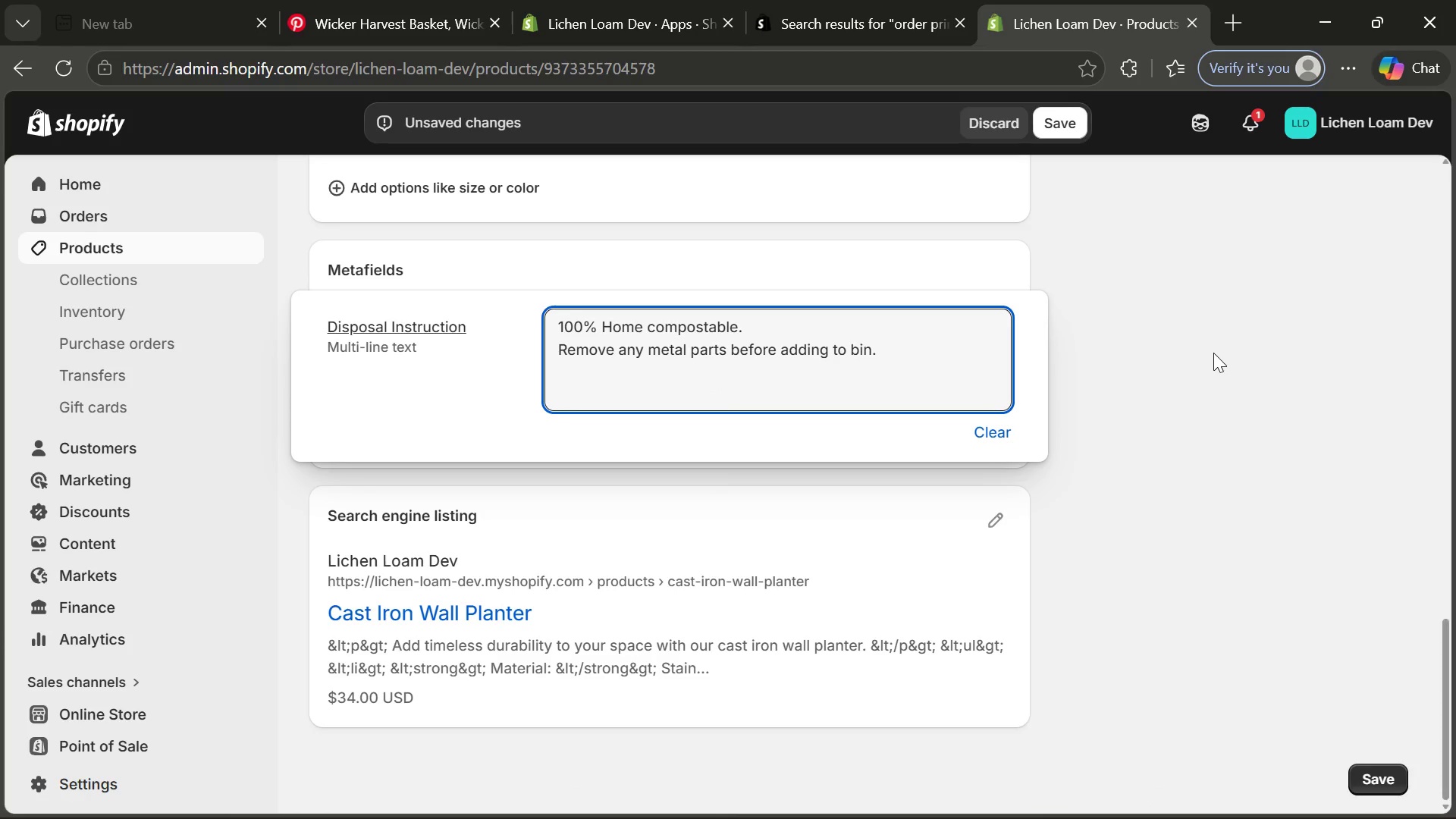 
left_click([1213, 353])
 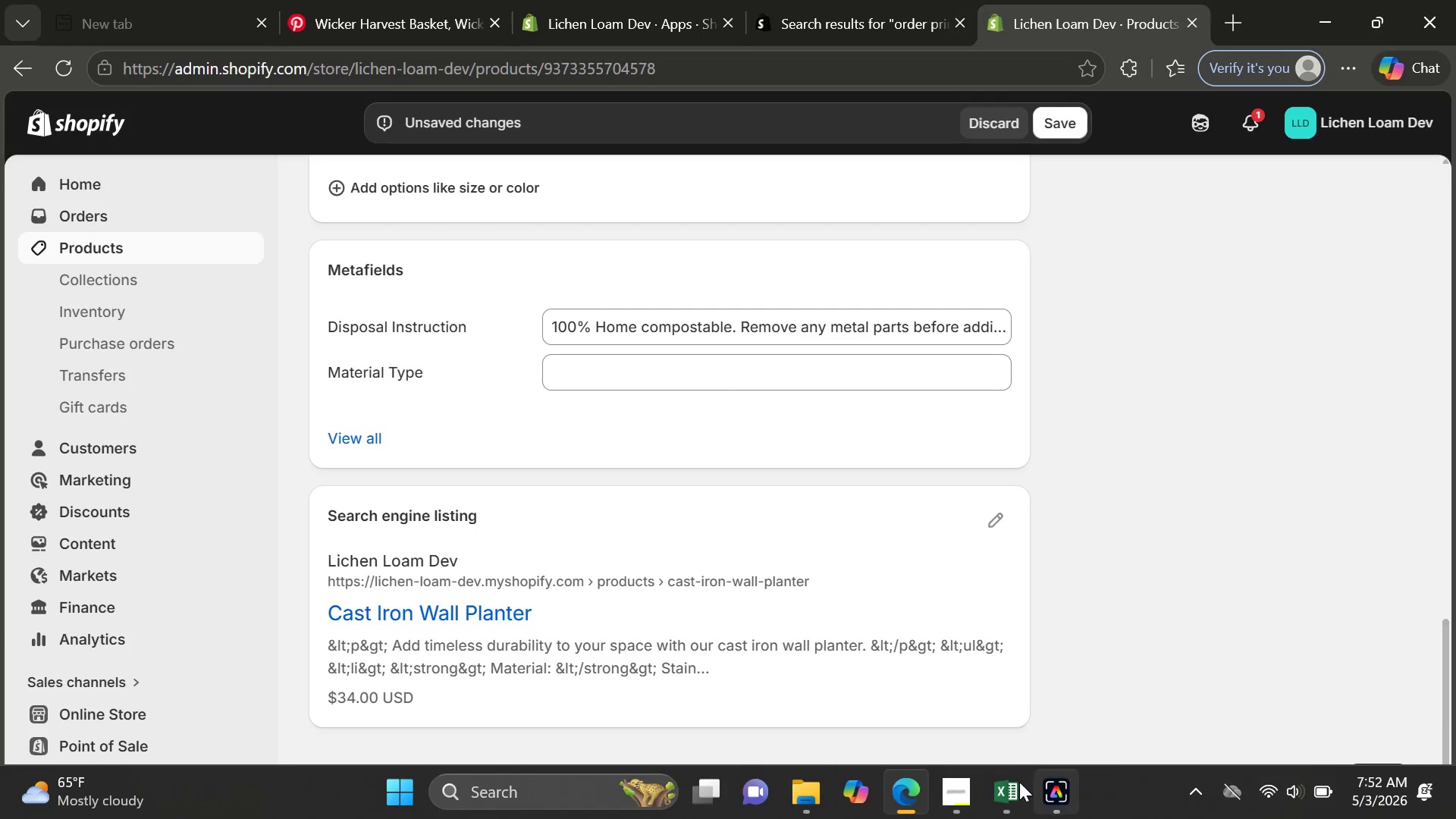 
left_click([996, 790])
 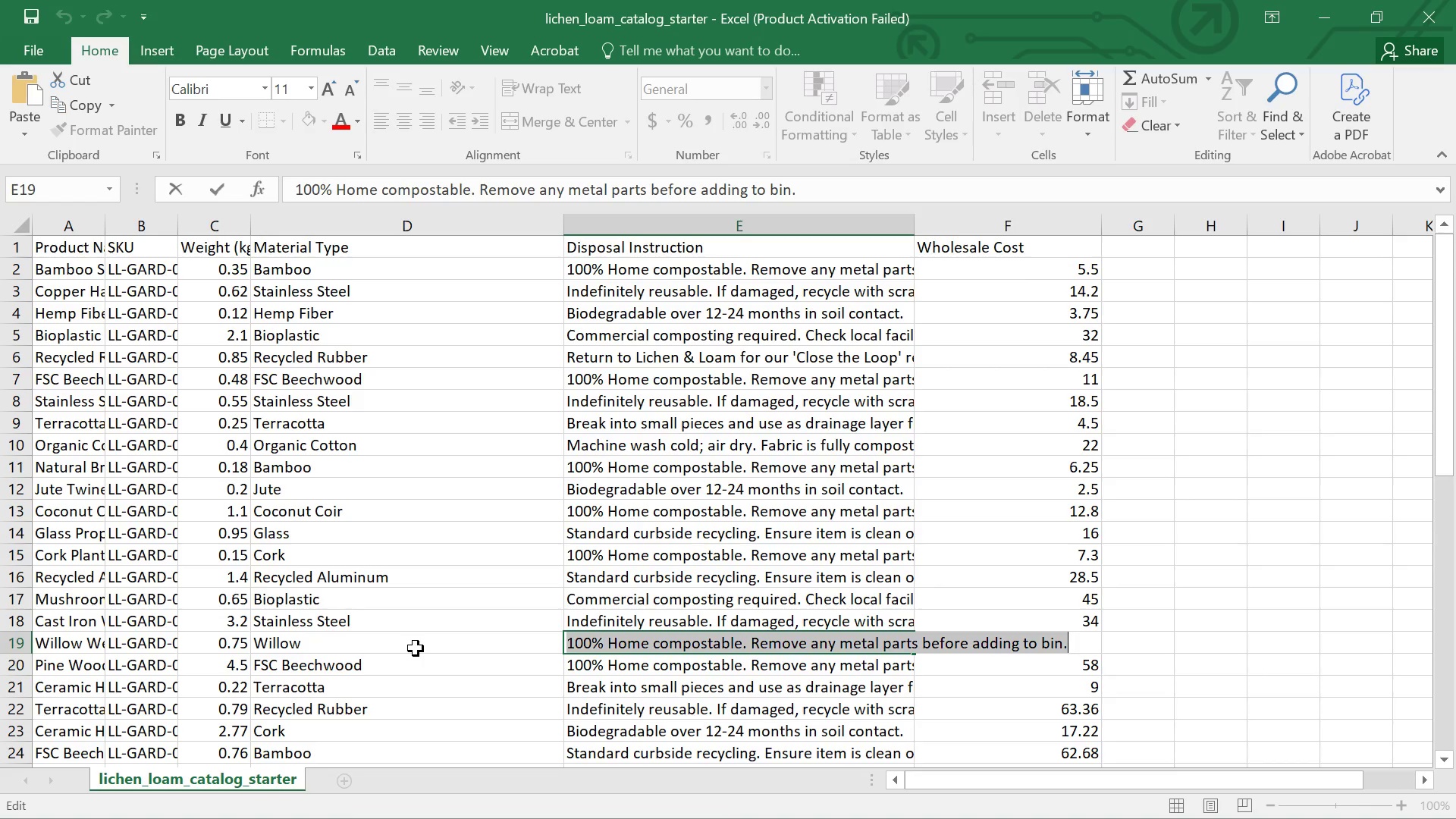 
wait(6.02)
 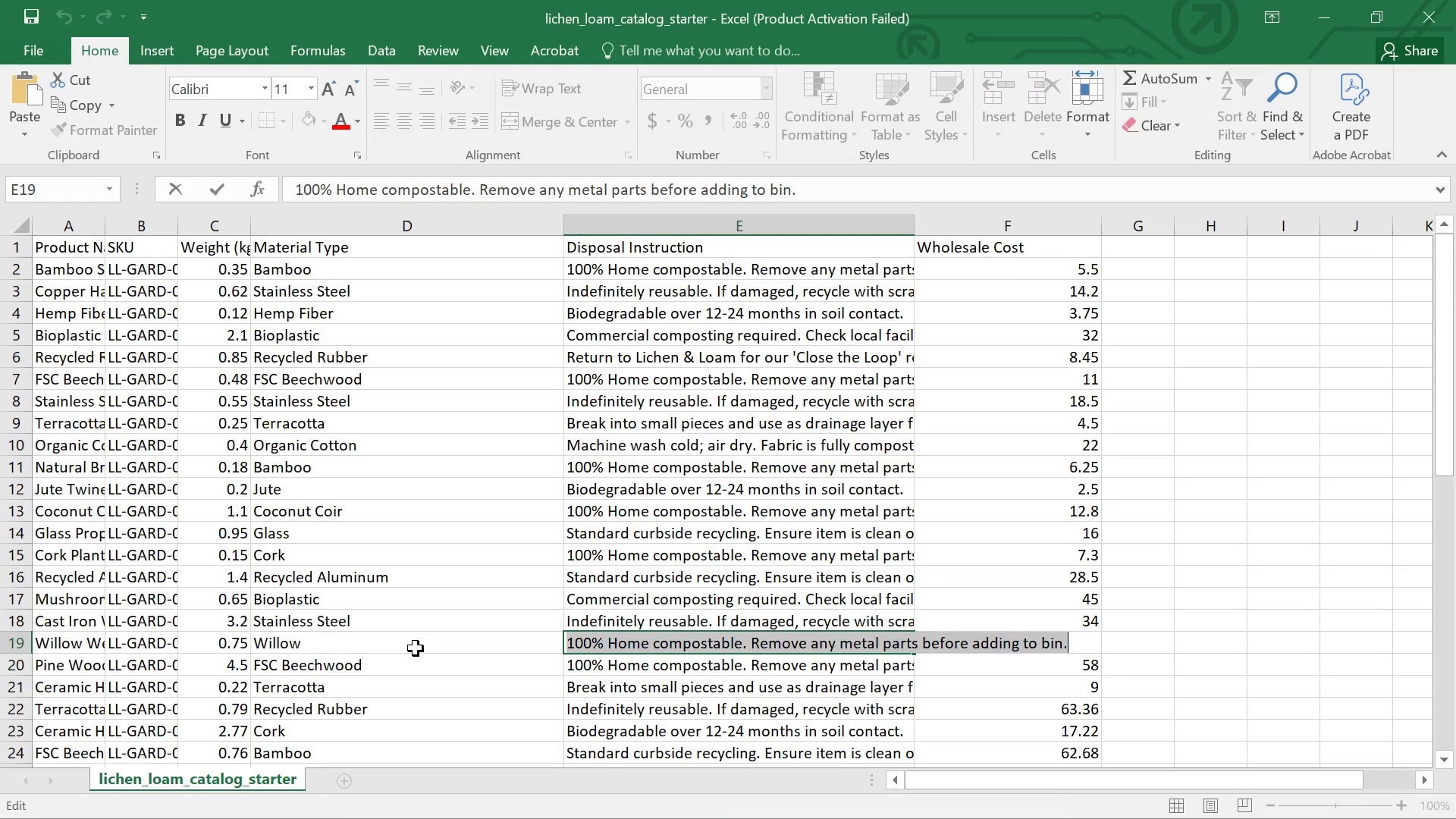 
left_click([599, 626])
 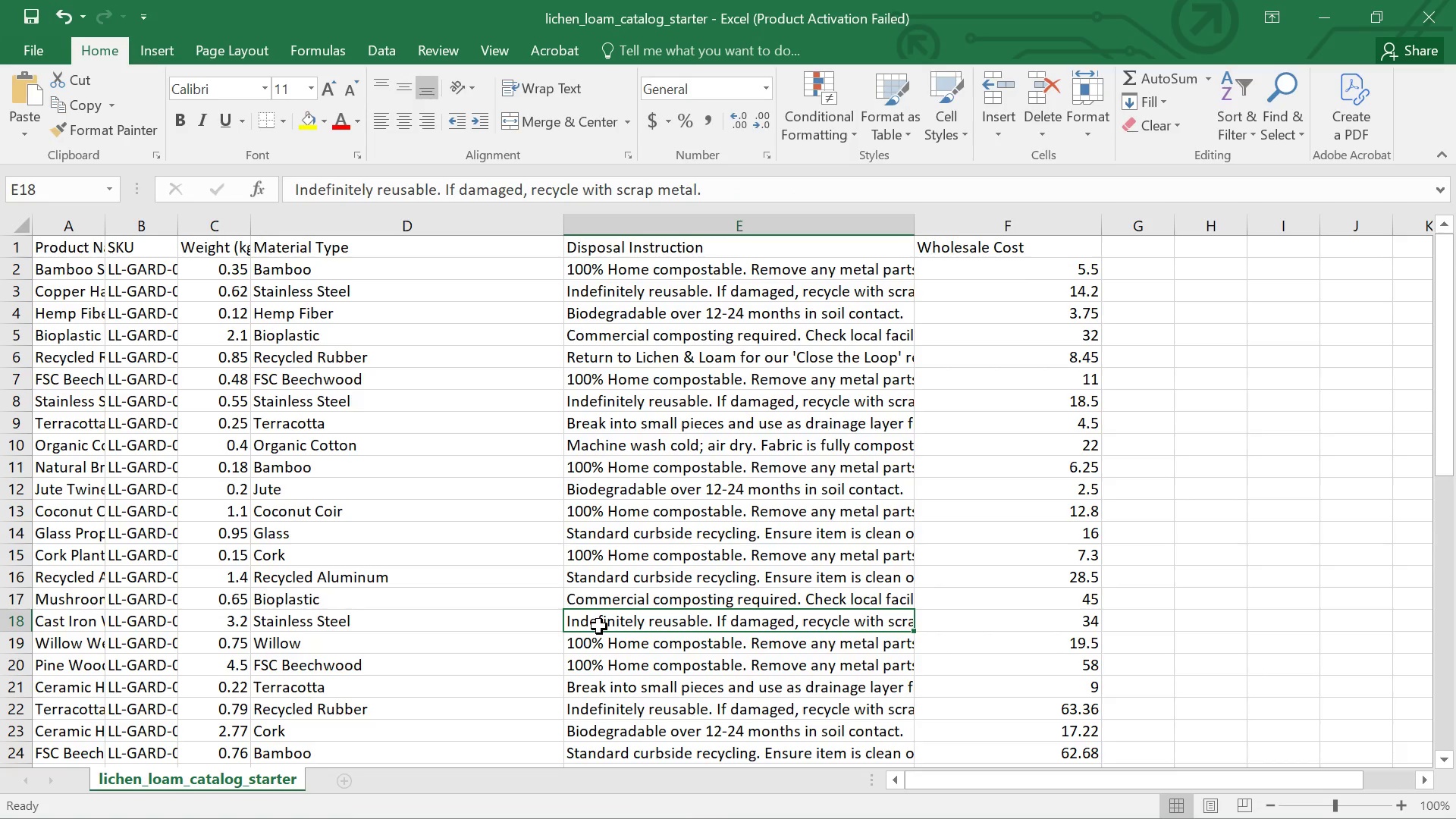 
double_click([599, 626])
 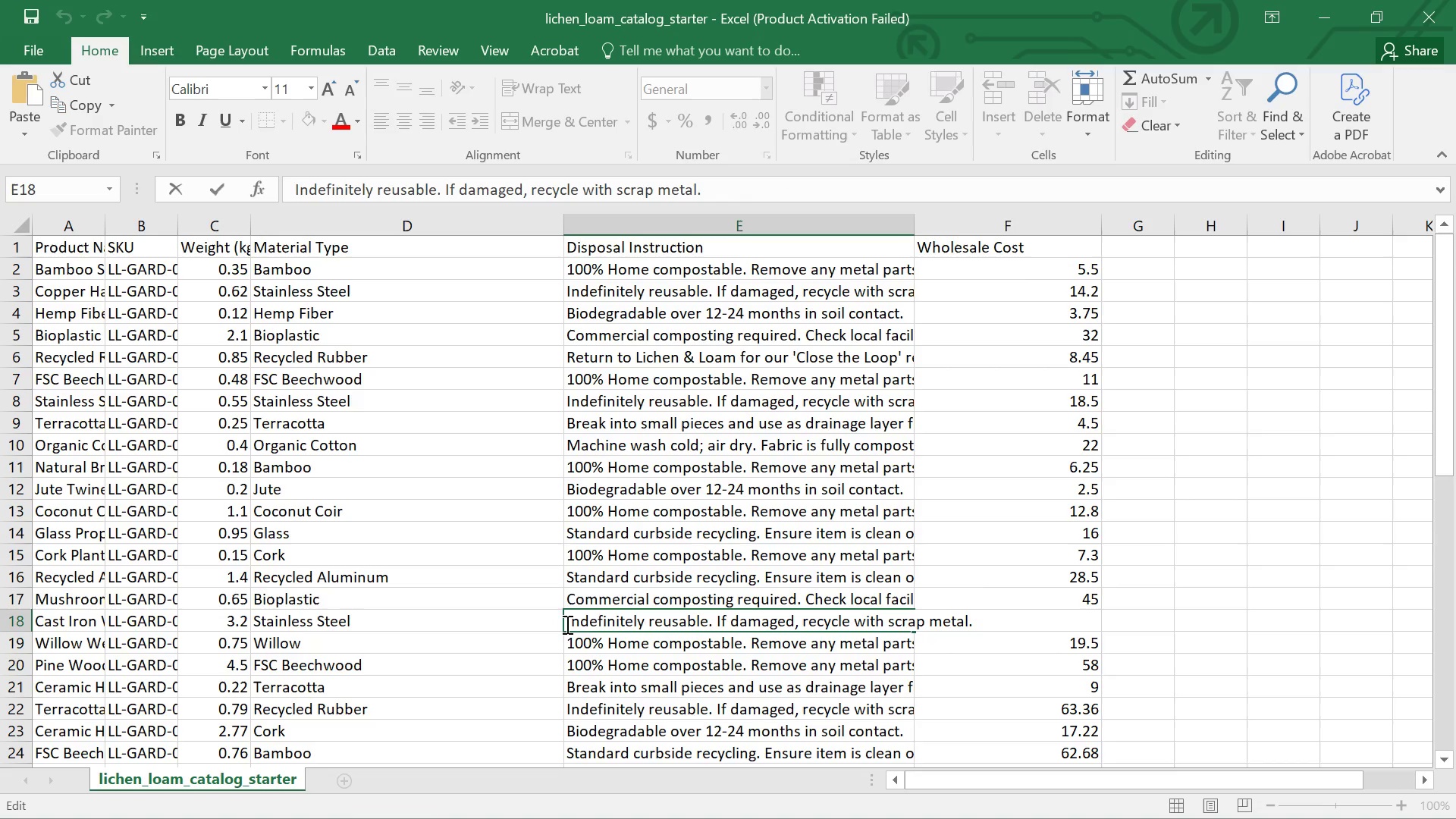 
left_click_drag(start_coordinate=[566, 622], to_coordinate=[1117, 637])
 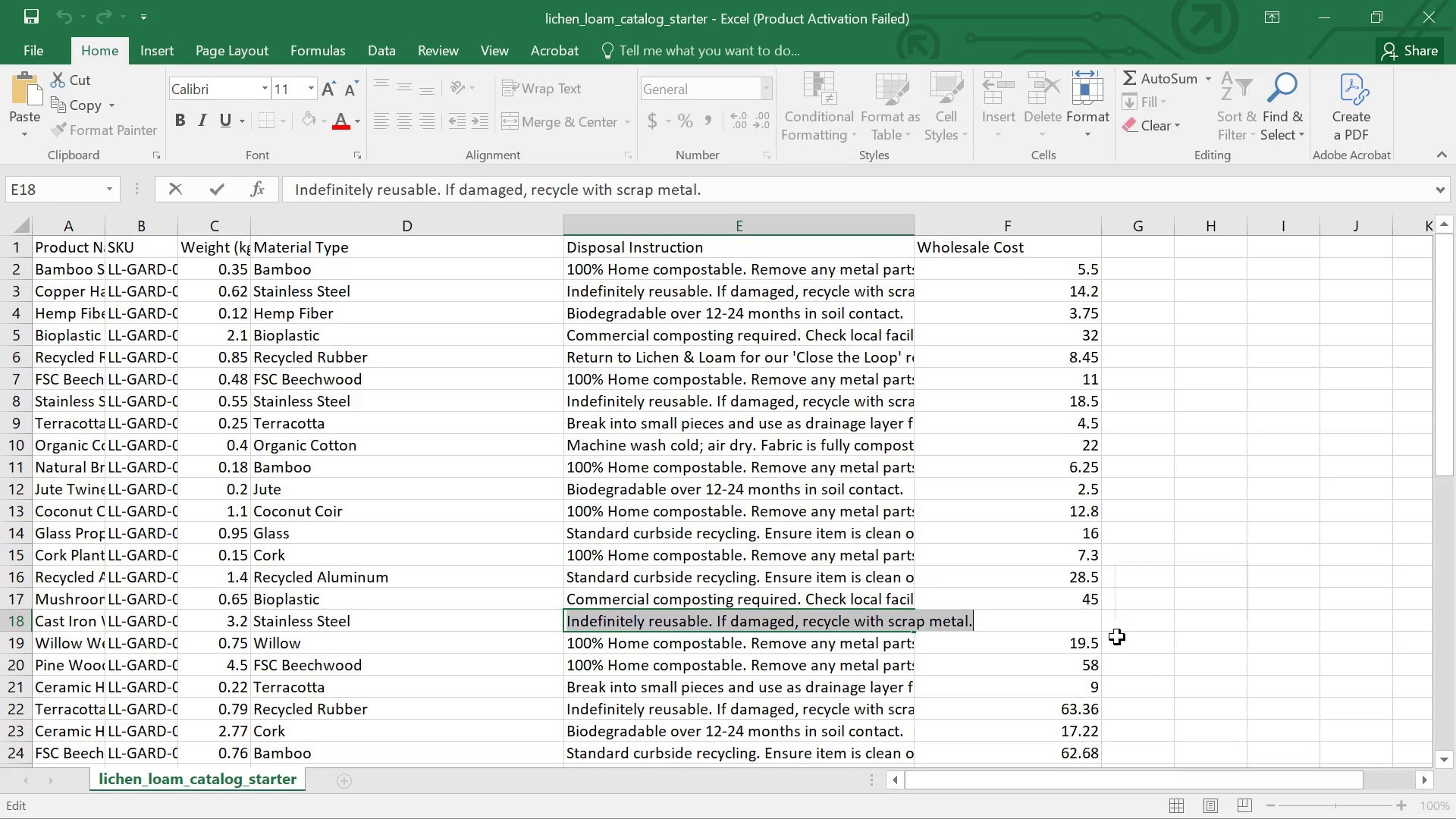 
key(Control+ControlLeft)
 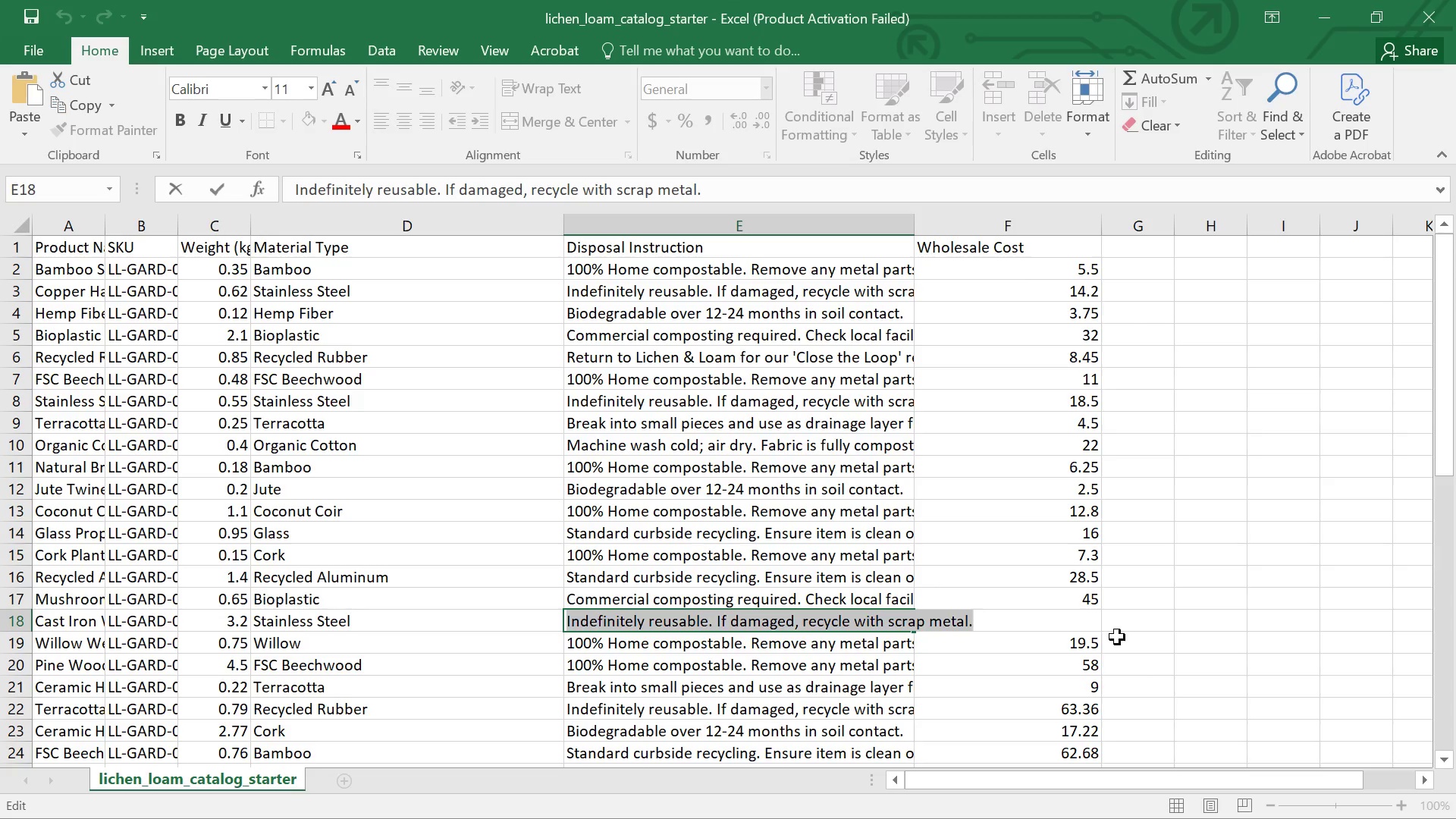 
key(Control+C)
 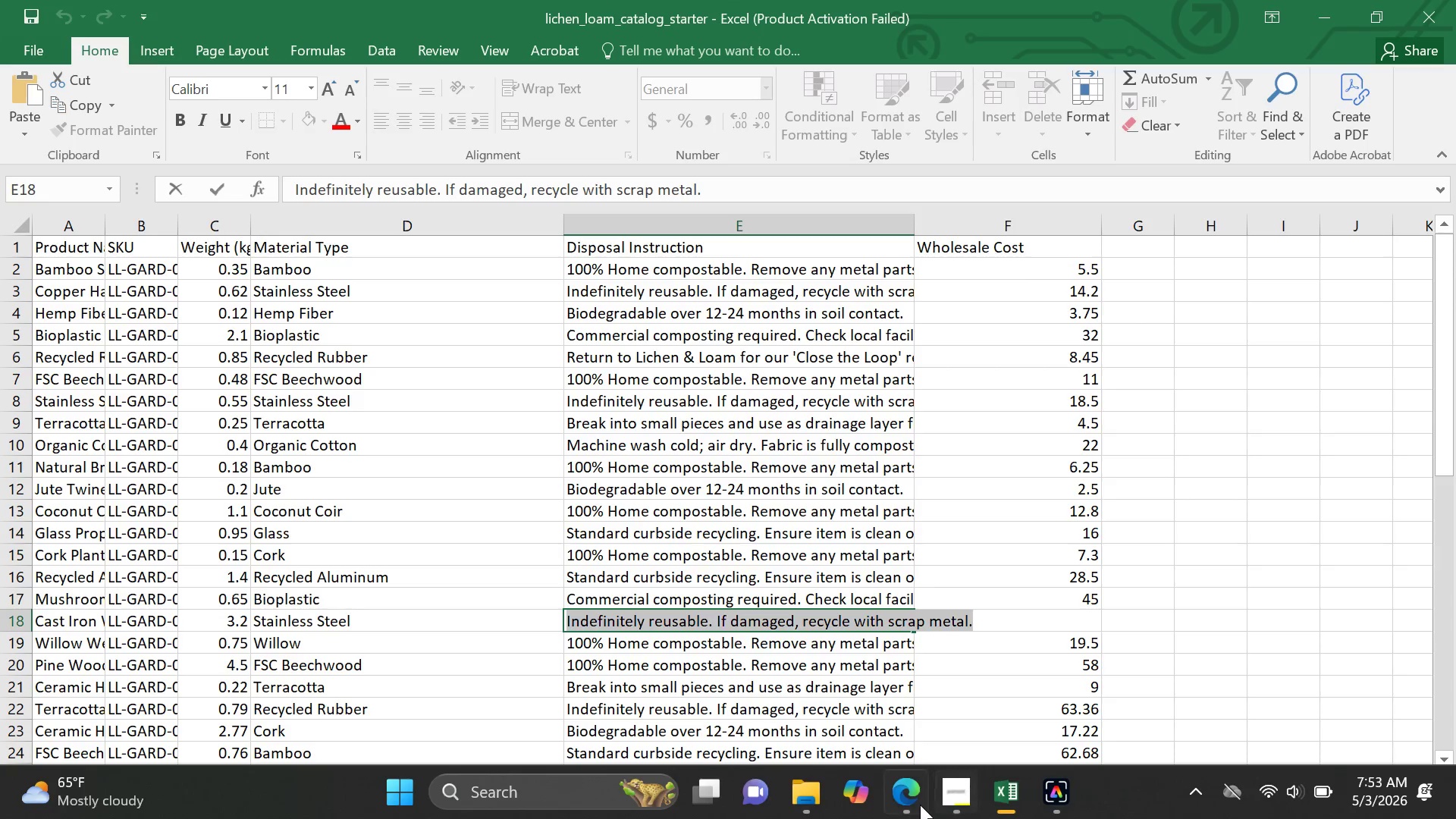 
left_click([920, 808])
 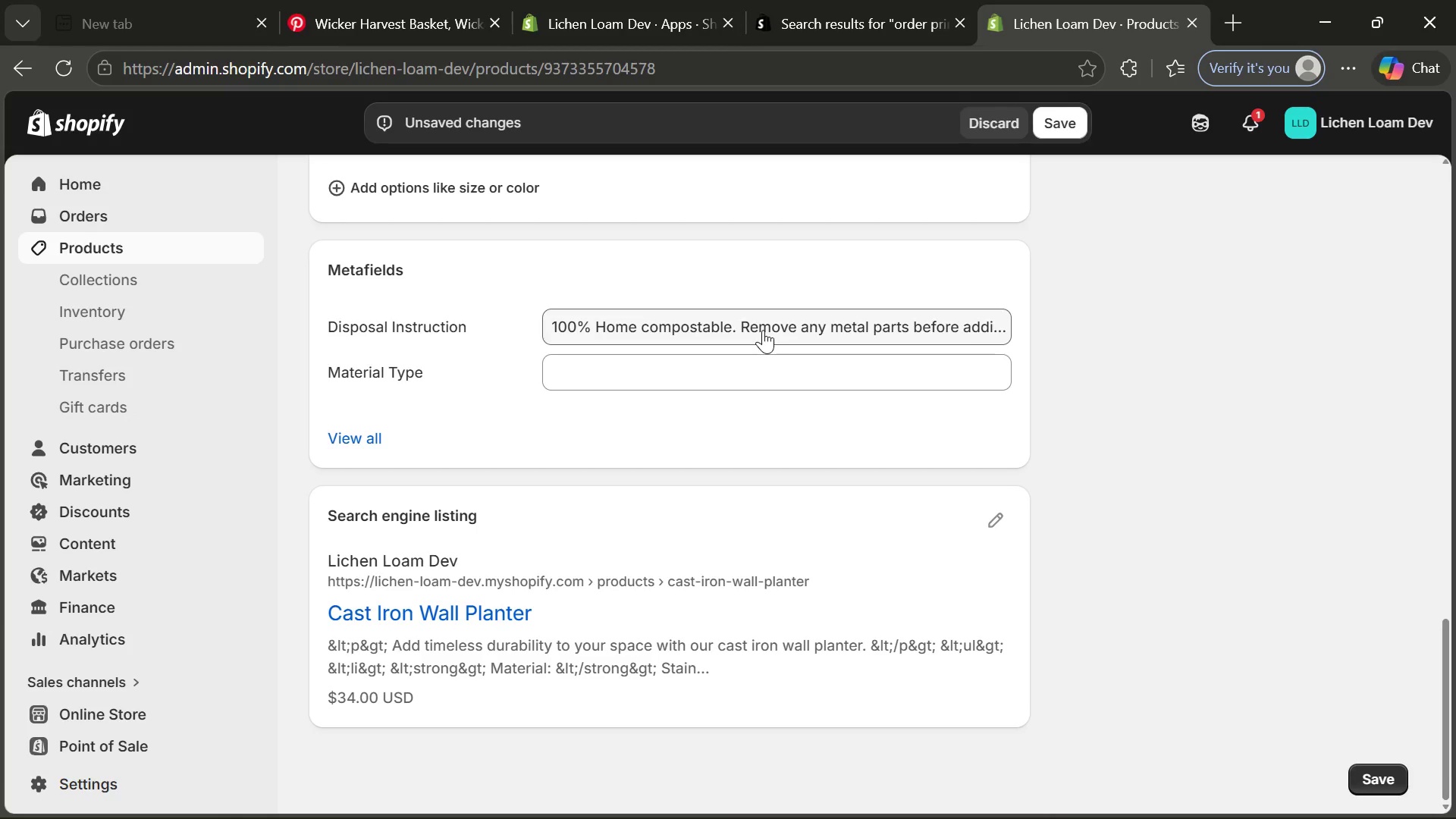 
double_click([763, 330])
 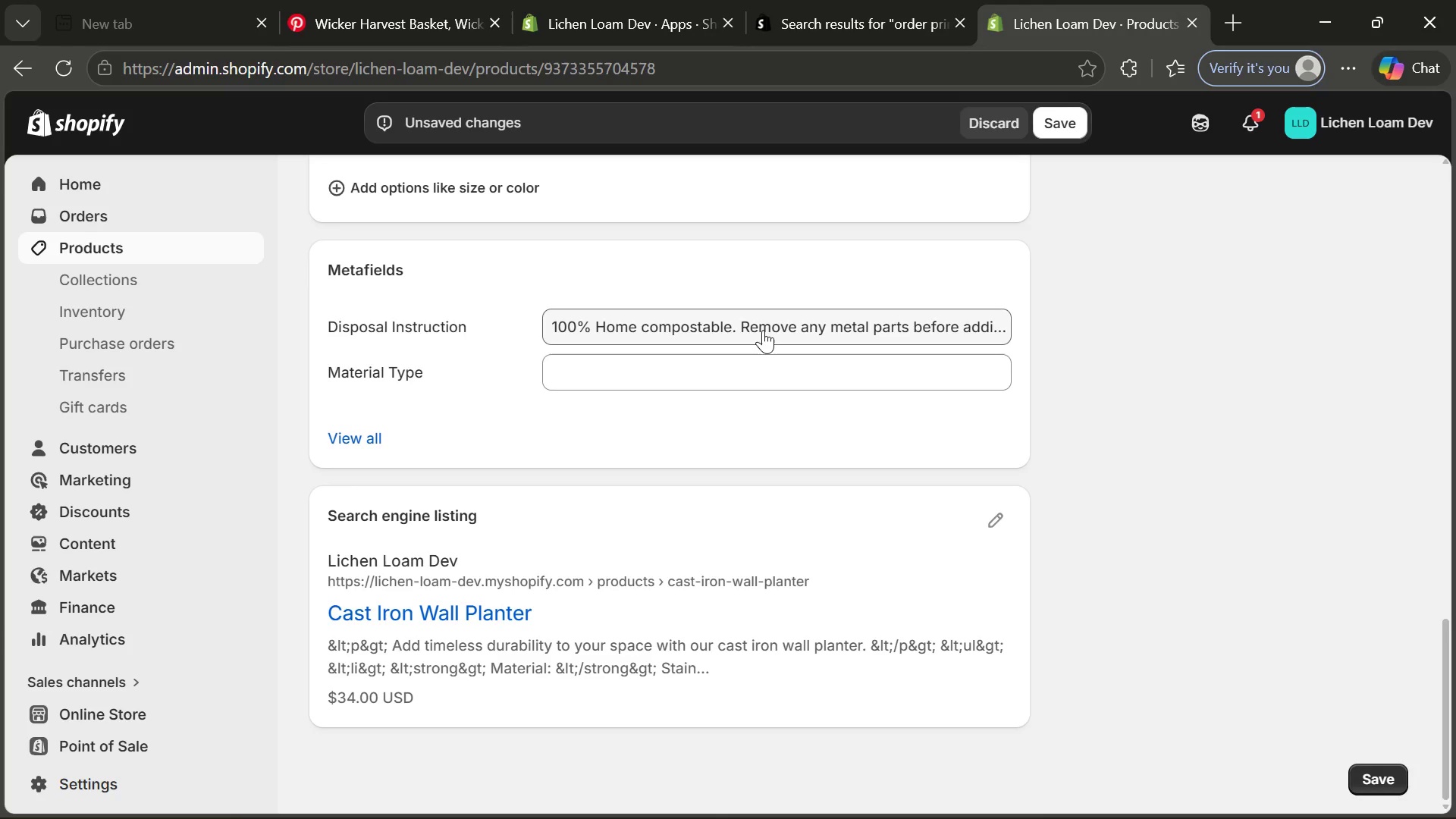 
hold_key(key=ControlLeft, duration=0.75)
 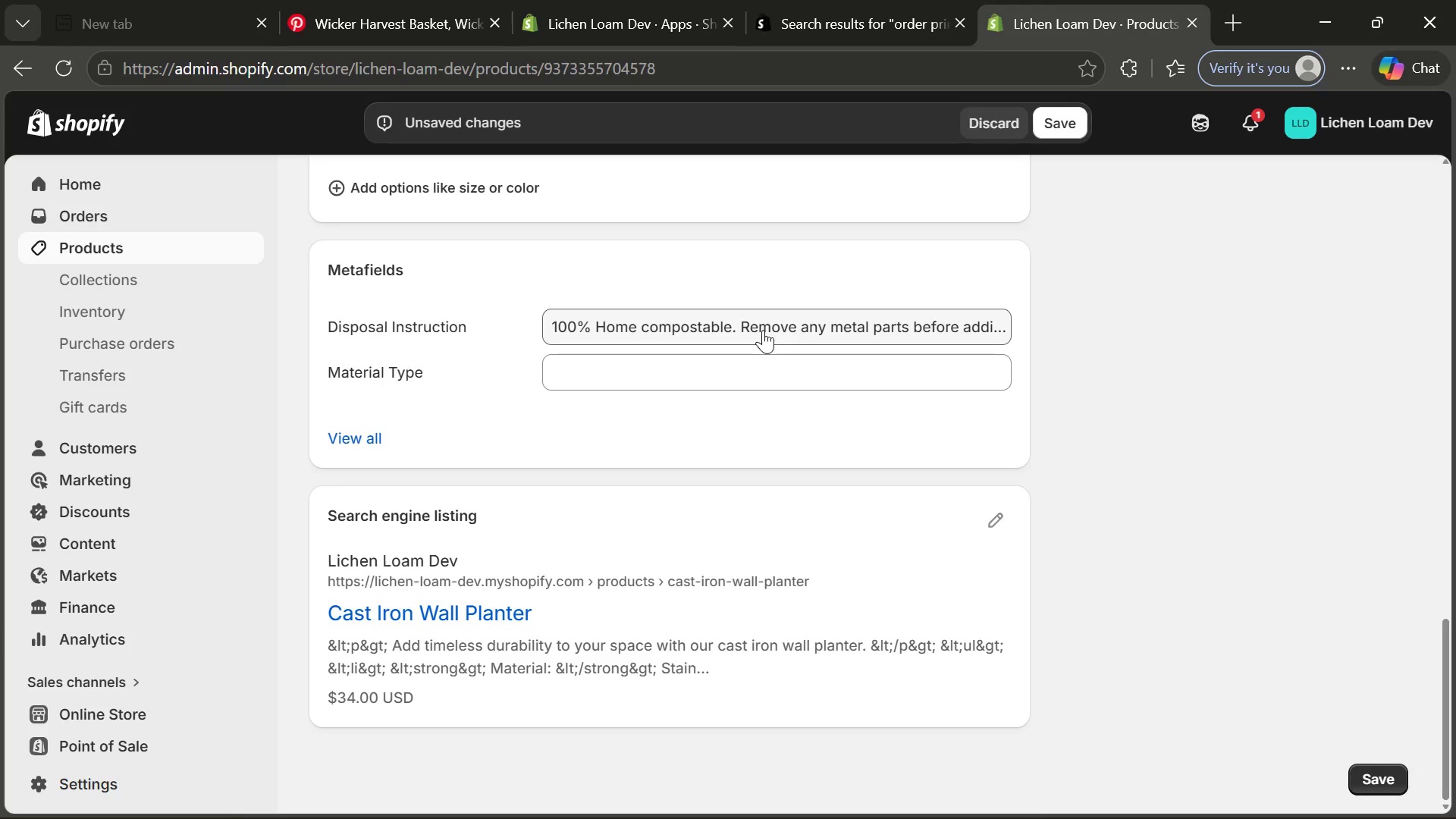 
left_click([763, 330])
 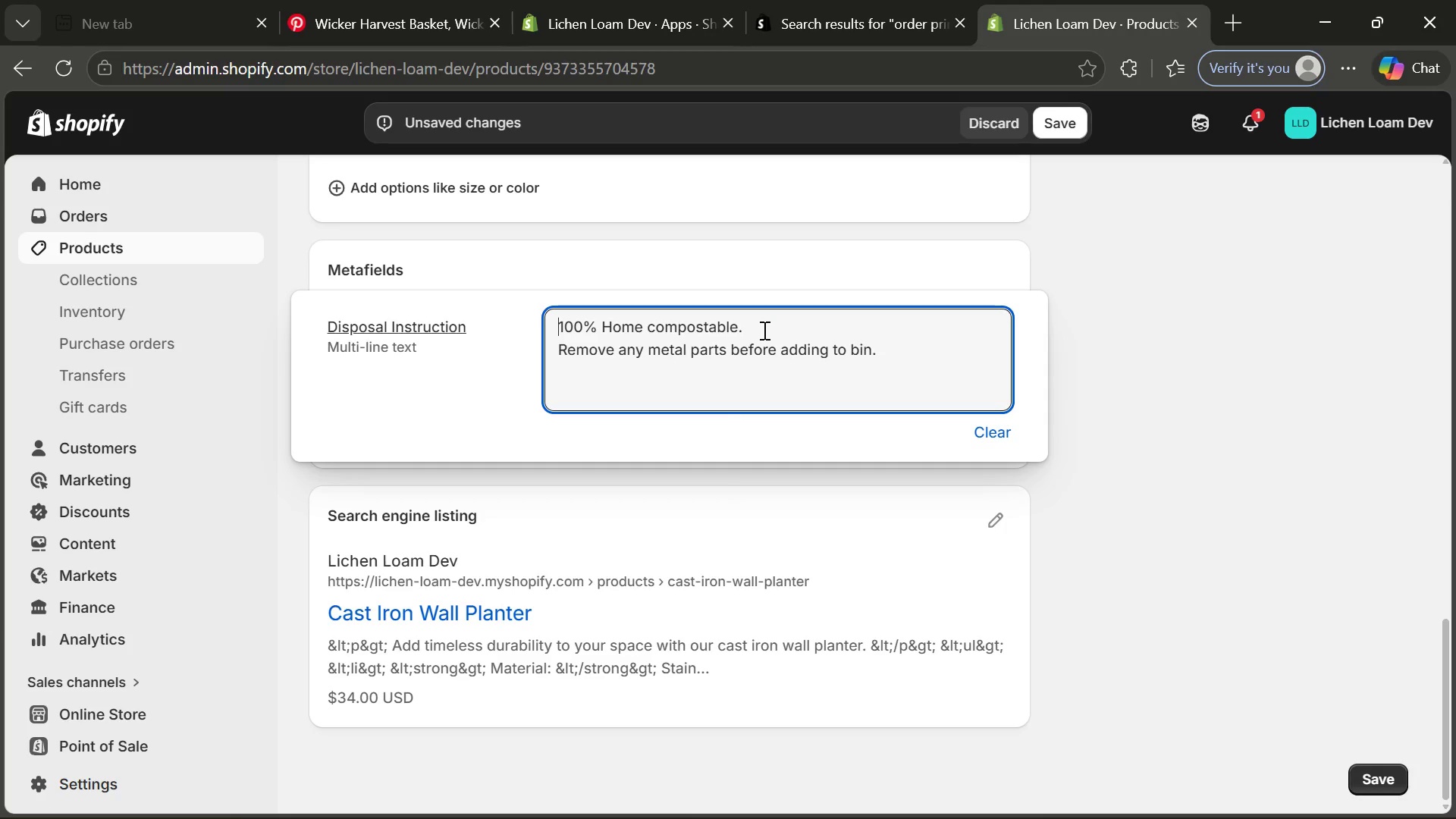 
key(Control+A)
 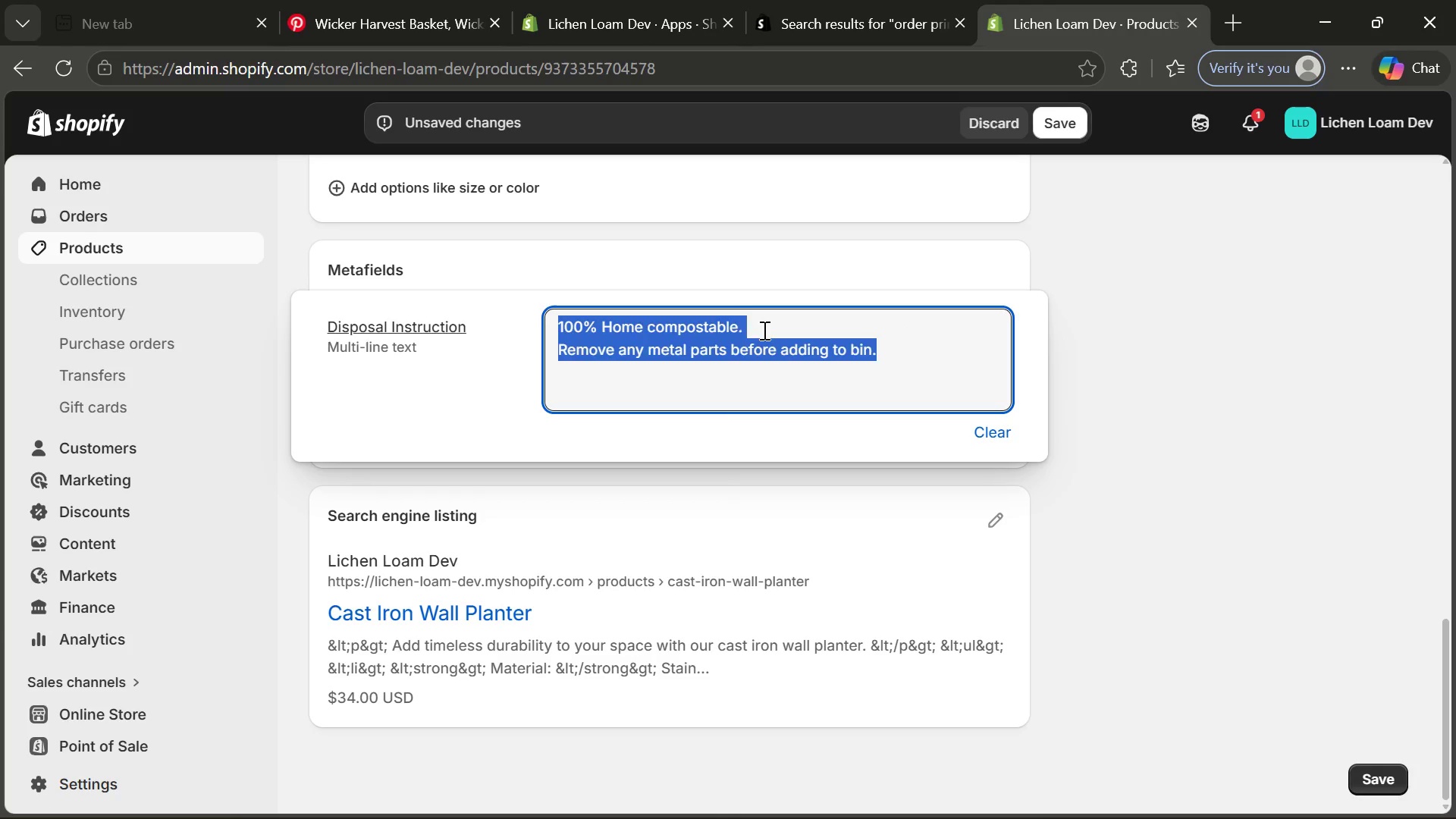 
key(Control+V)
 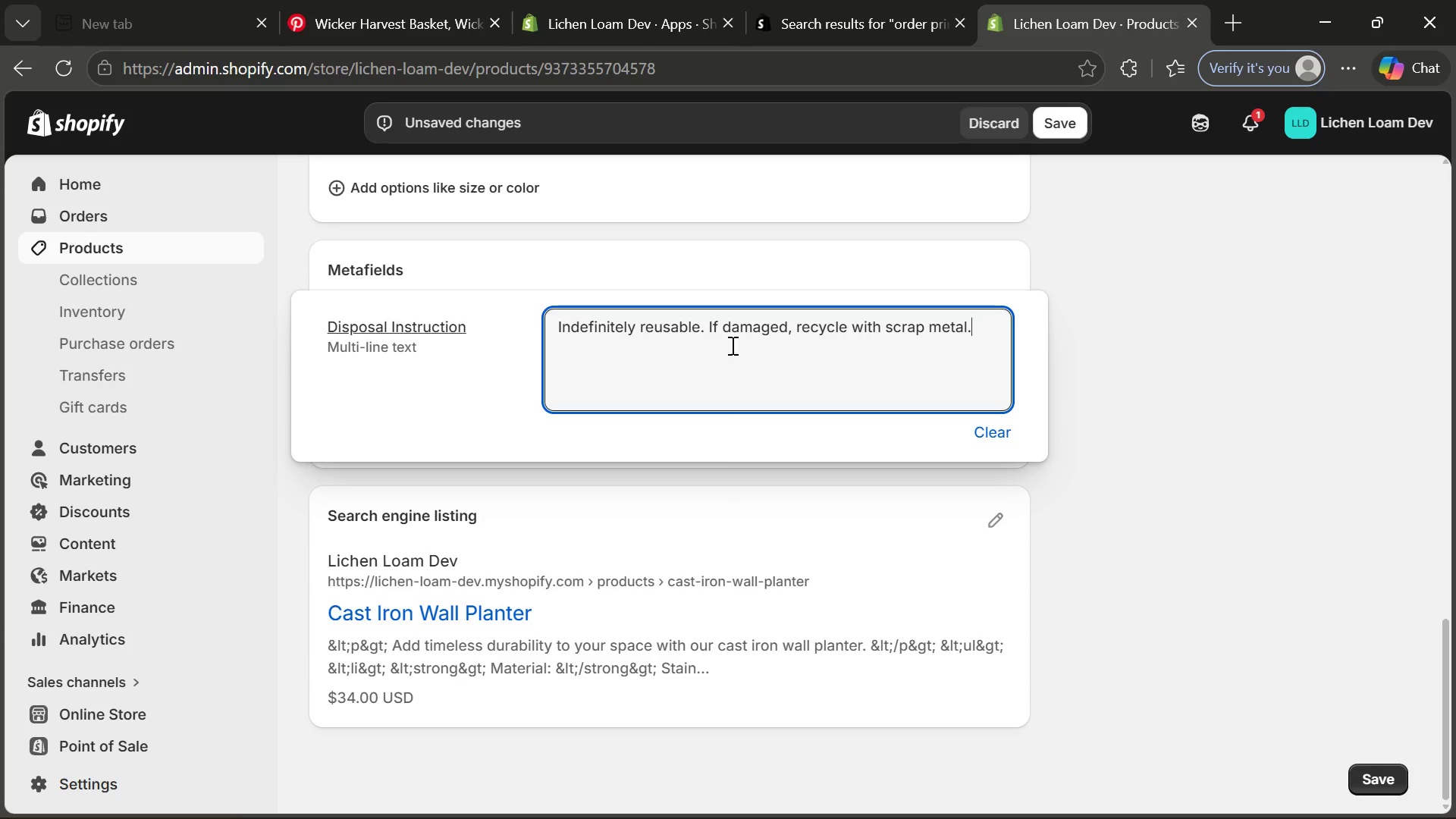 
left_click([707, 326])
 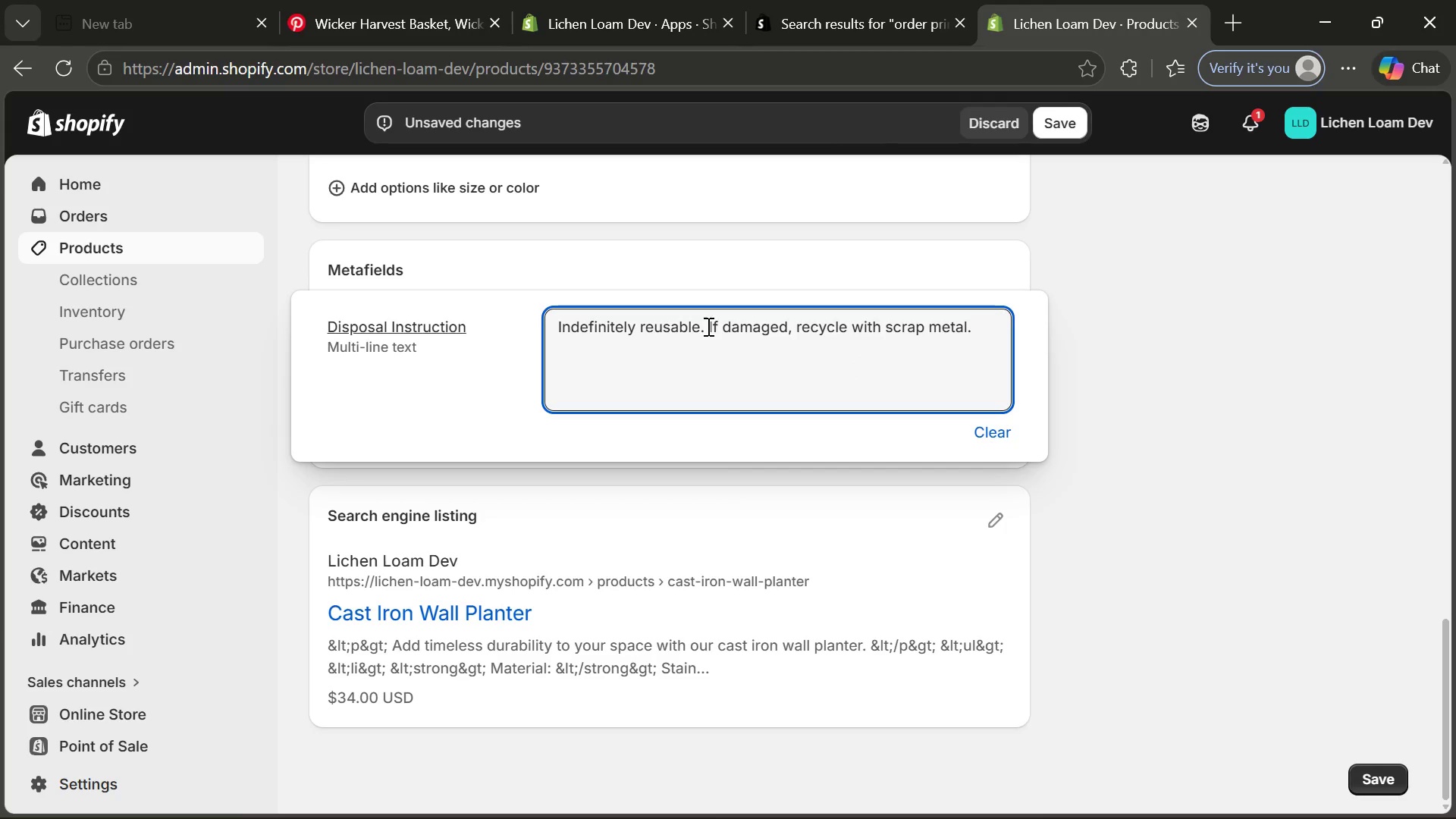 
key(Enter)
 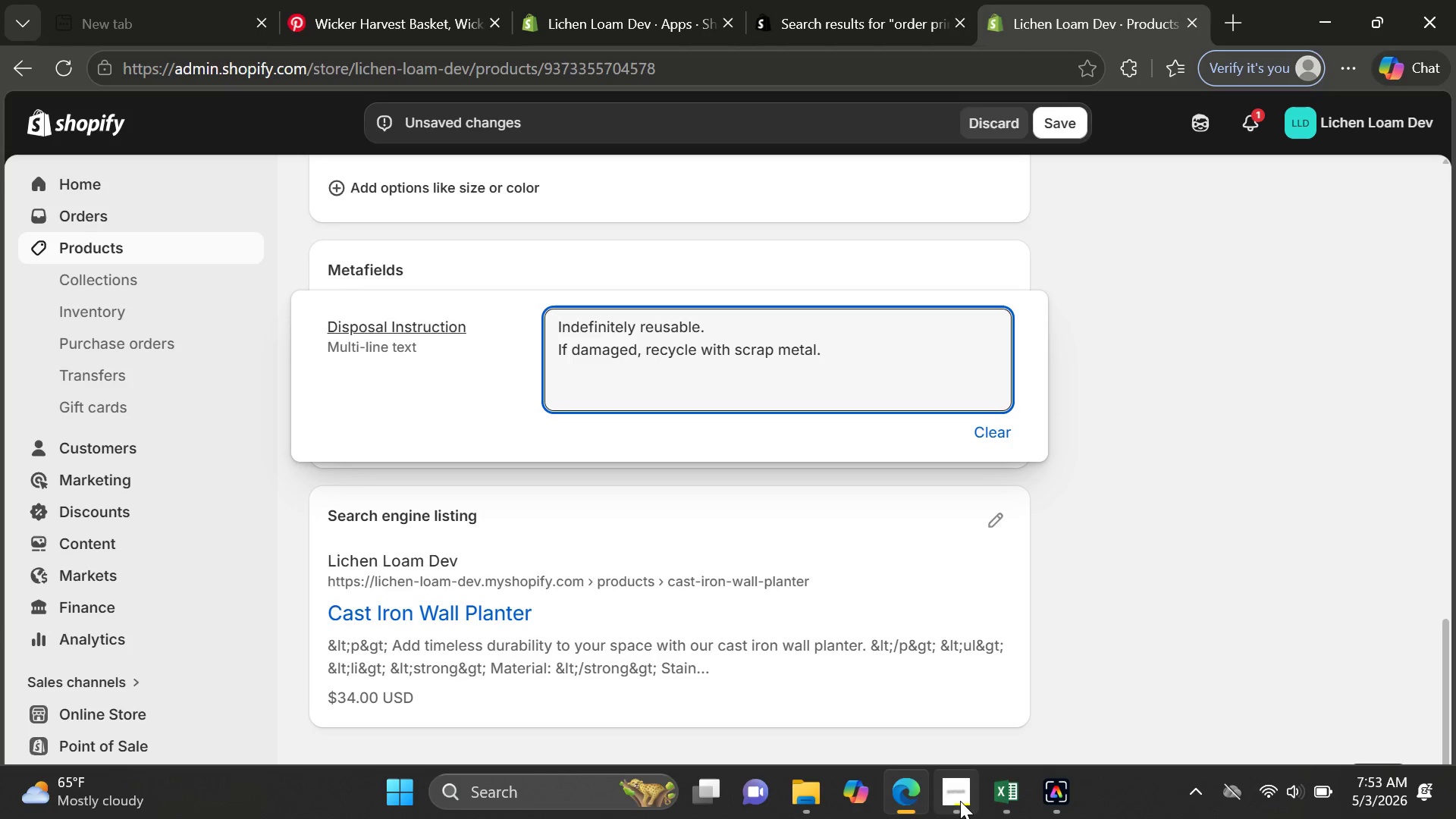 
left_click([986, 799])
 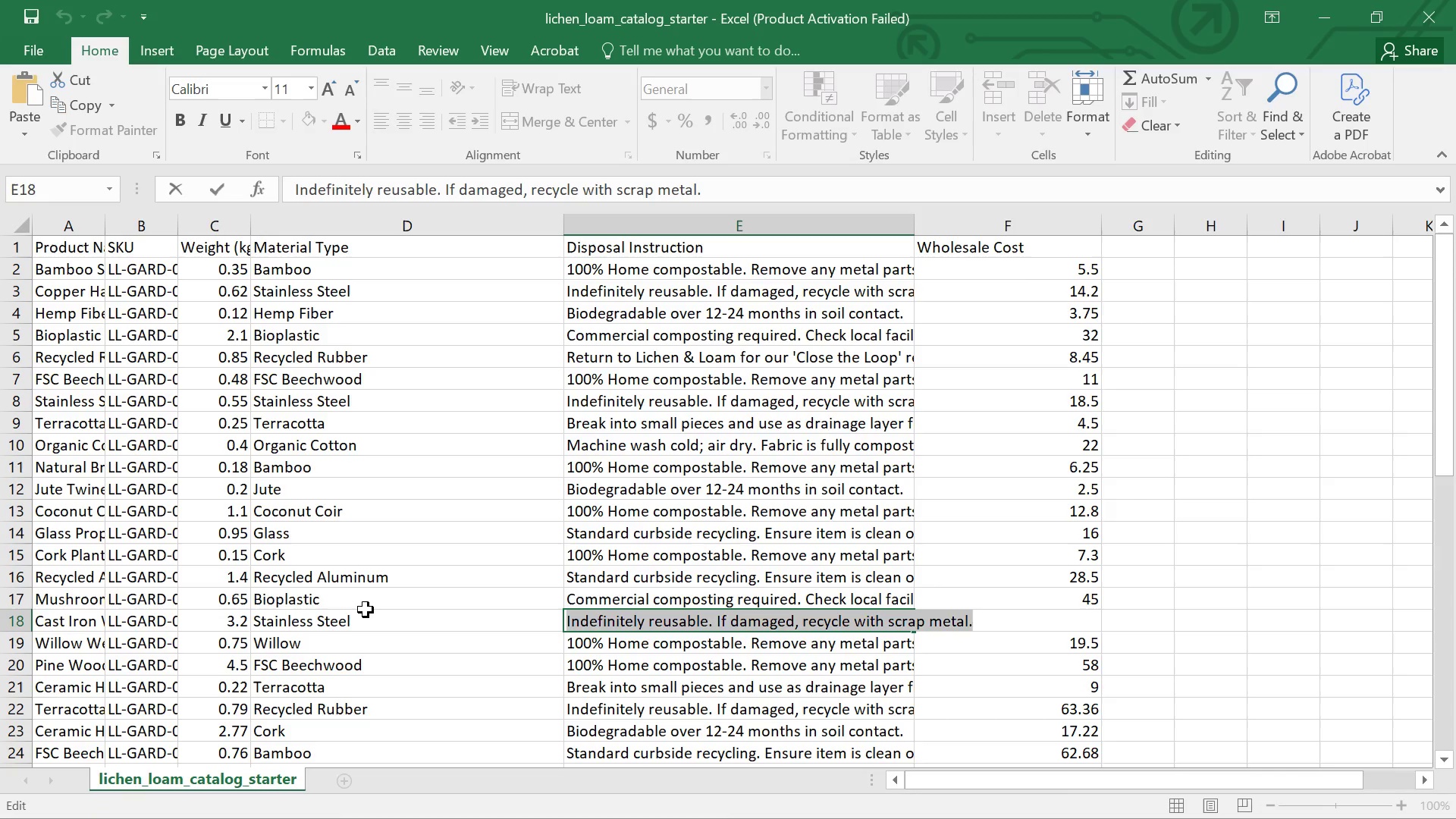 
left_click([366, 610])
 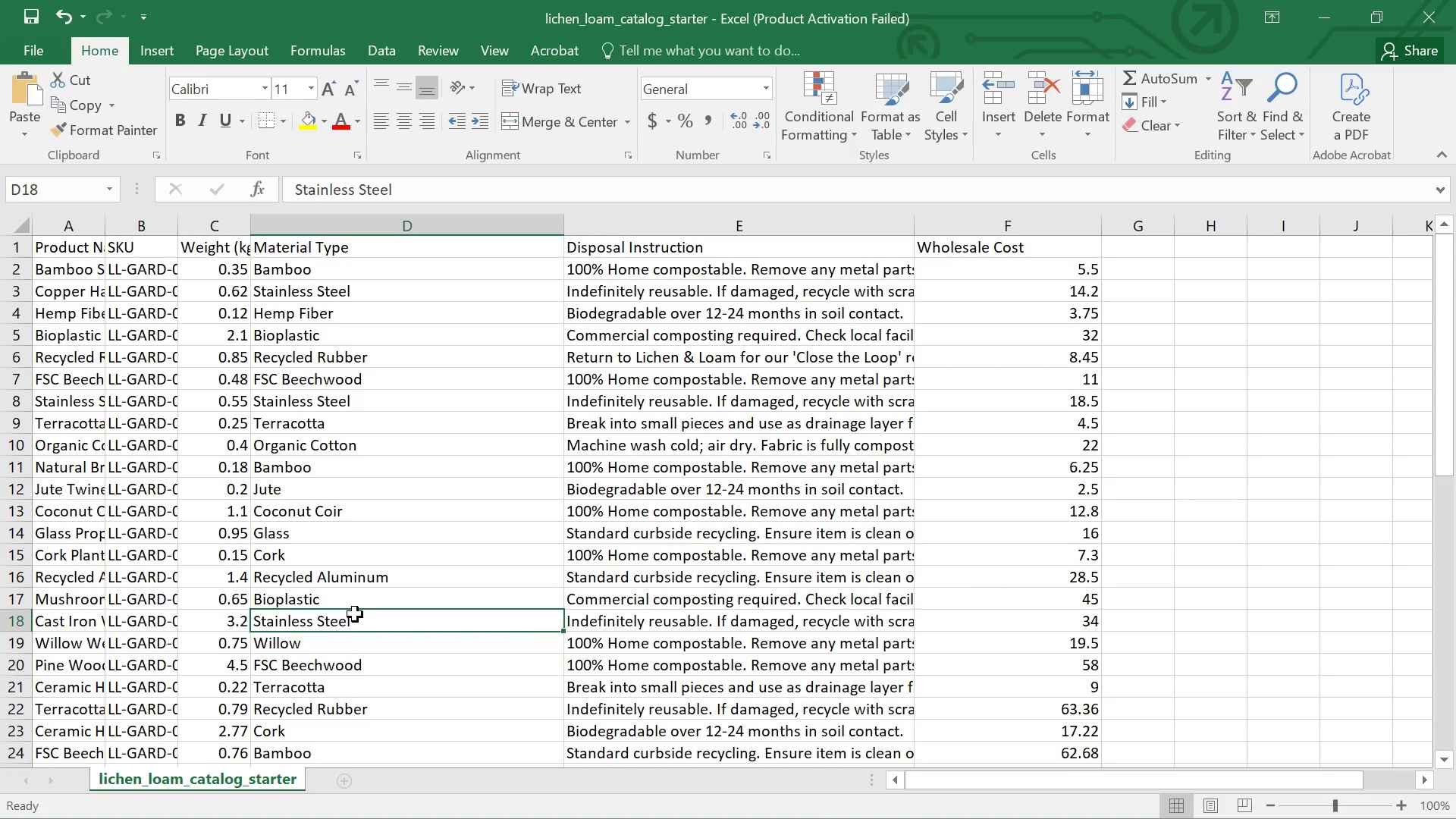 
double_click([355, 614])
 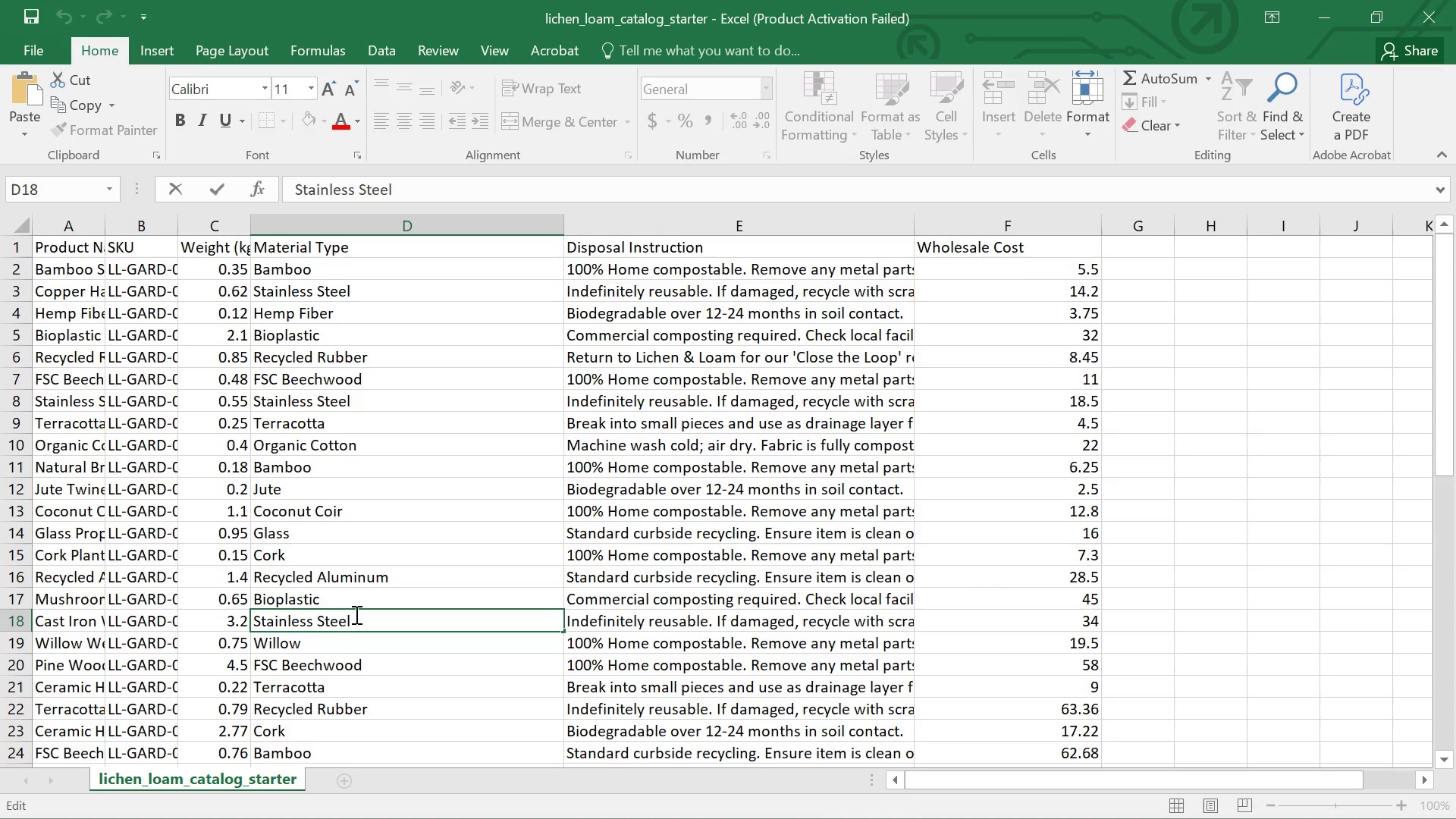 
left_click_drag(start_coordinate=[355, 614], to_coordinate=[246, 616])
 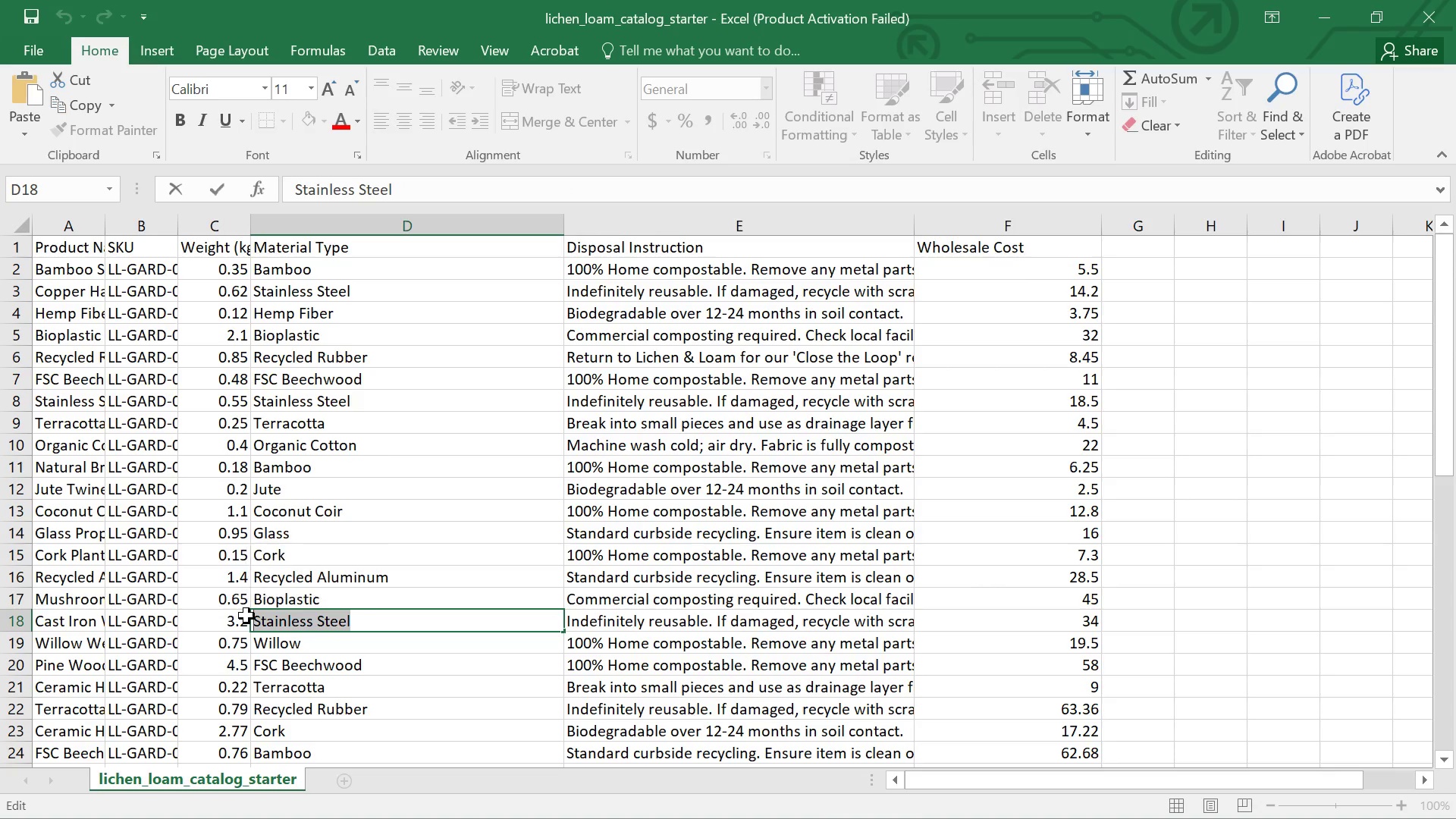 
key(Control+C)
 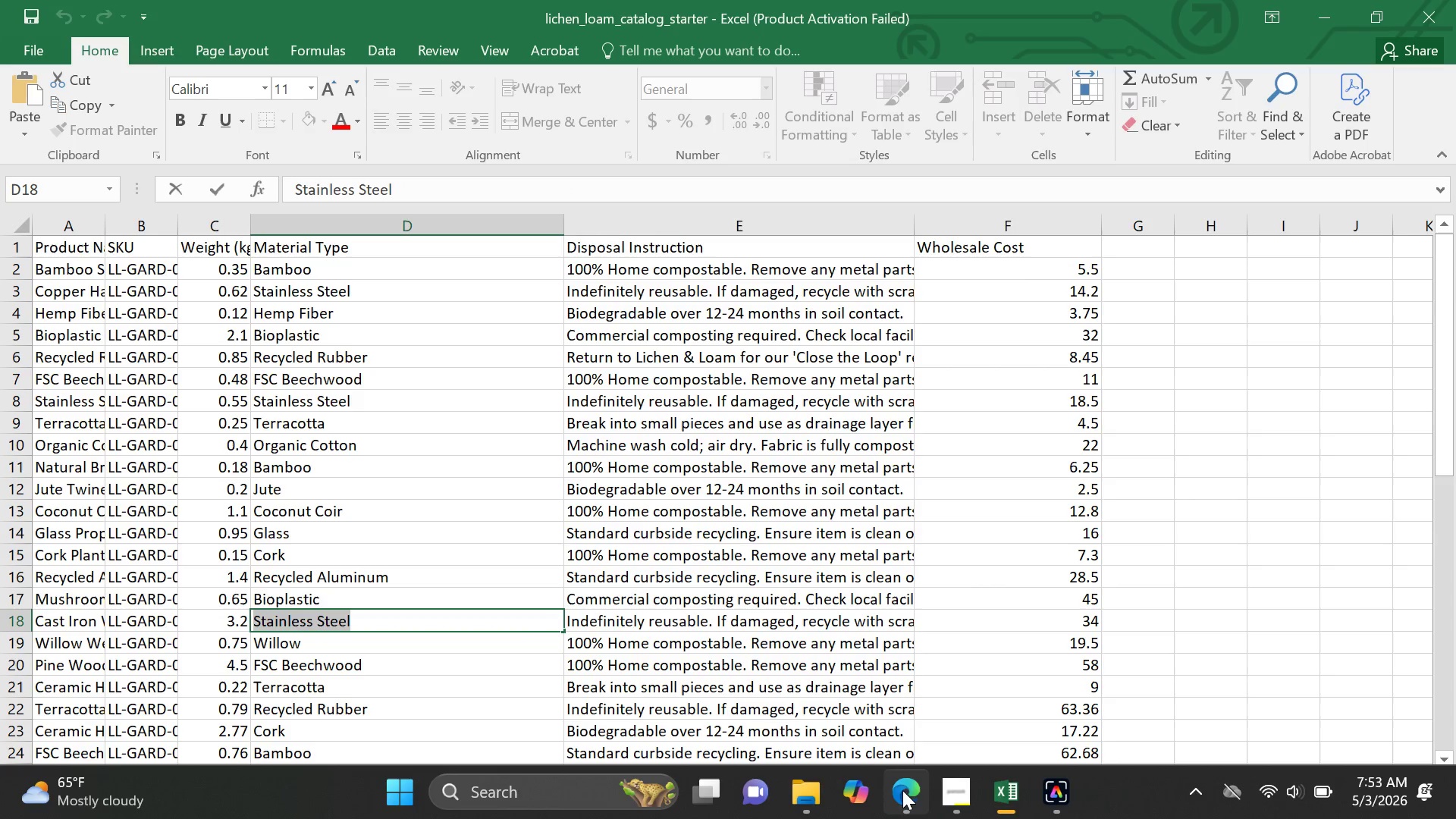 
left_click([903, 795])
 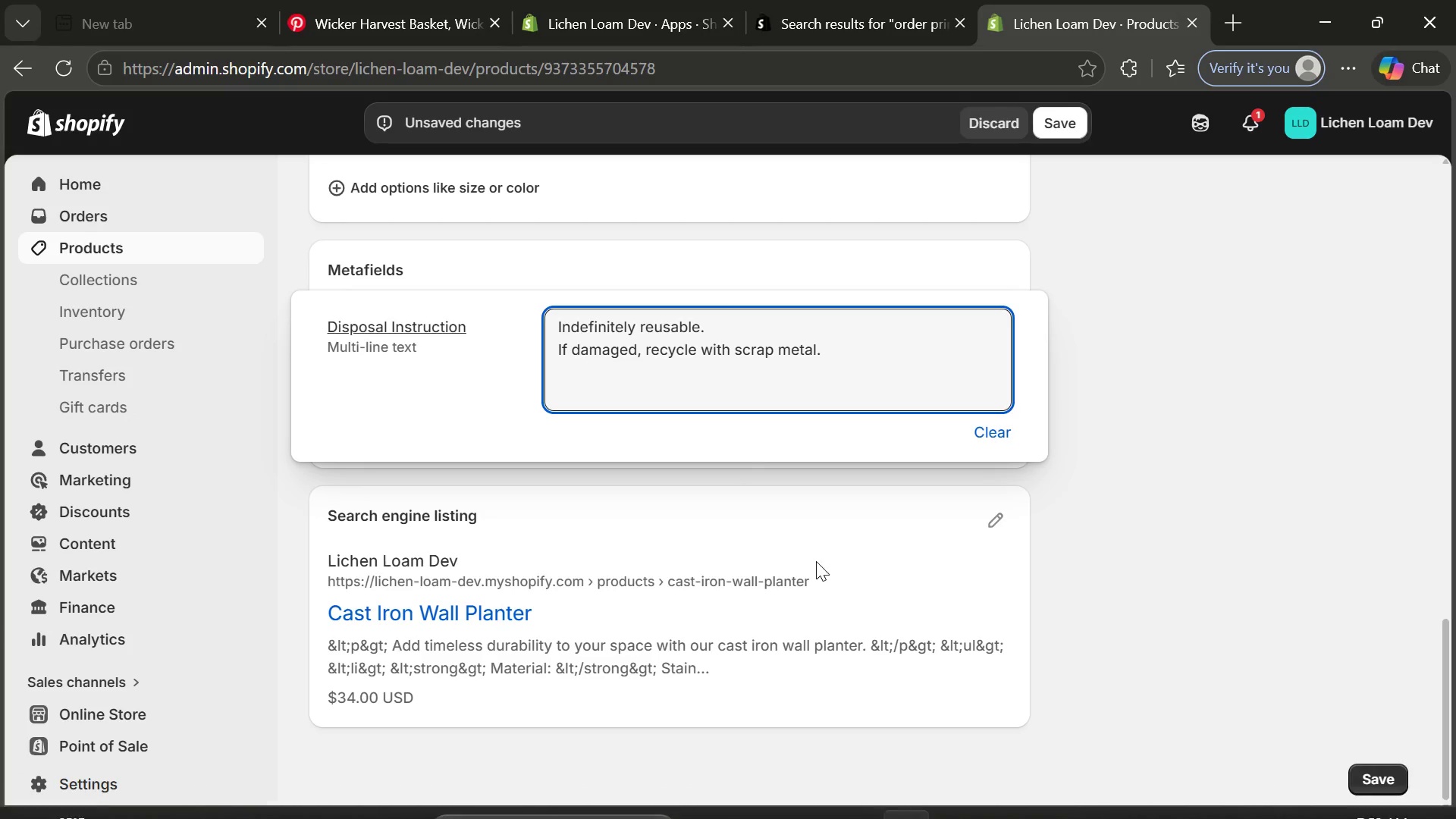 
left_click([816, 561])
 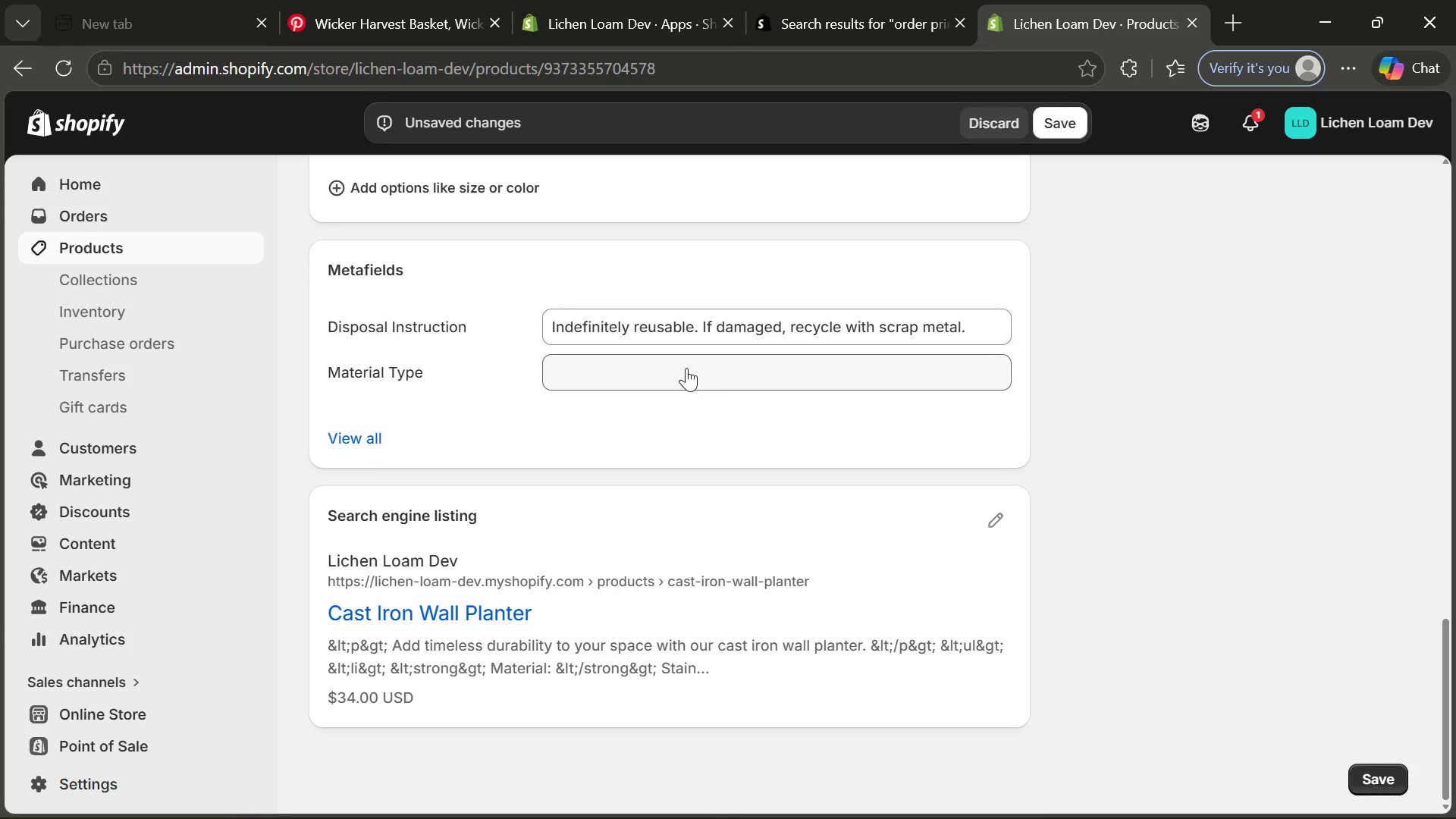 
left_click([686, 368])
 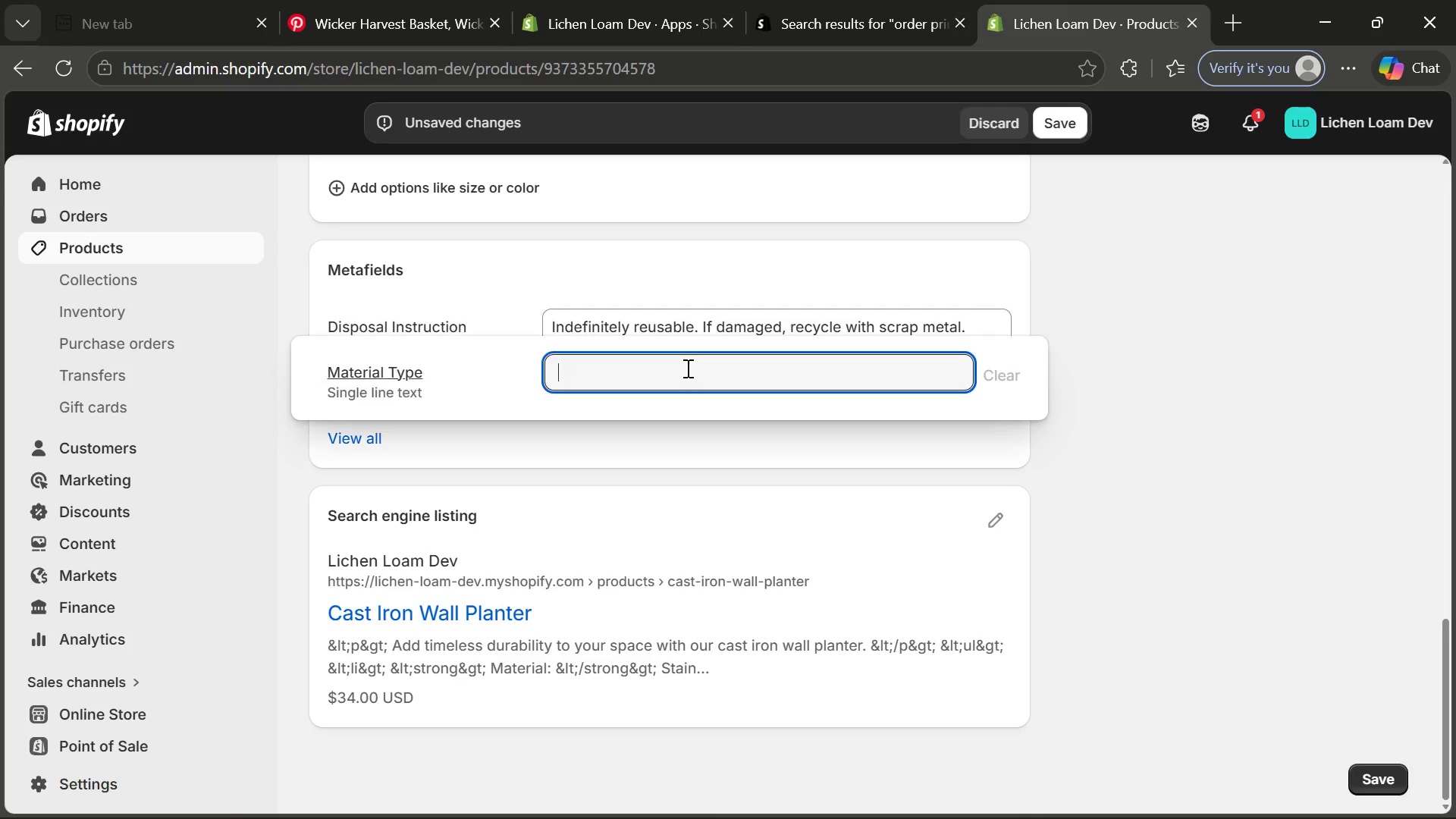 
key(V)
 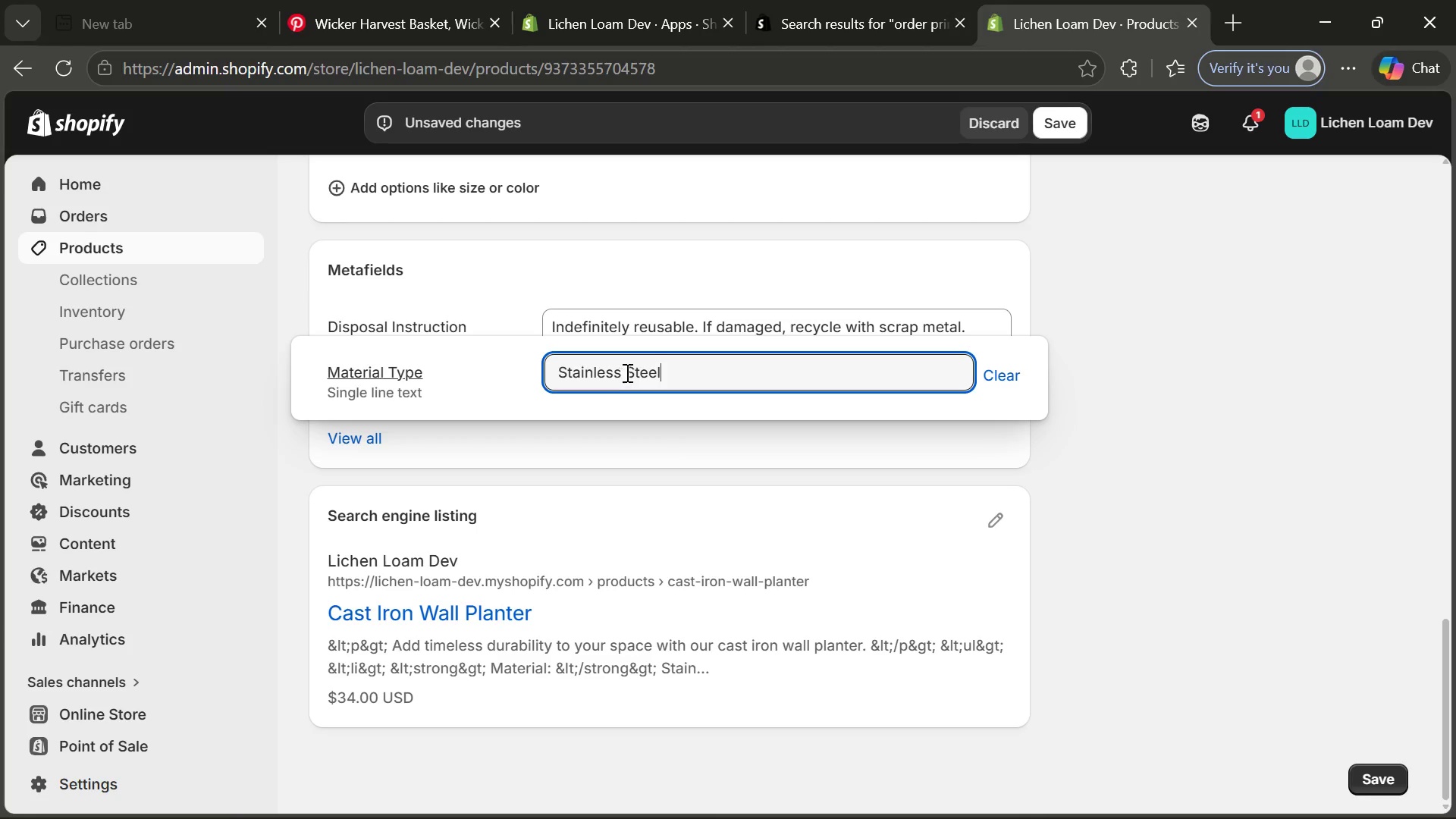 
left_click([630, 370])
 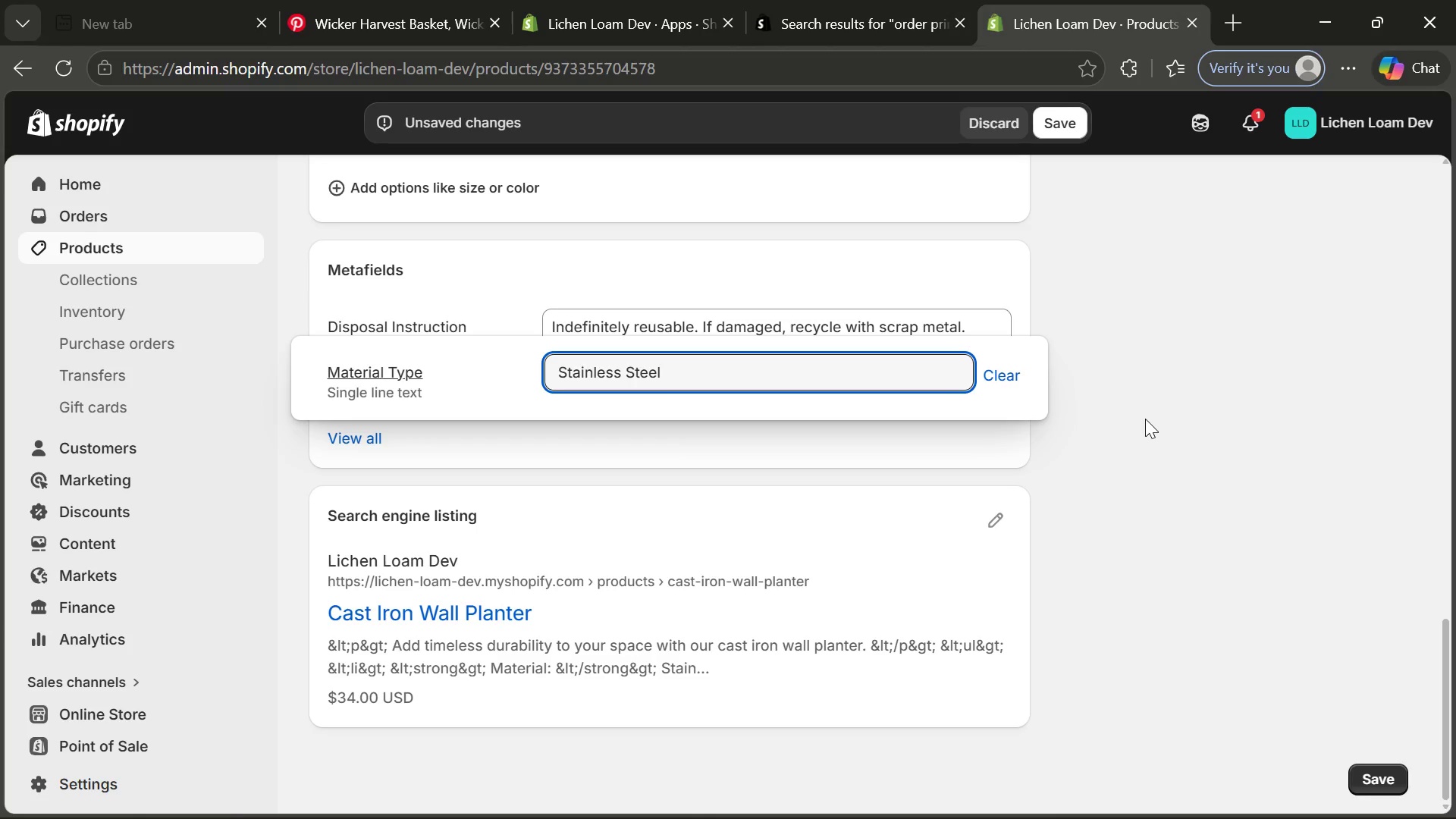 
left_click([1160, 428])
 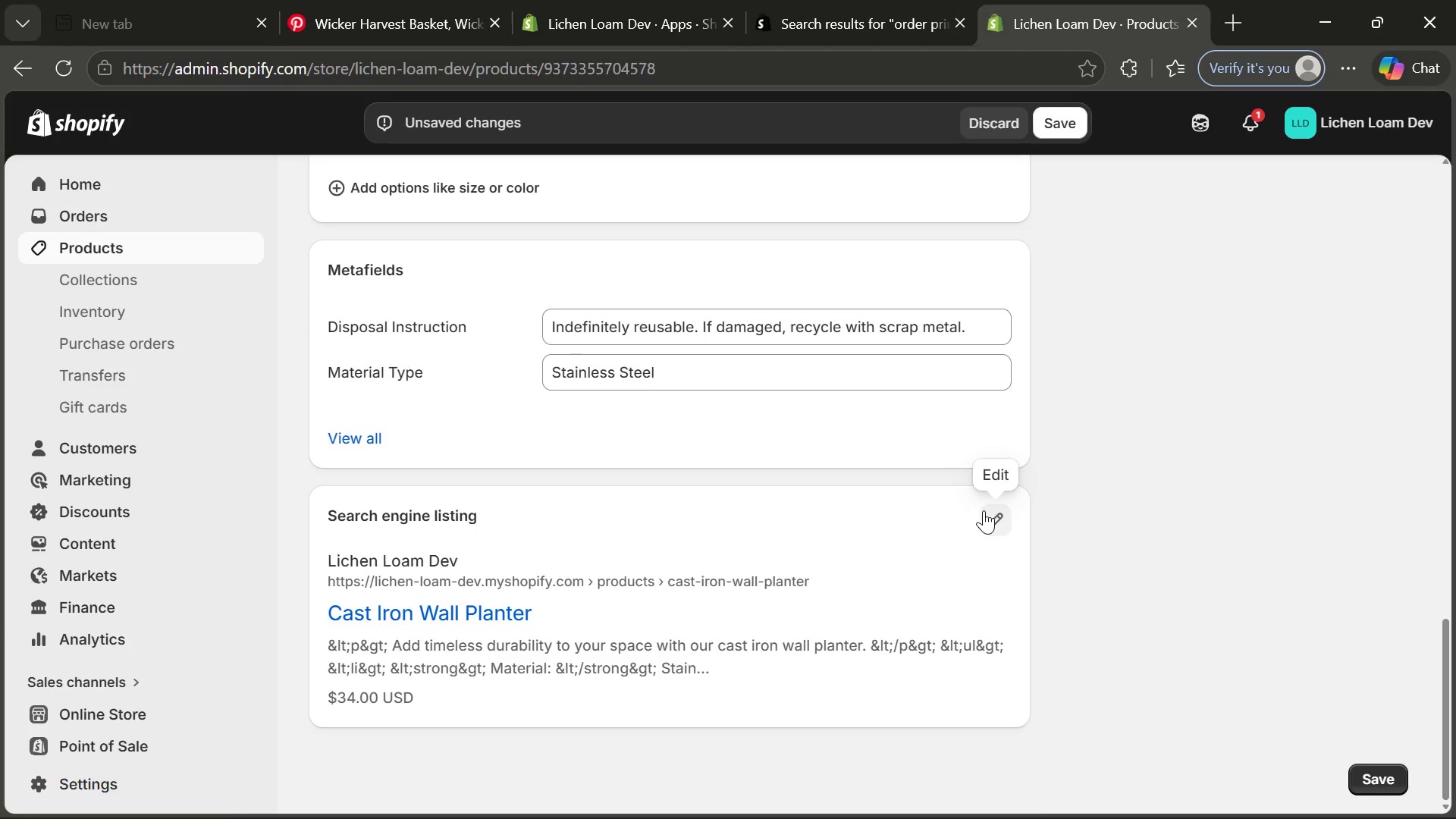 
left_click([985, 510])
 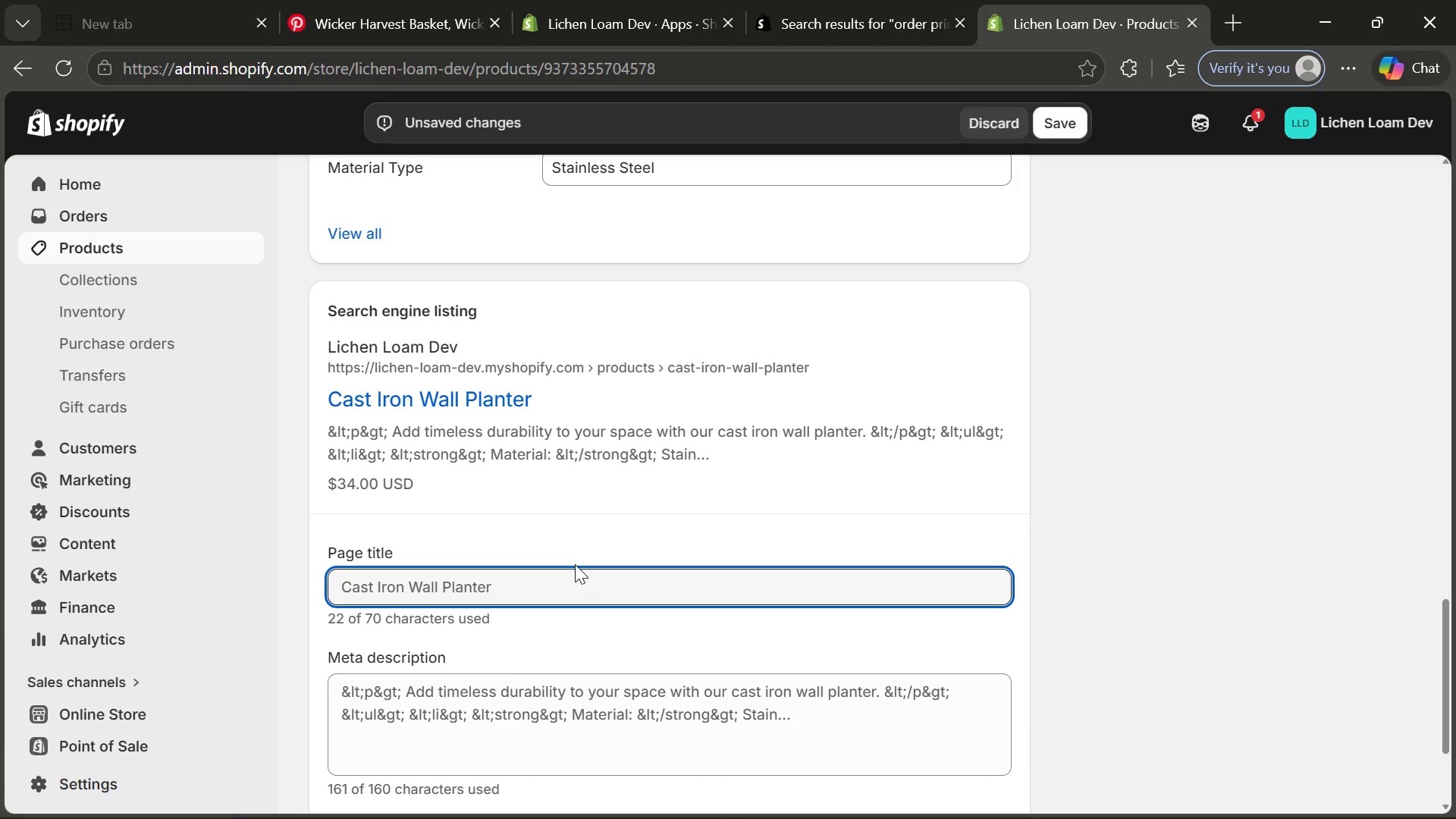 
left_click([589, 588])
 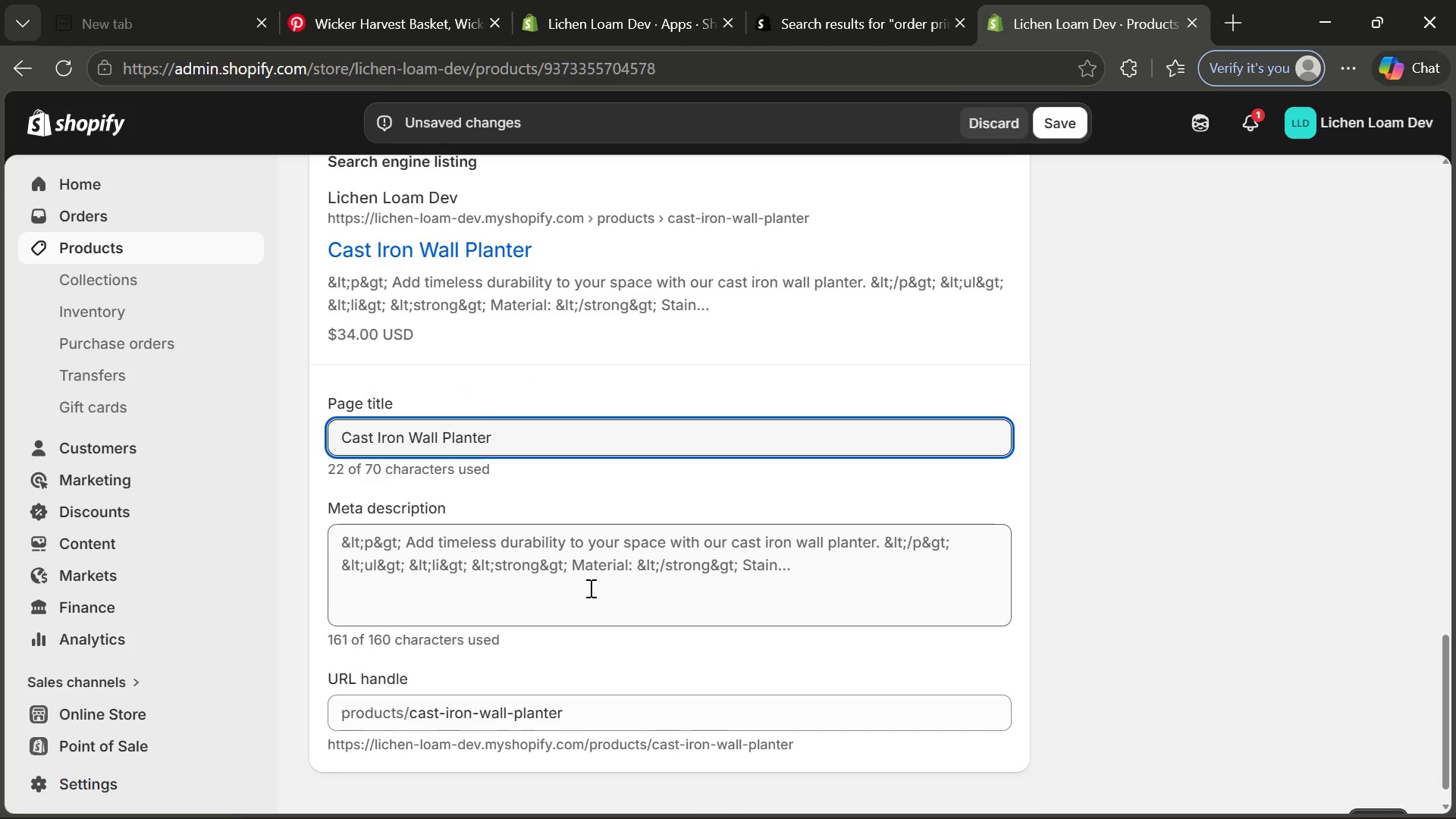 
left_click([677, 582])
 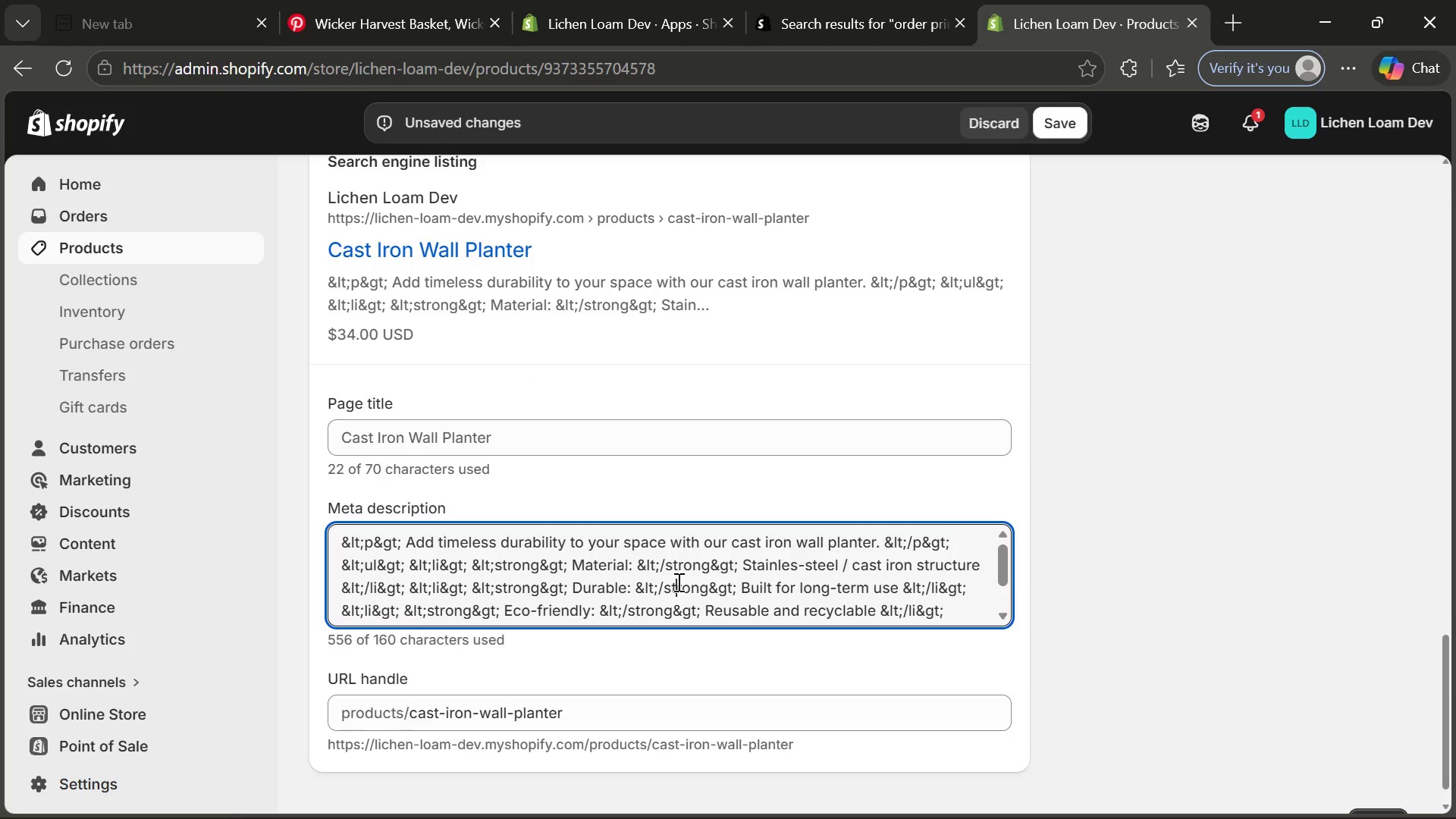 
key(Control+ControlLeft)
 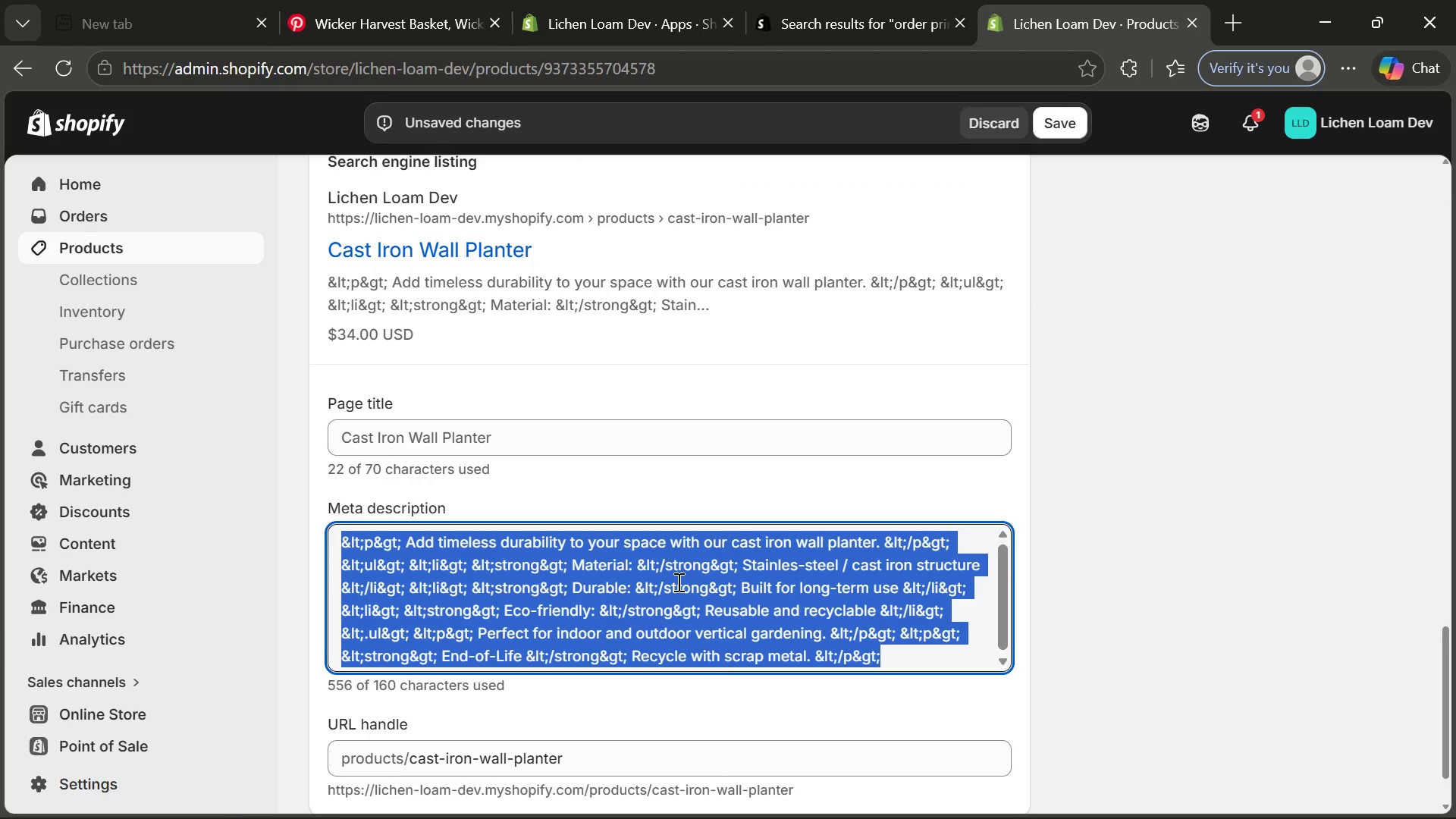 
key(Control+A)
 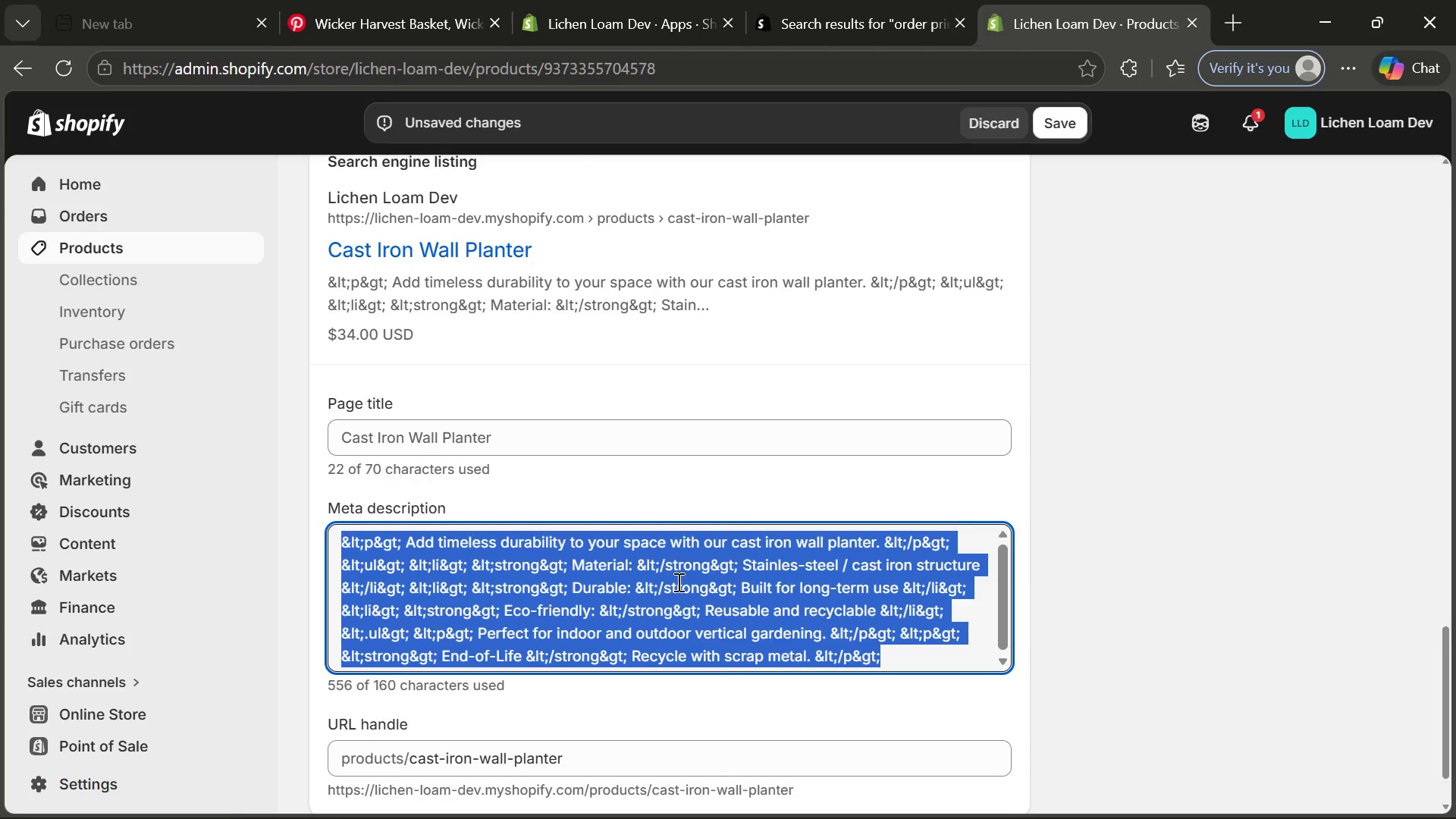 
key(Backspace)
 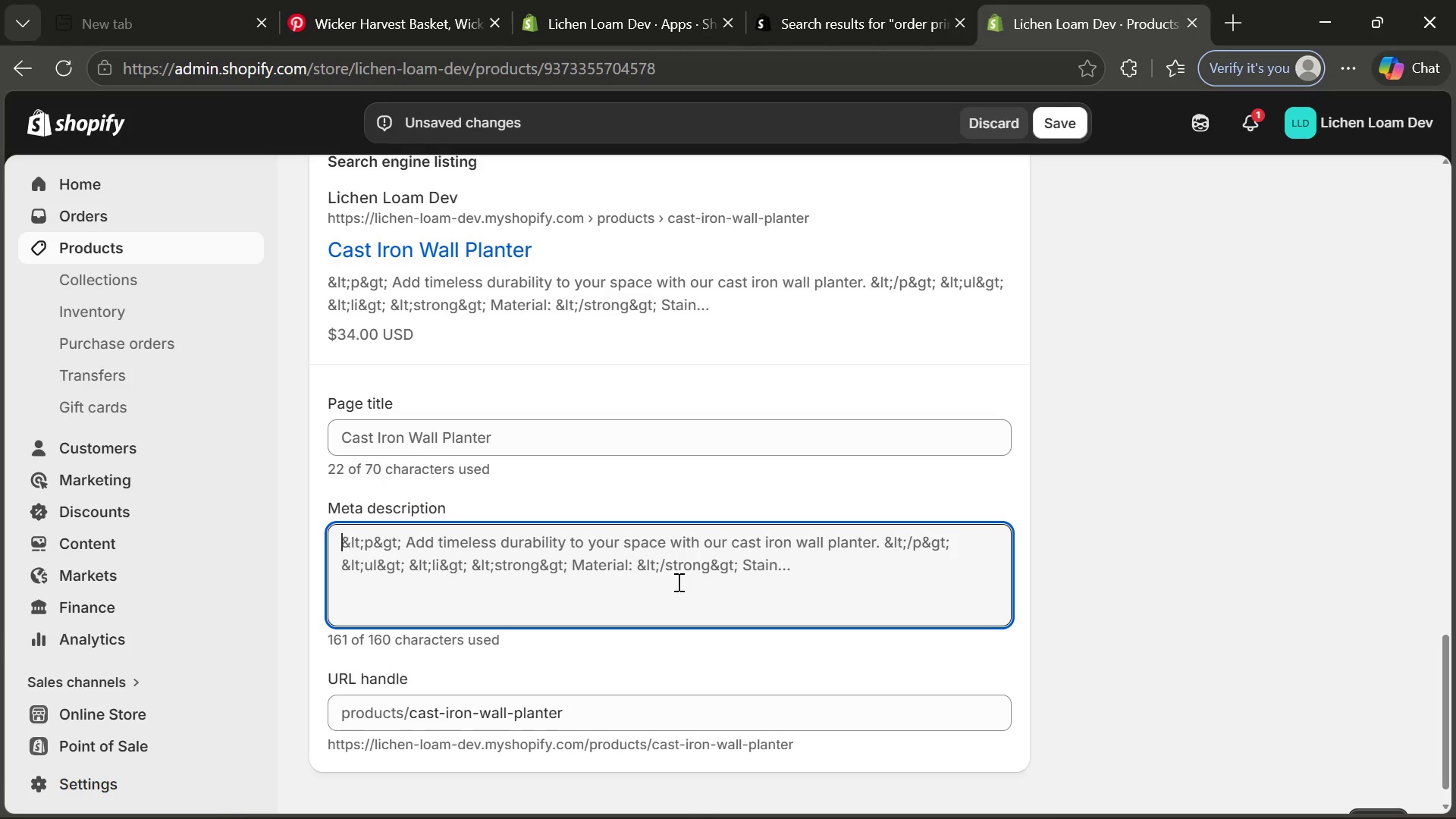 
type(Cast iron wall planter for sustanable)
key(Backspace)
key(Backspace)
type(le )
 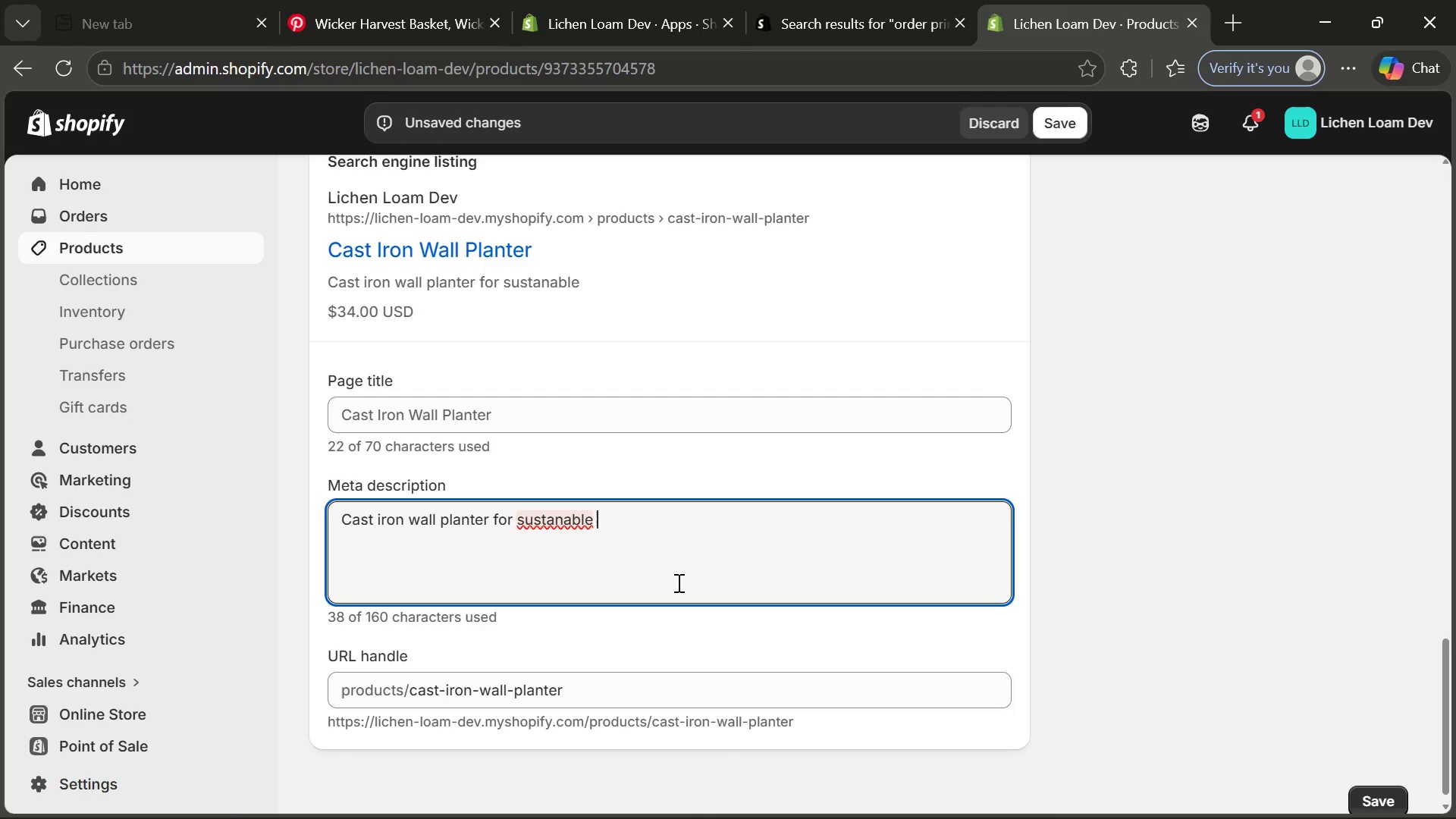 
type(gardening.)
 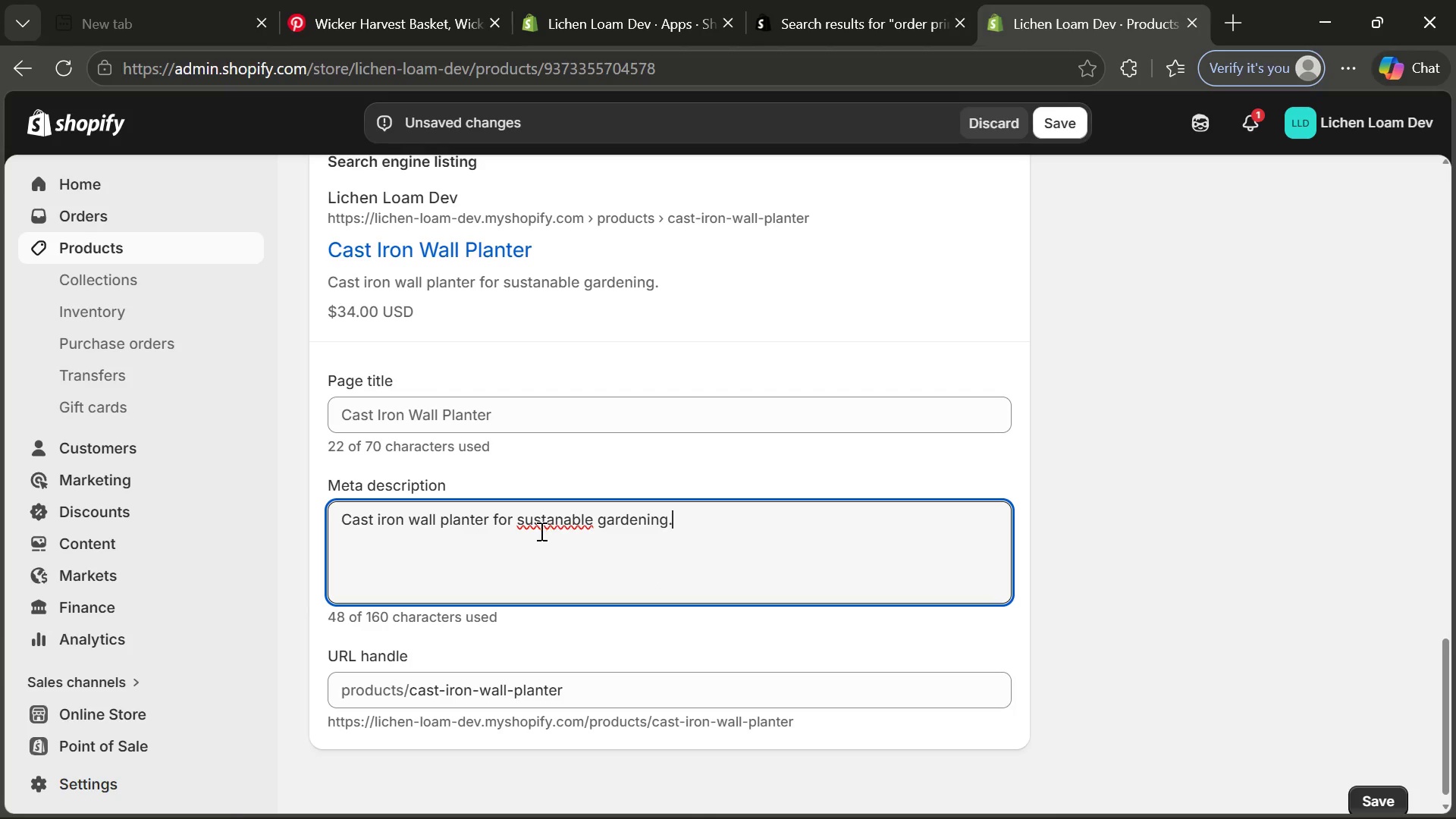 
left_click([540, 529])
 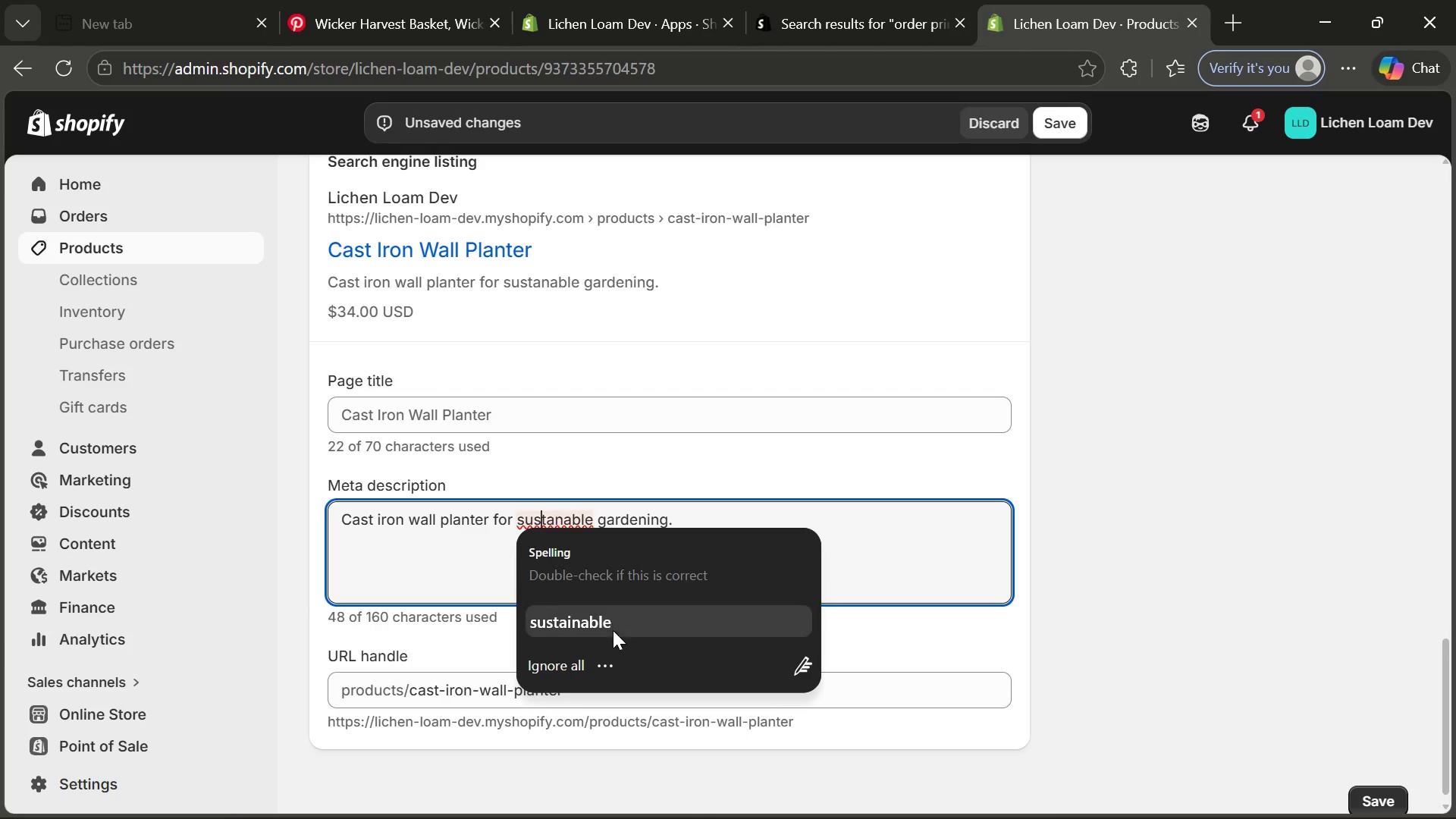 
left_click([613, 630])
 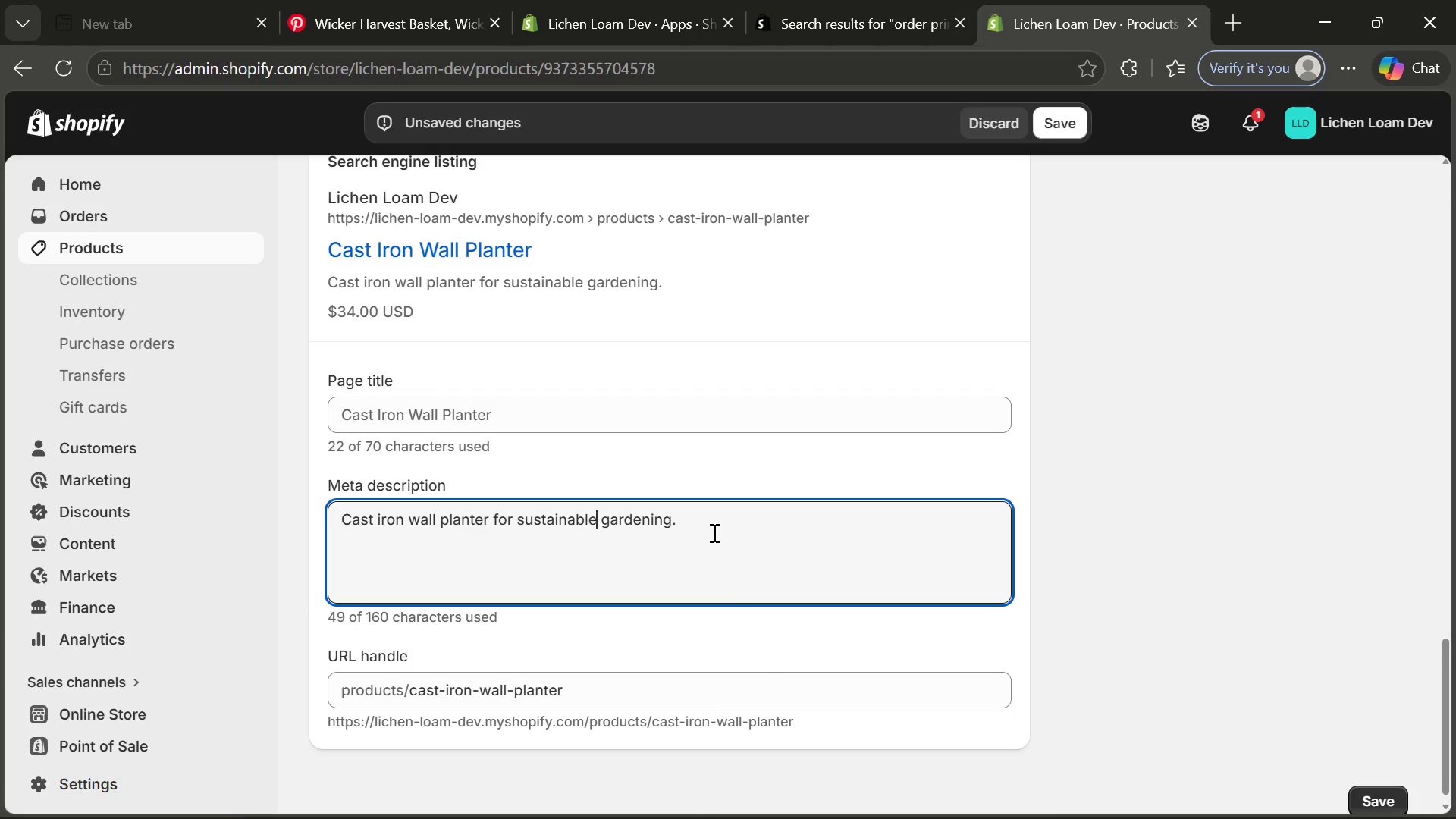 
left_click([713, 532])
 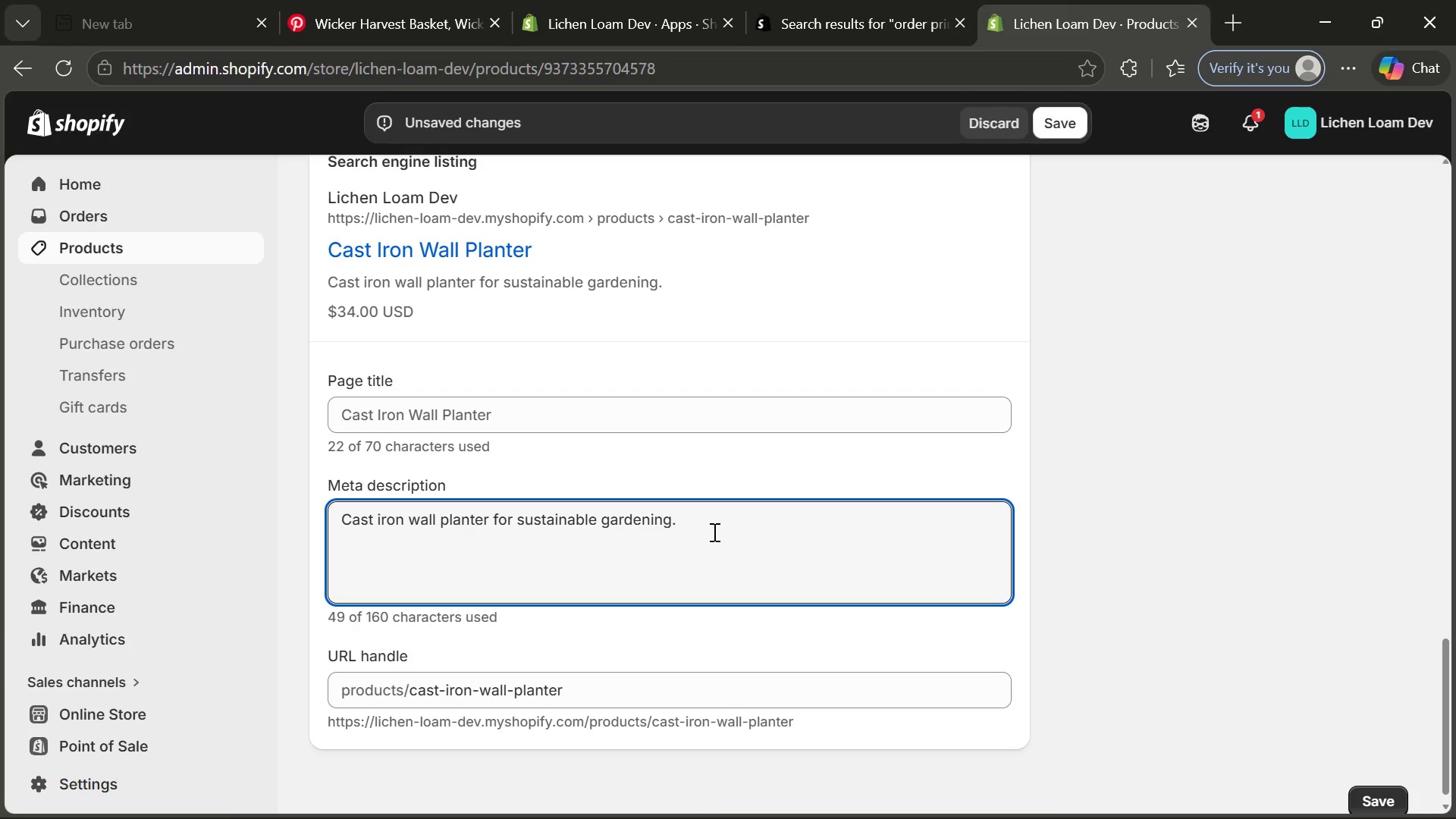 
type( Durable, reusable, and fully recyclable design.)
 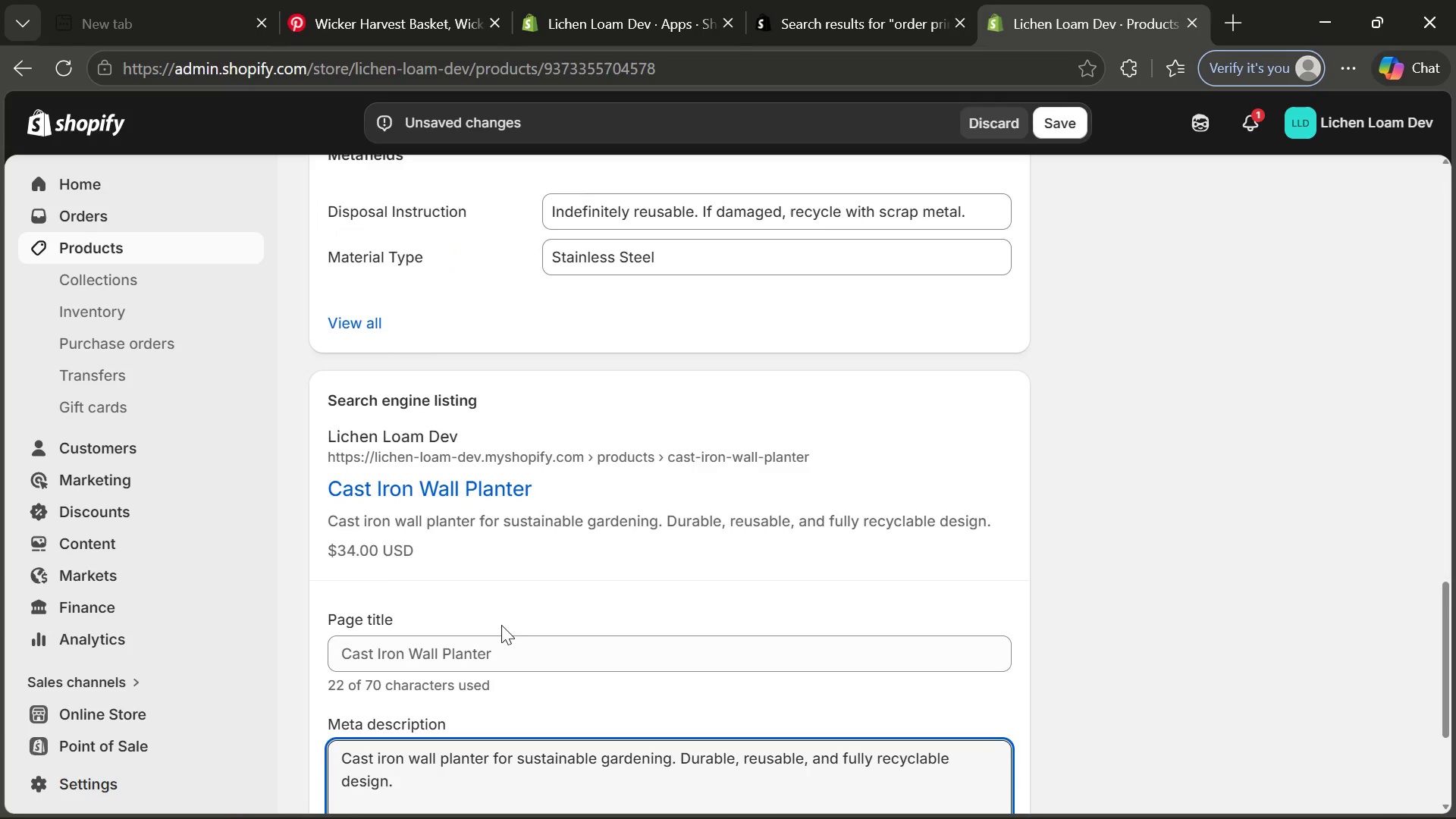 
left_click([535, 637])
 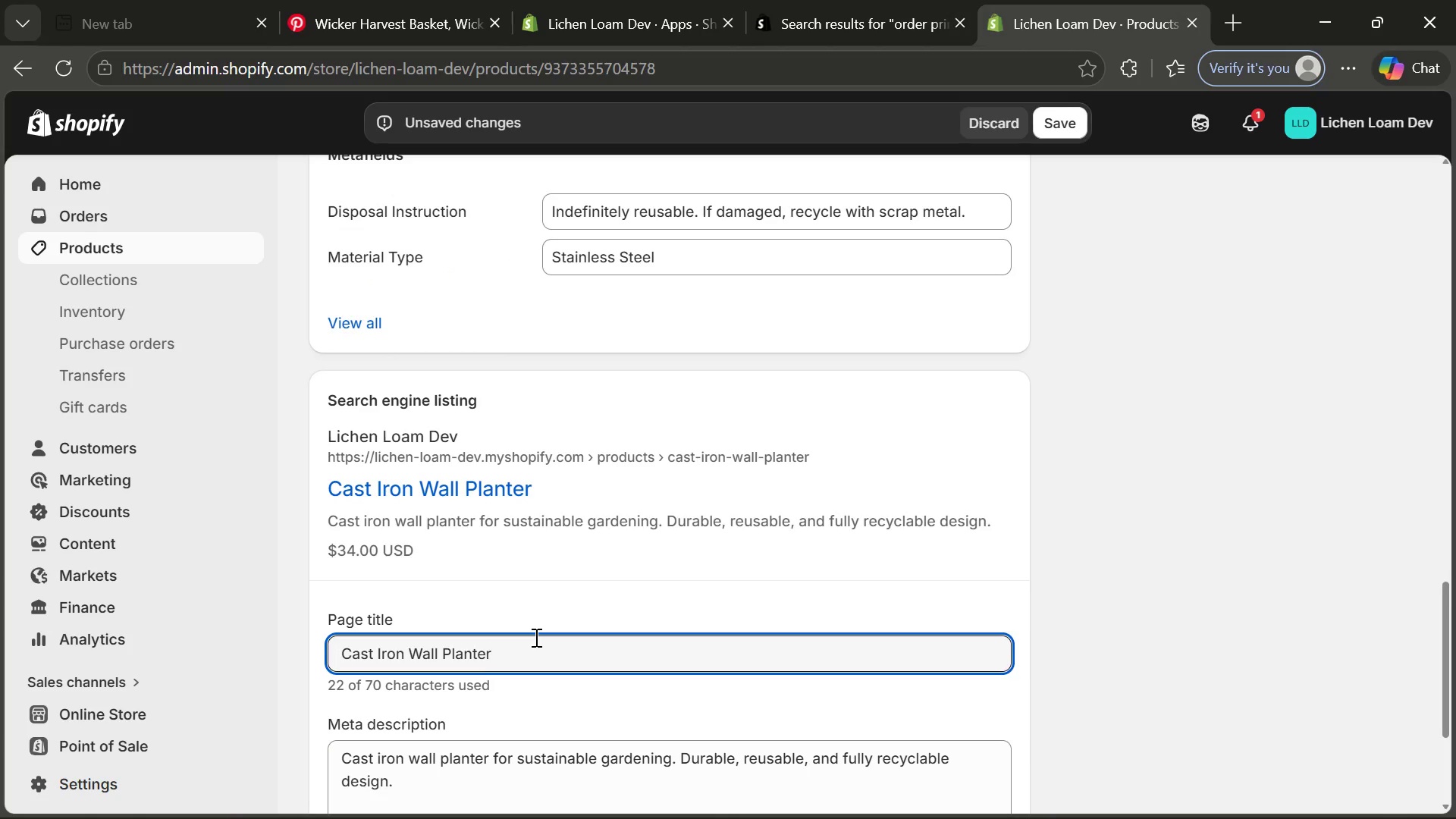 
wait(5.11)
 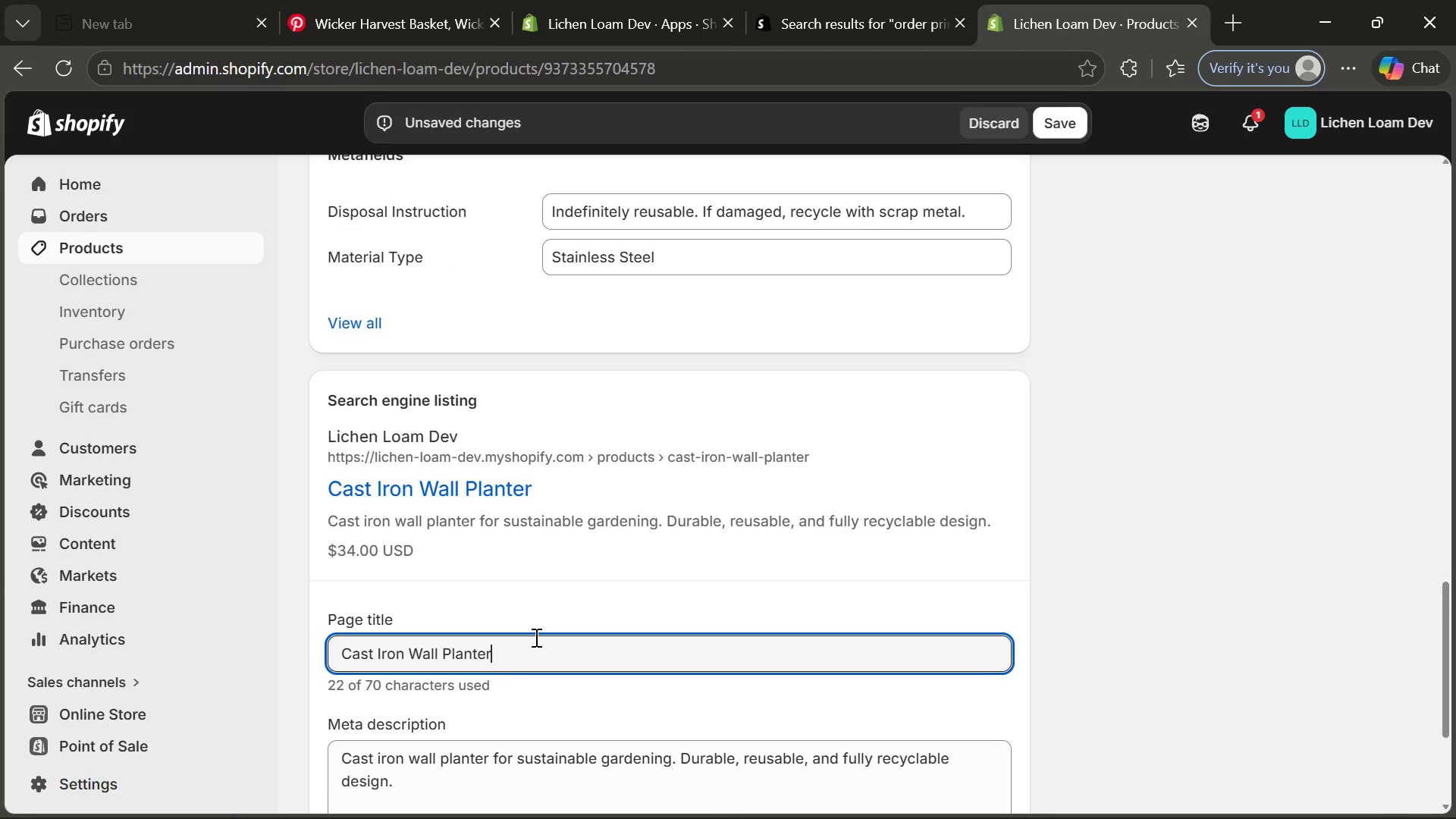 
type( ?)
key(Backspace)
type(| Durable Eco-Friendly Garden Decor)
 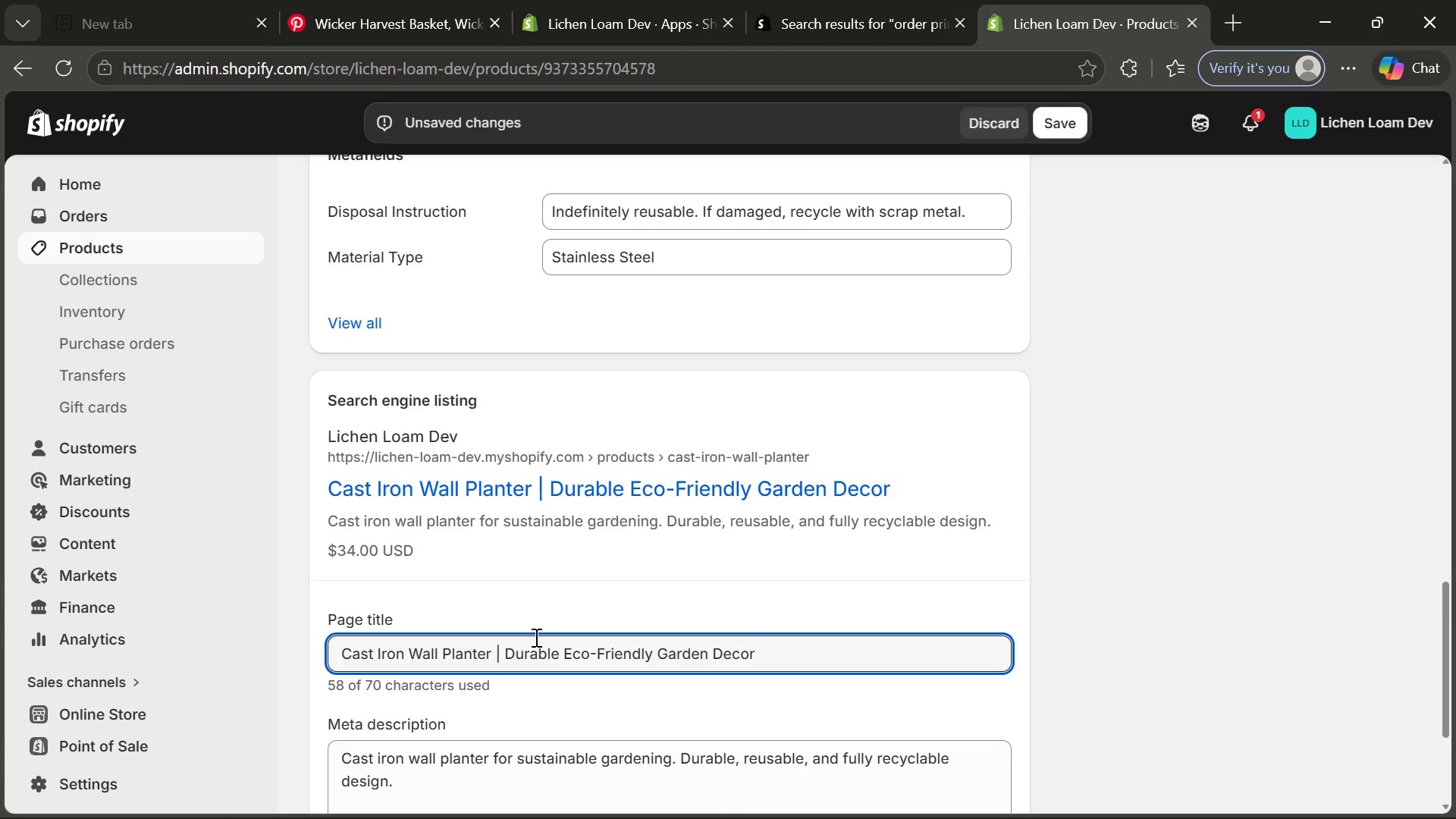 
wait(13.39)
 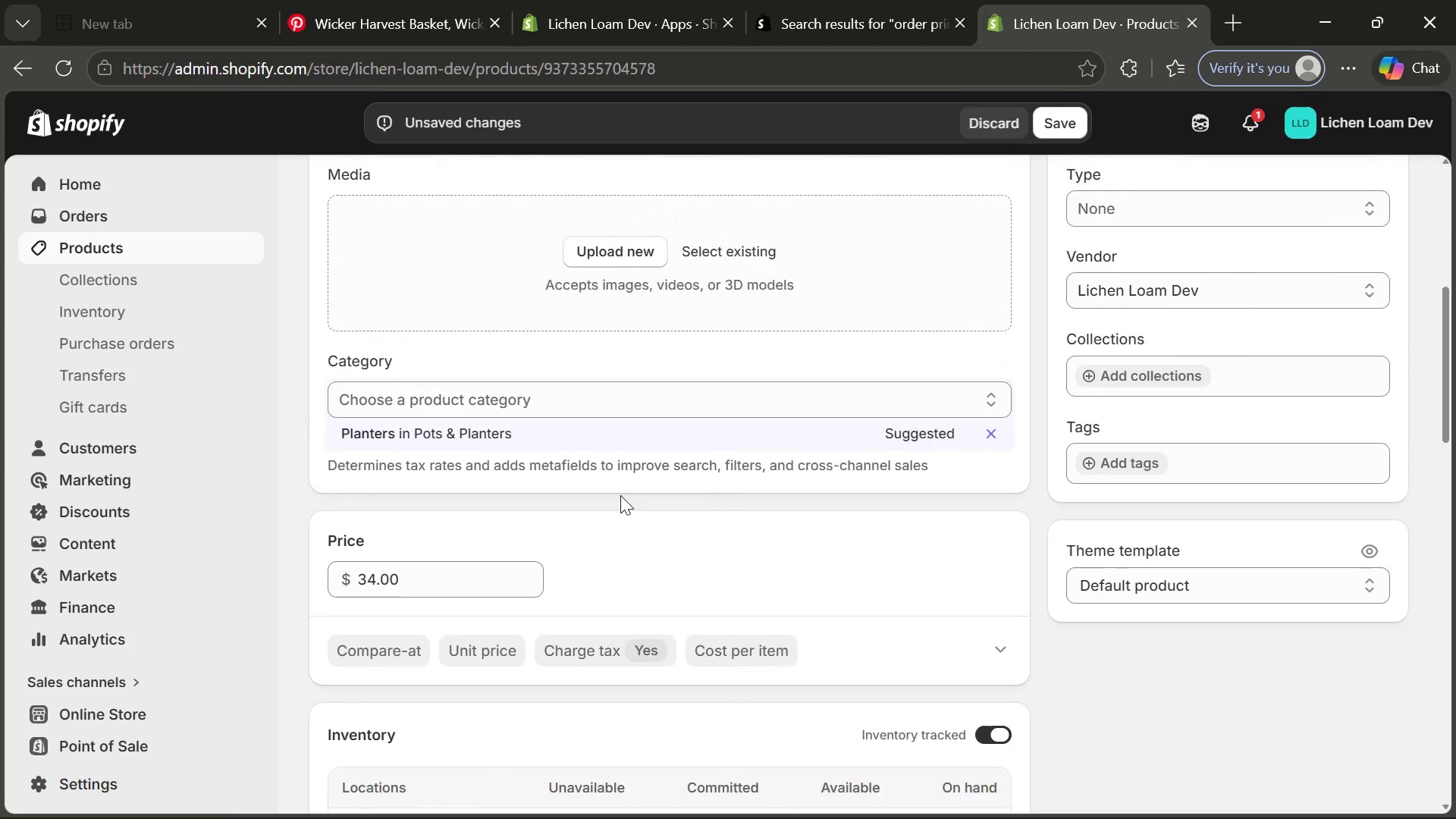 
left_click([1232, 216])
 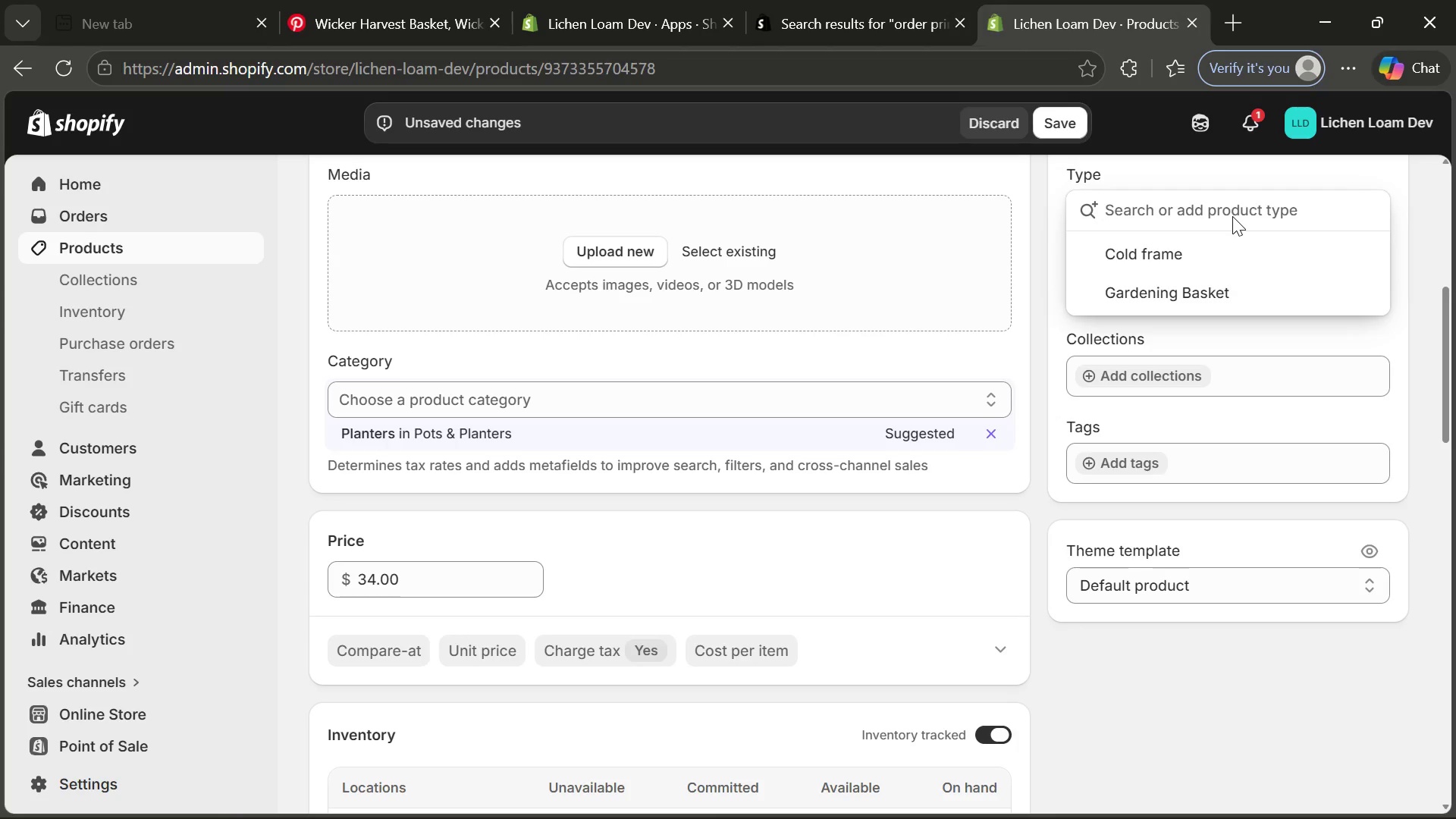 
type(Garden Decor)
 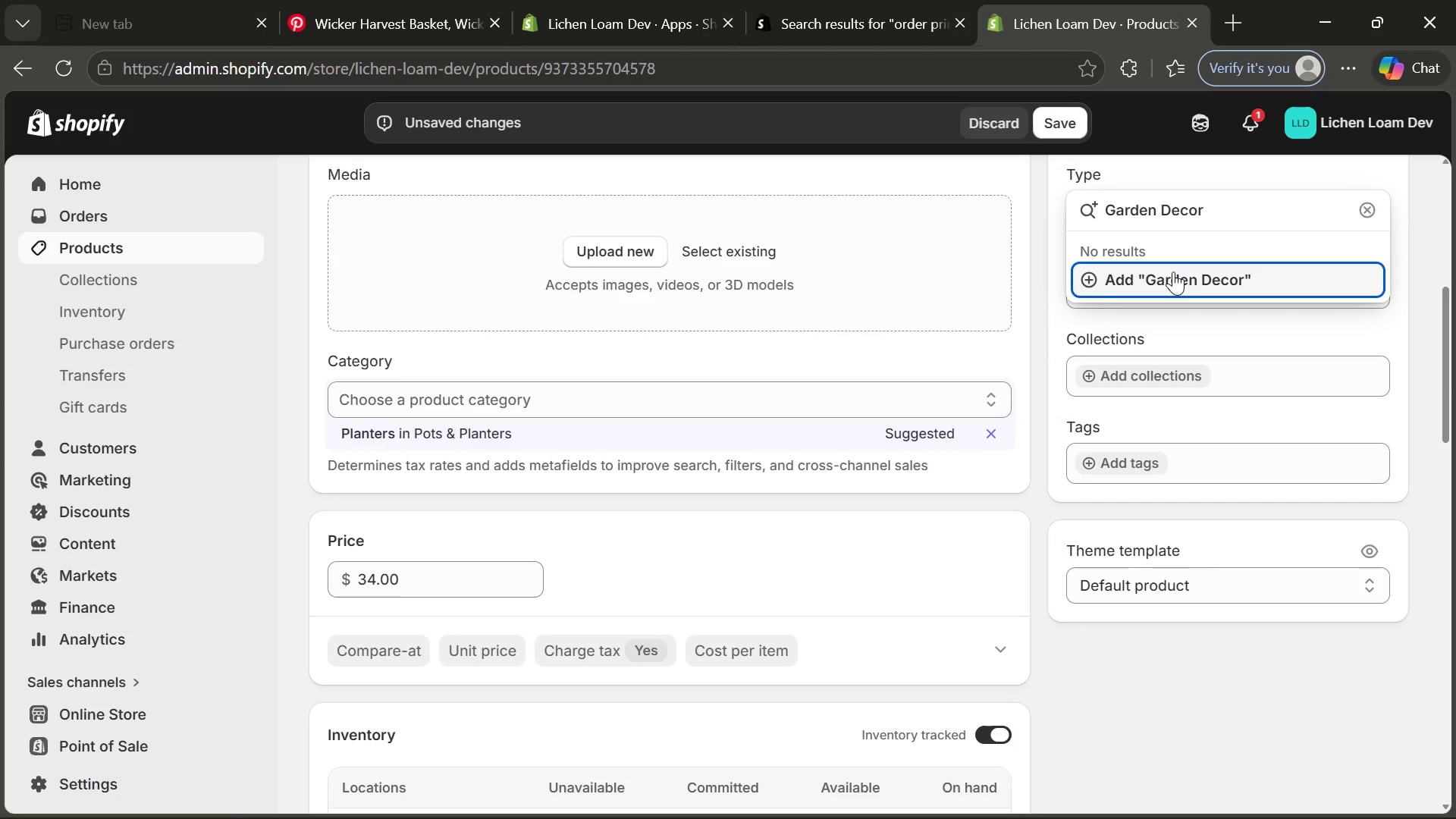 
left_click([1173, 274])
 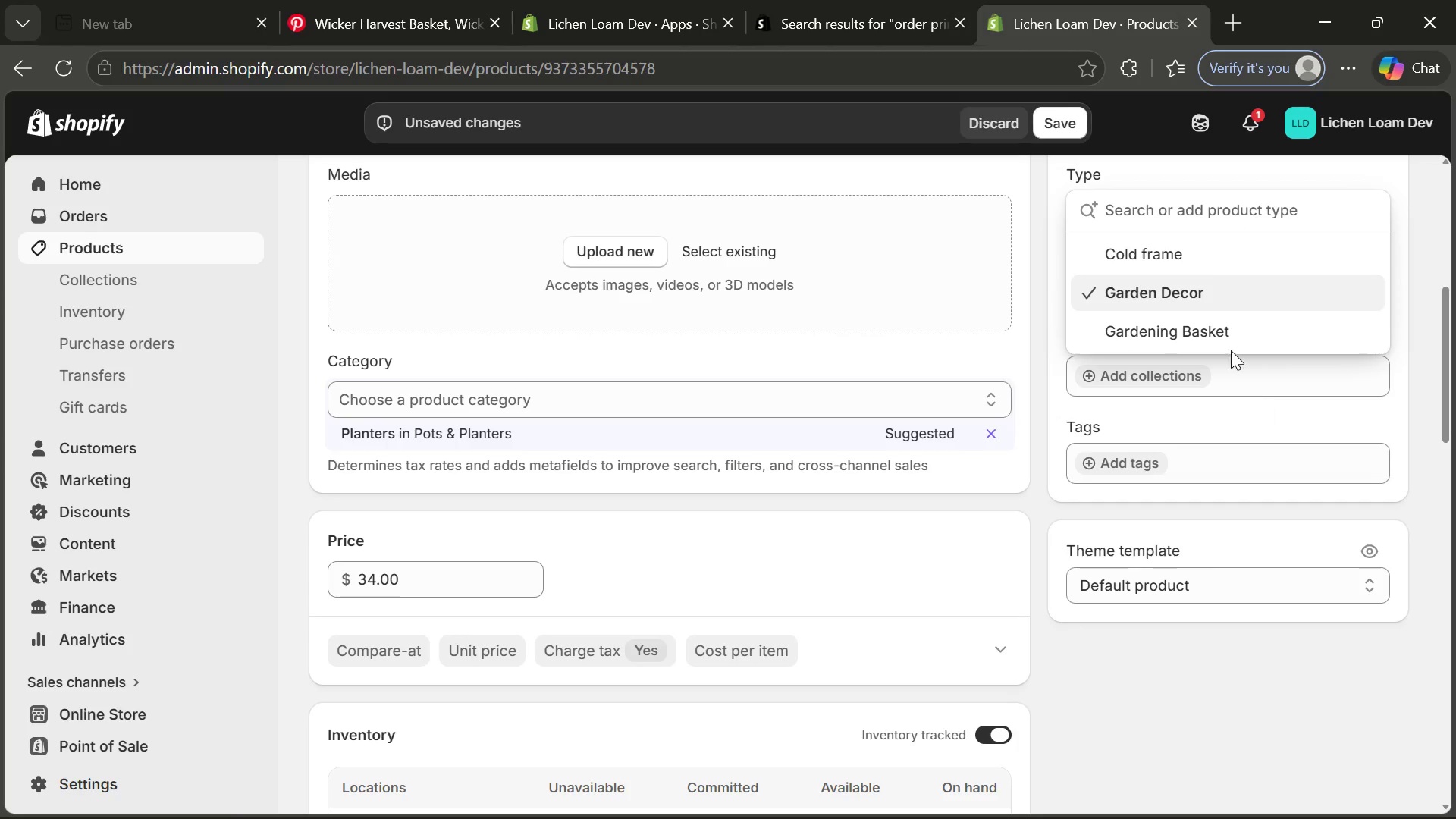 
left_click([1207, 294])
 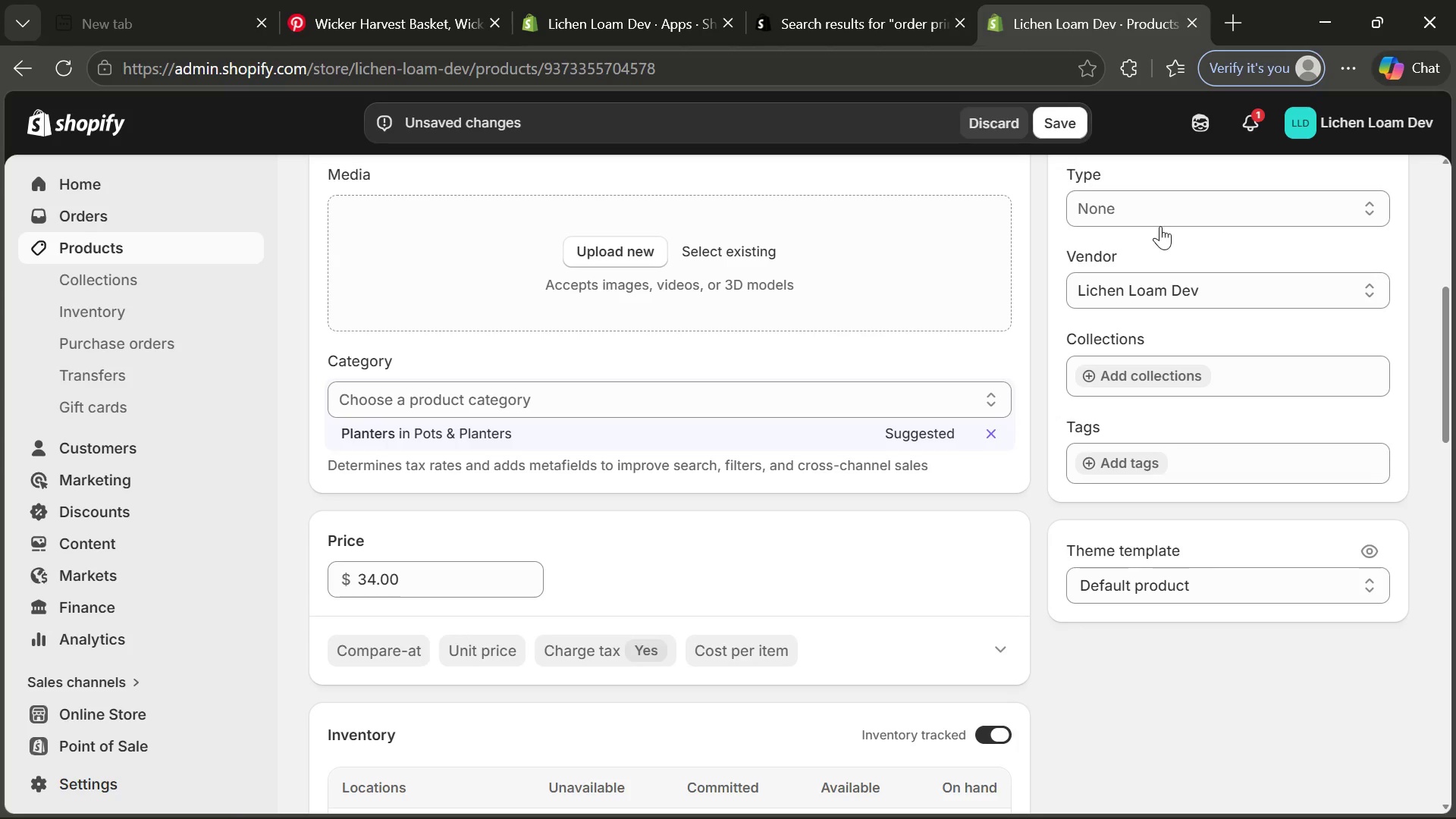 
left_click([1155, 215])
 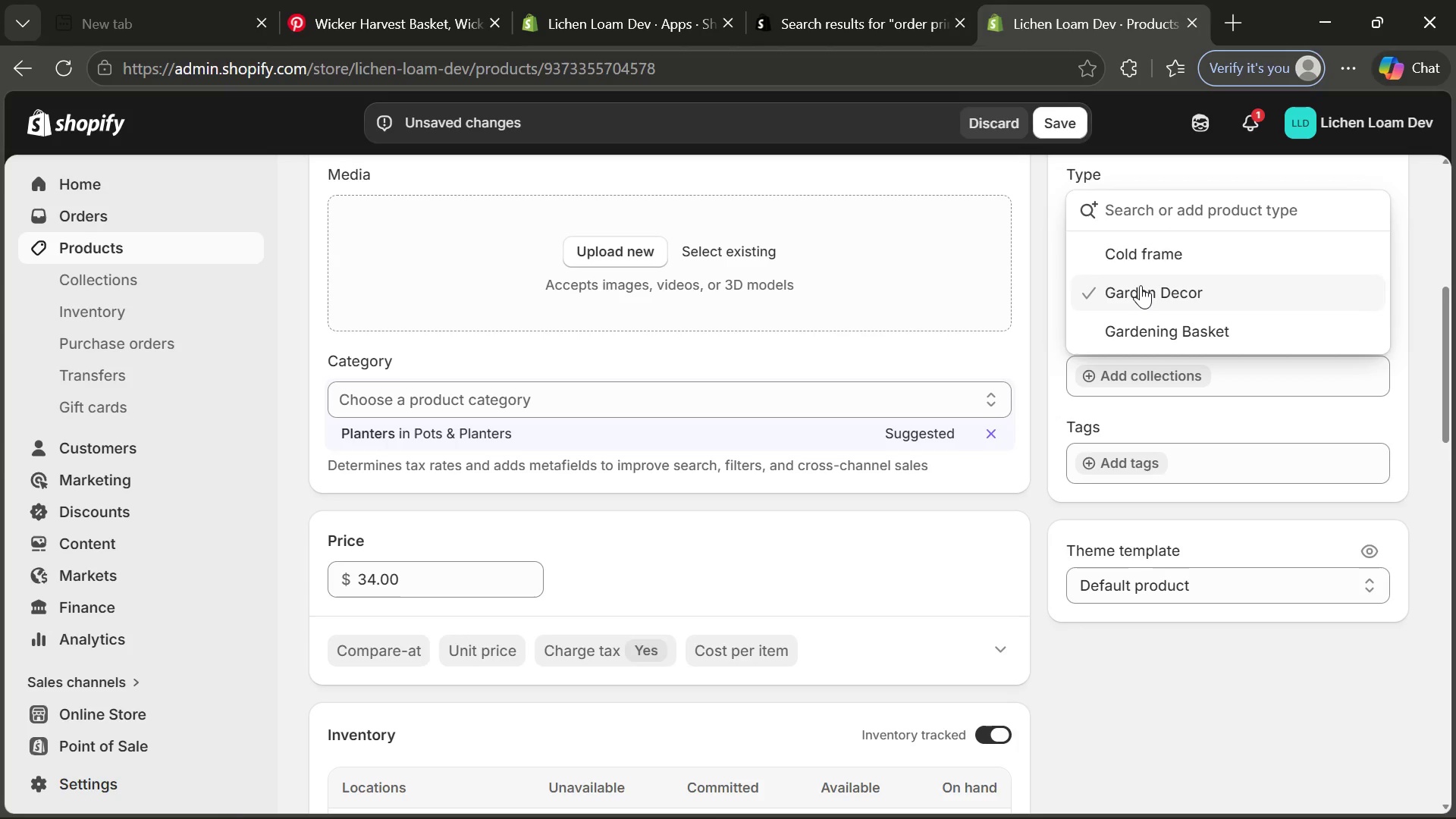 
left_click([1141, 286])
 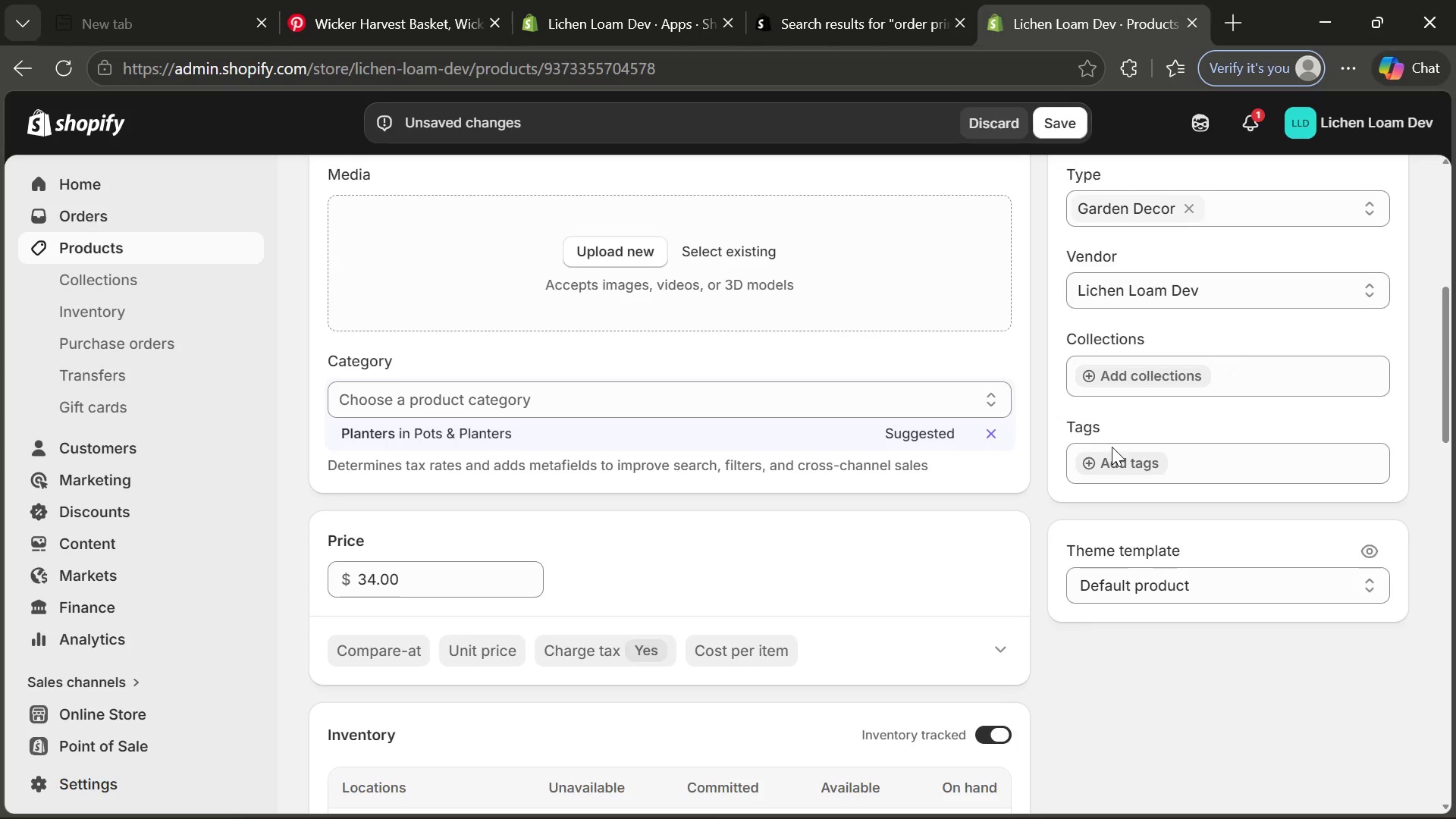 
left_click([1115, 469])
 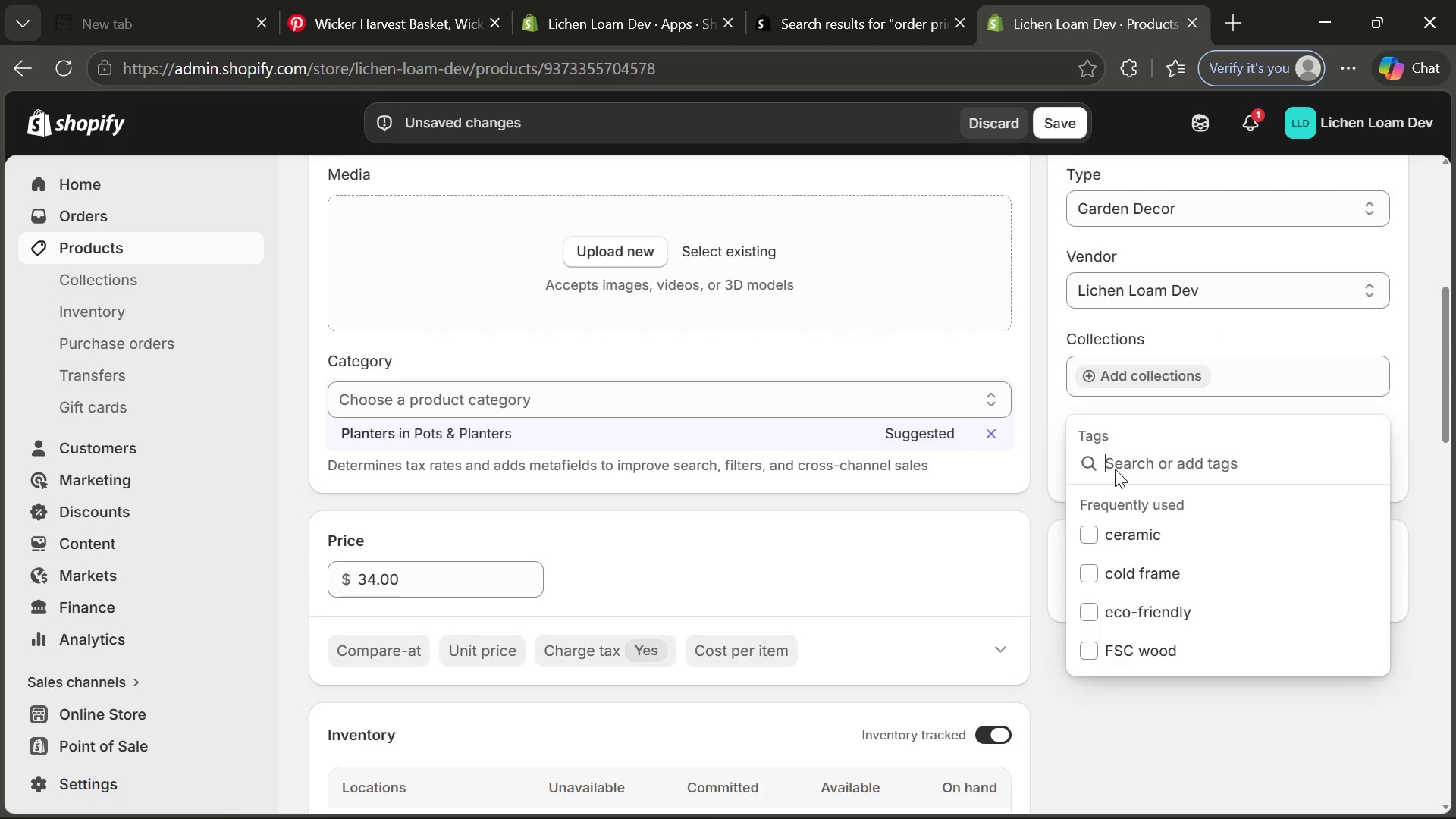 
type(cast iron)
 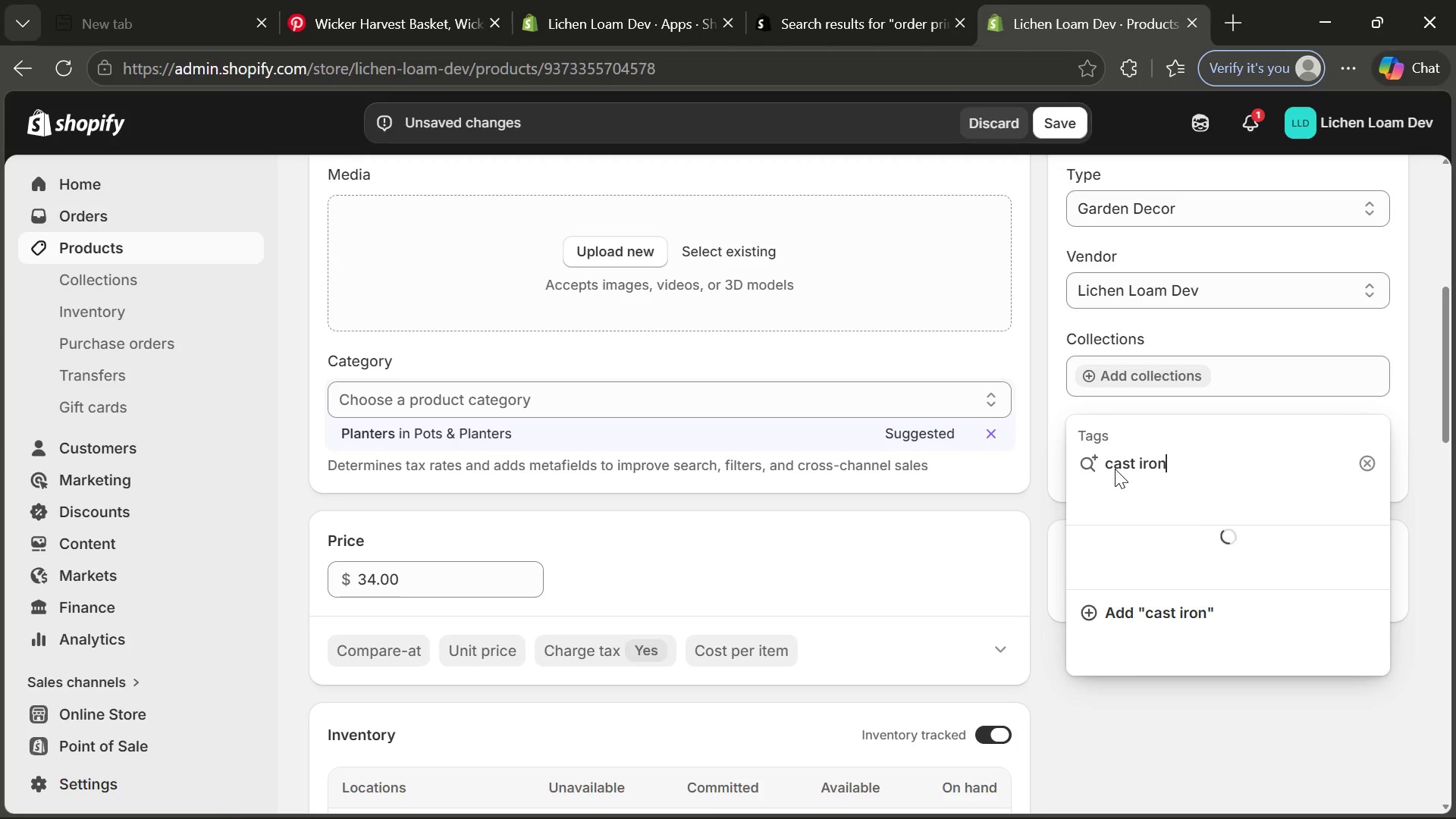 
key(Enter)
 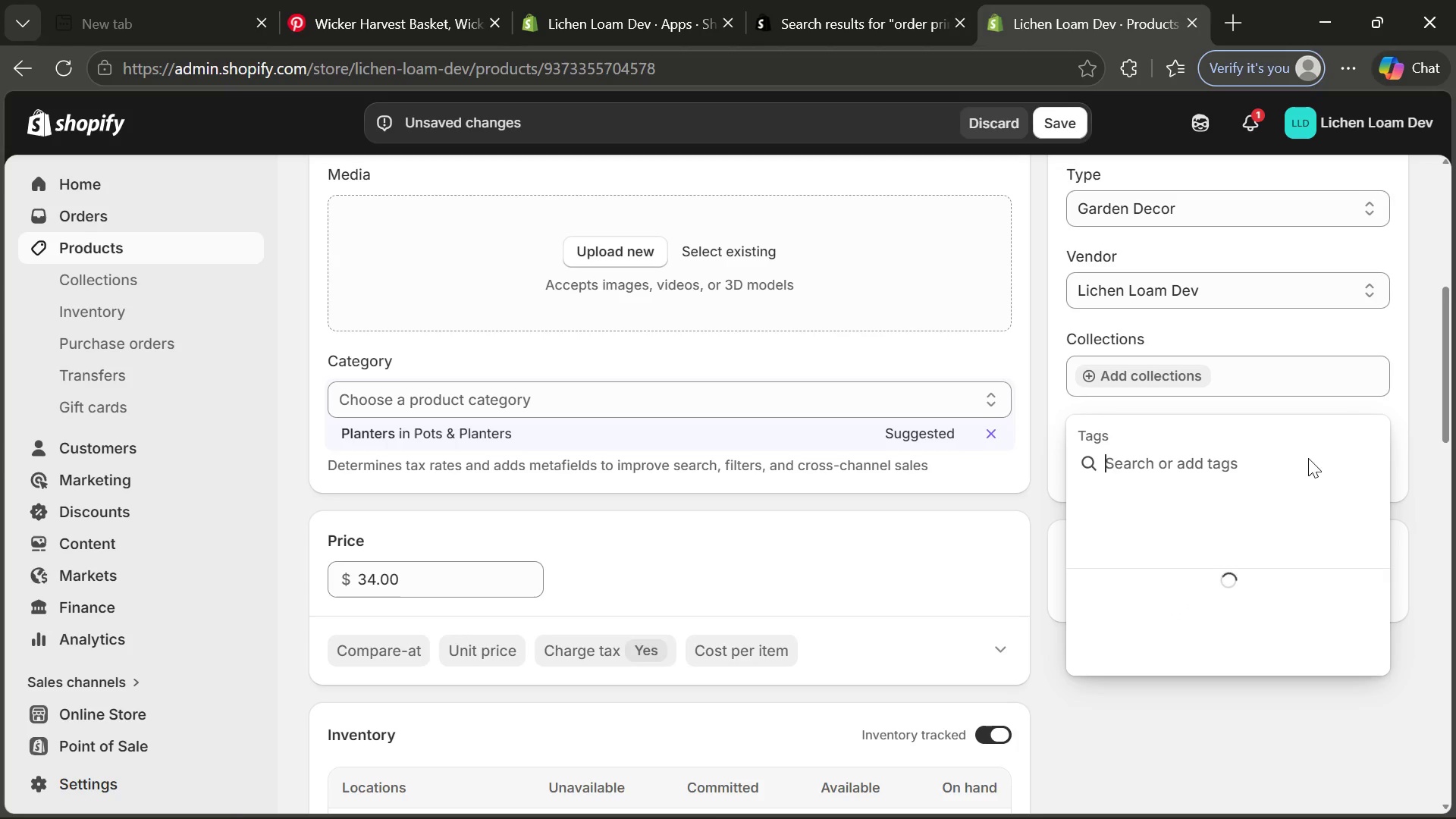 
wait(7.19)
 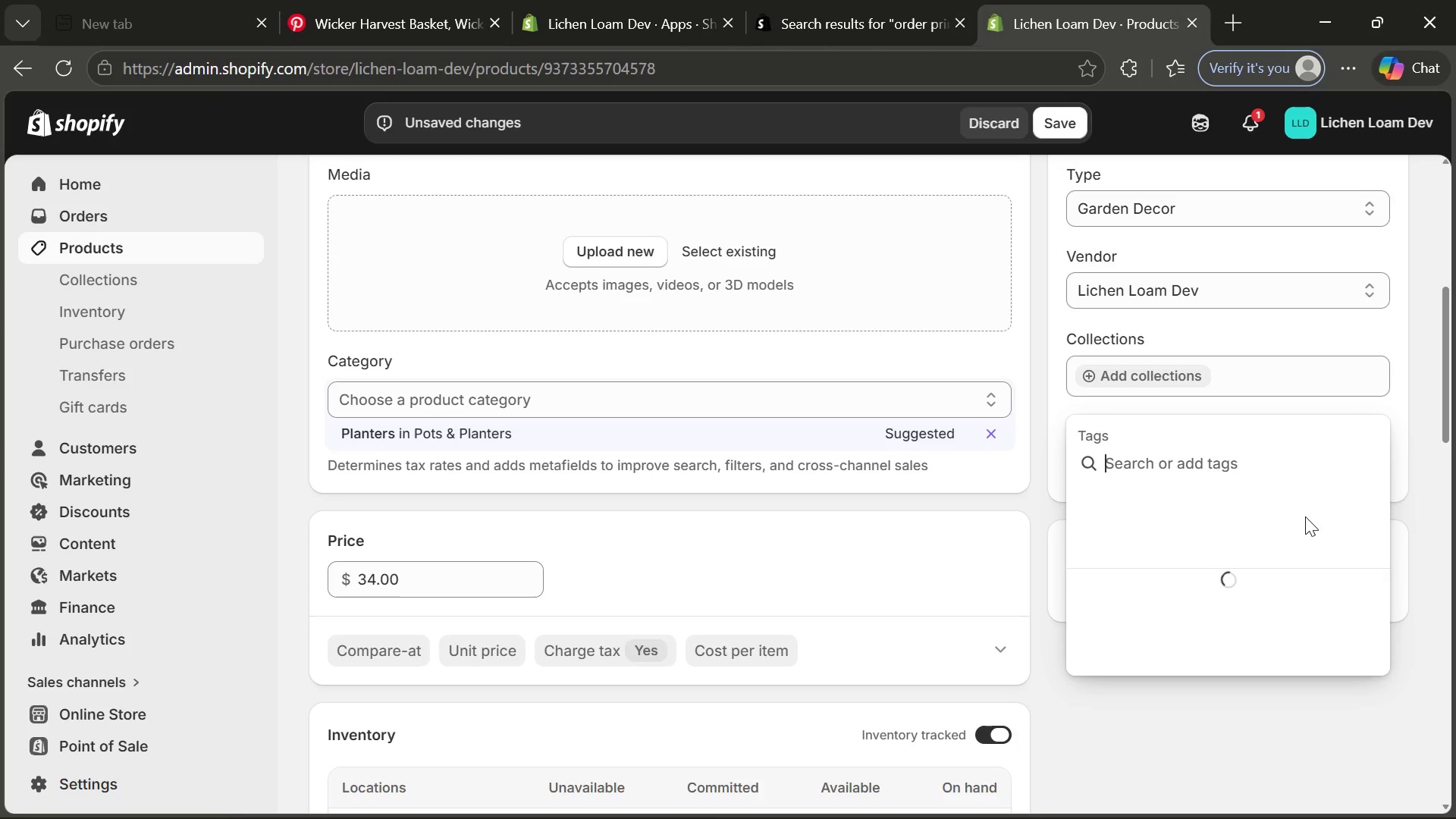 
left_click([1430, 584])
 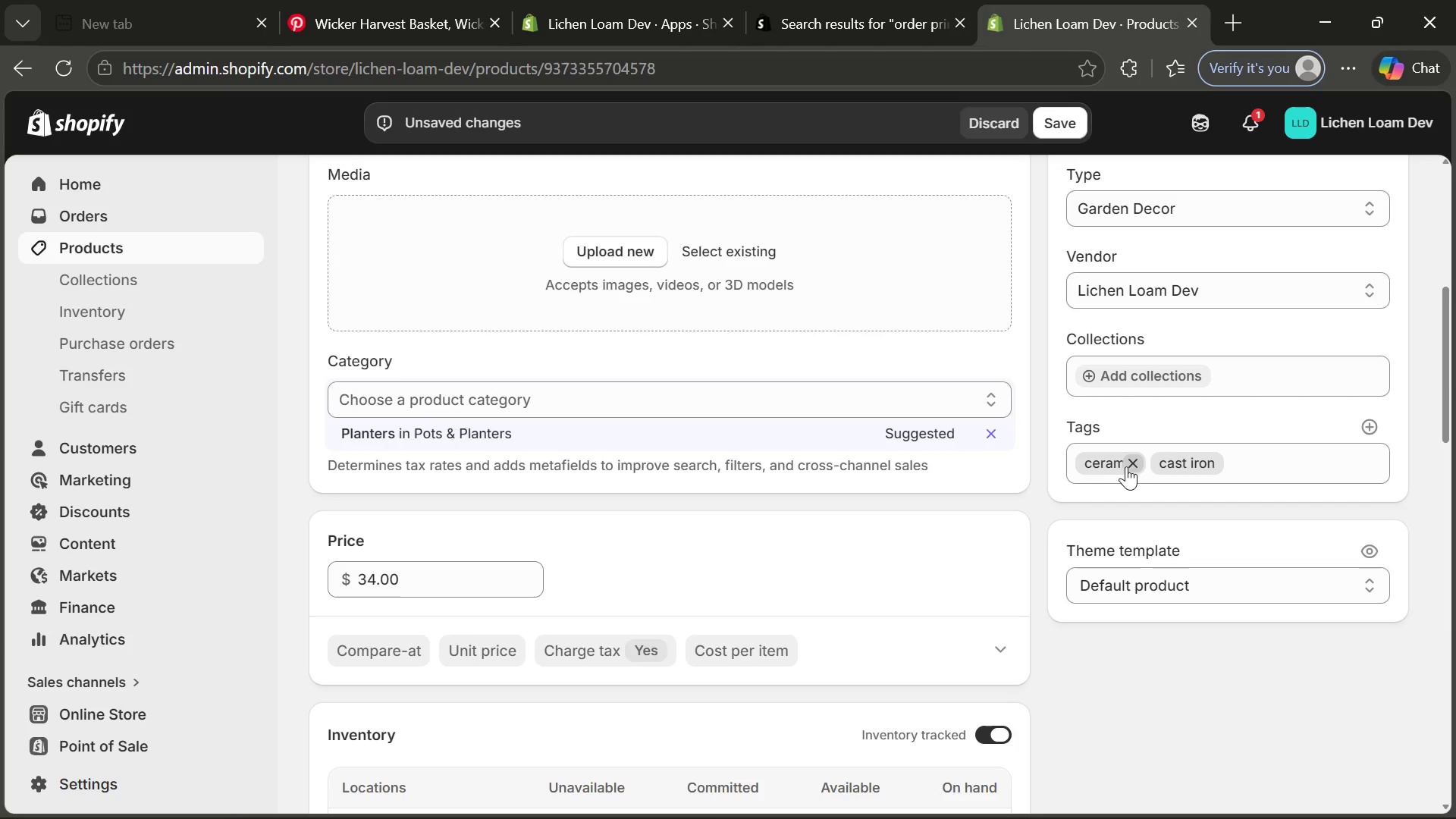 
left_click([1136, 466])
 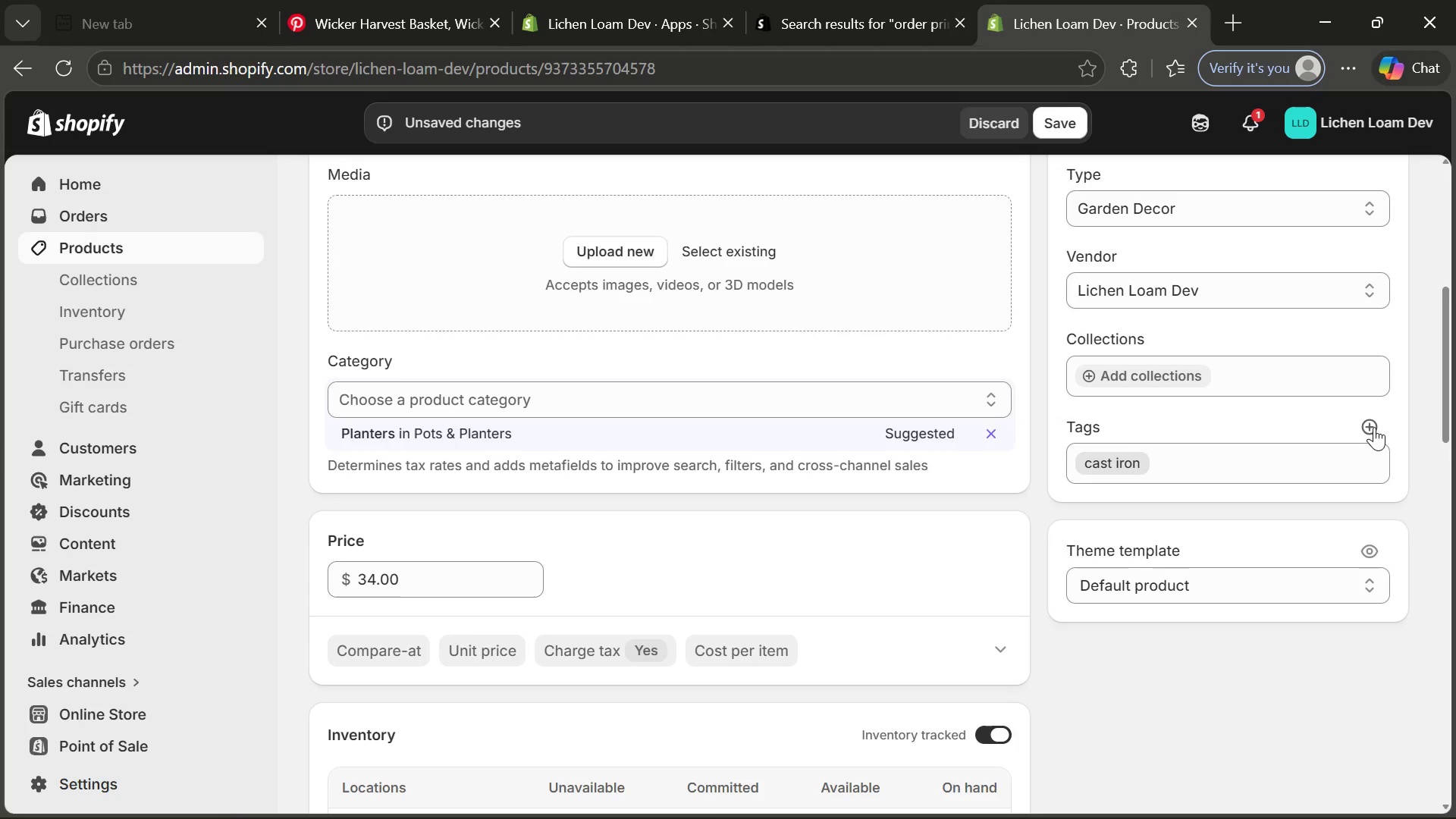 
left_click([1376, 428])
 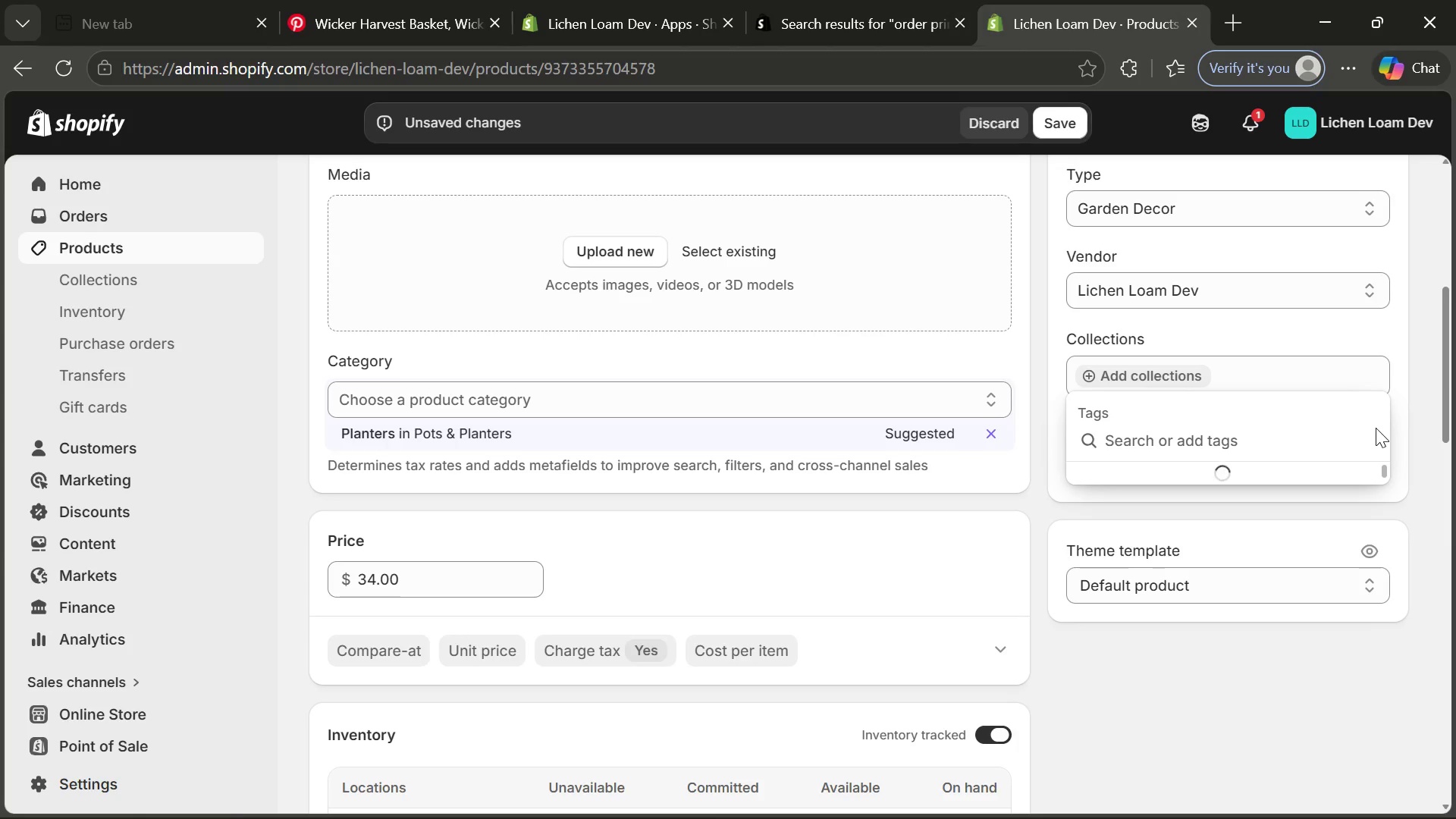 
type(wall planter)
 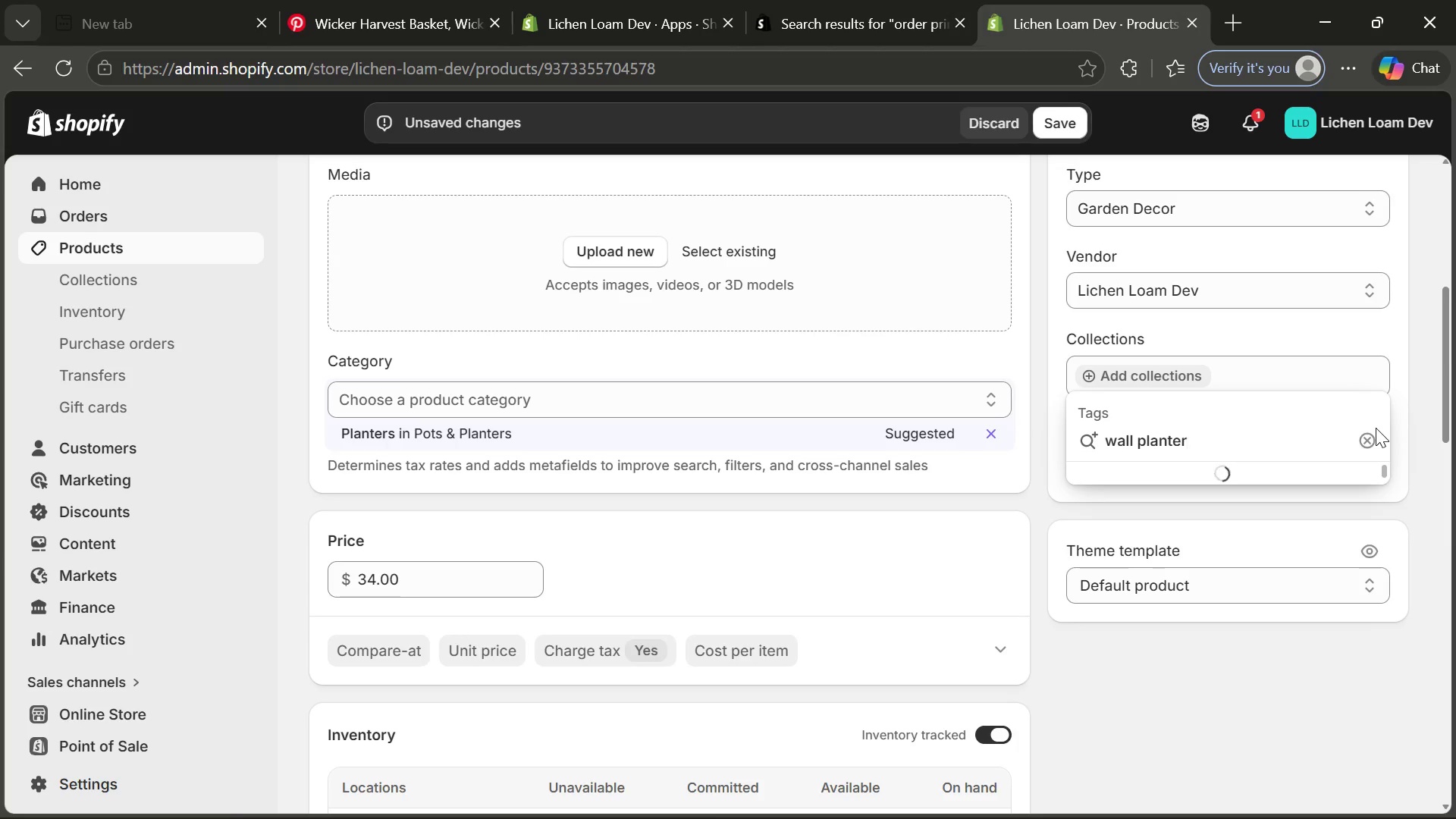 
key(Enter)
 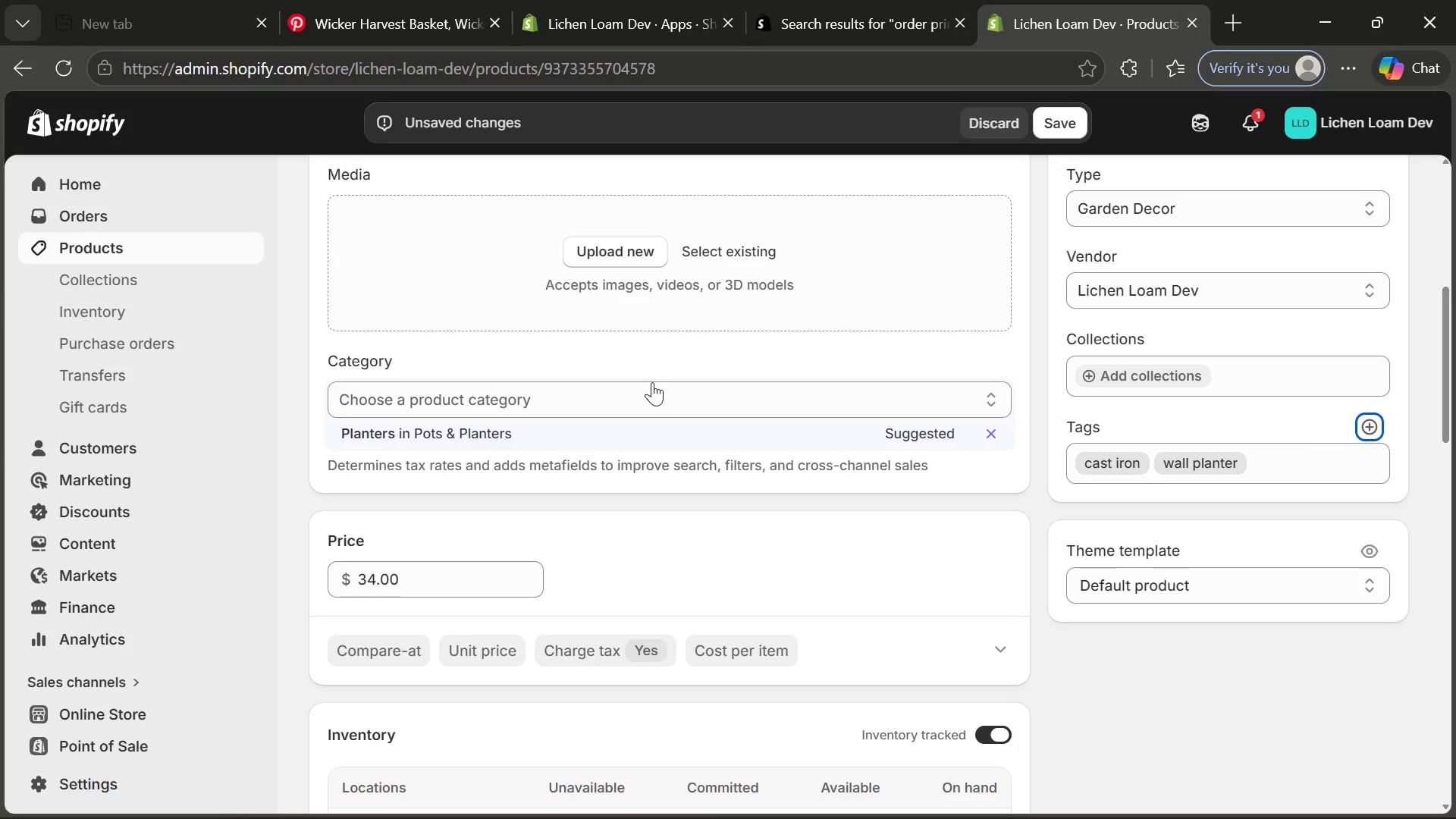 
left_click([419, 3])
 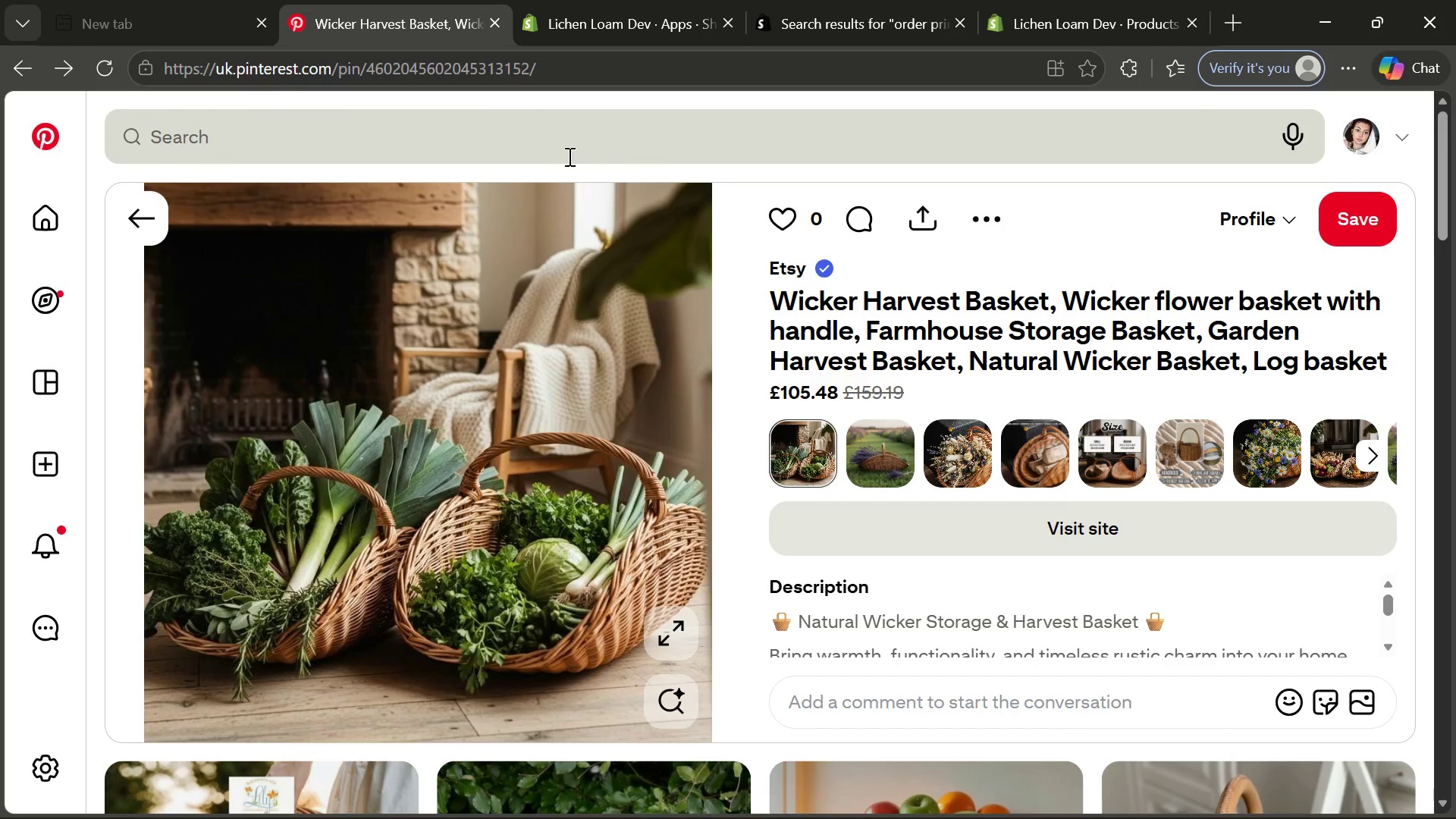 
left_click([568, 156])
 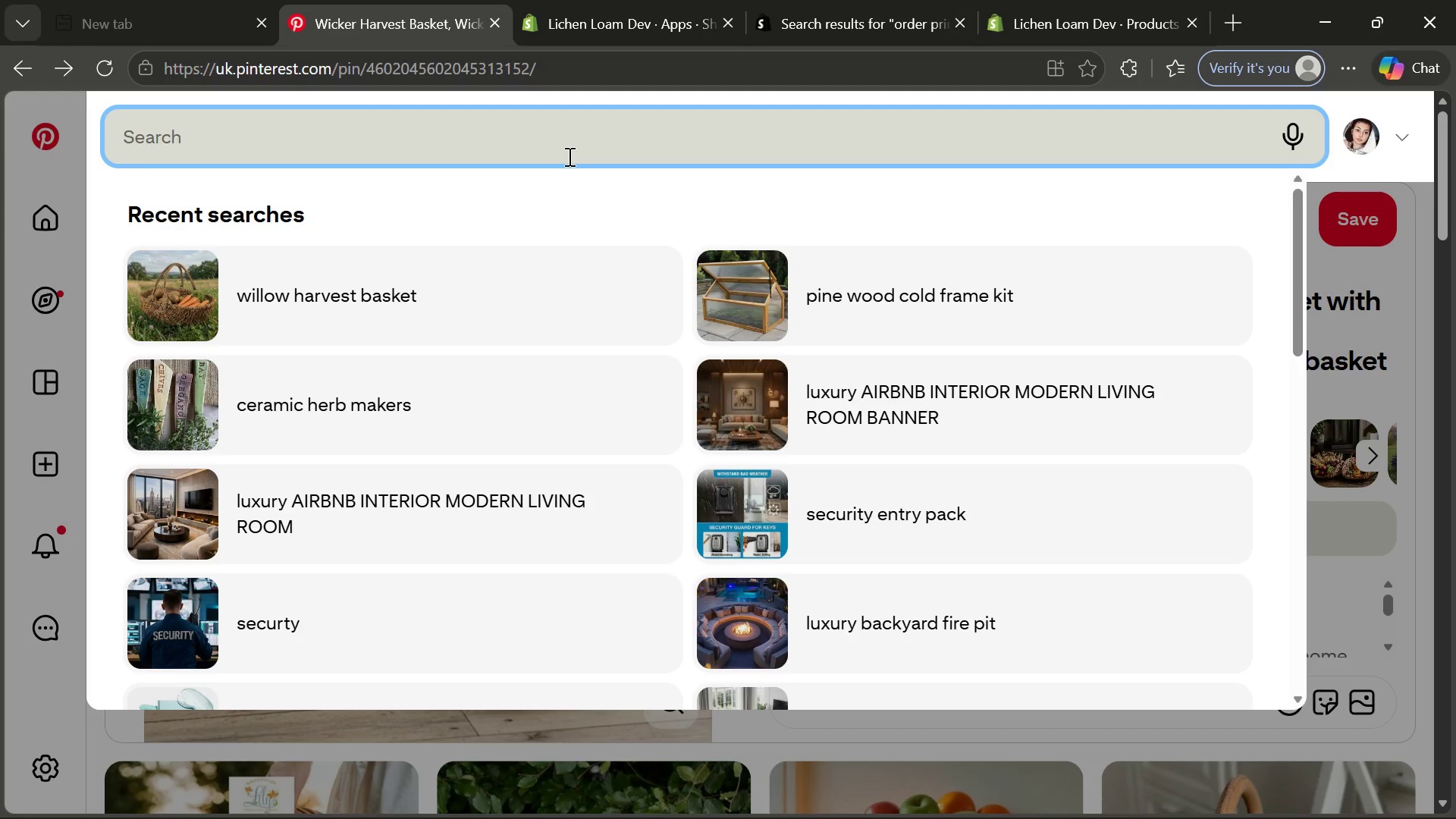 
wait(7.06)
 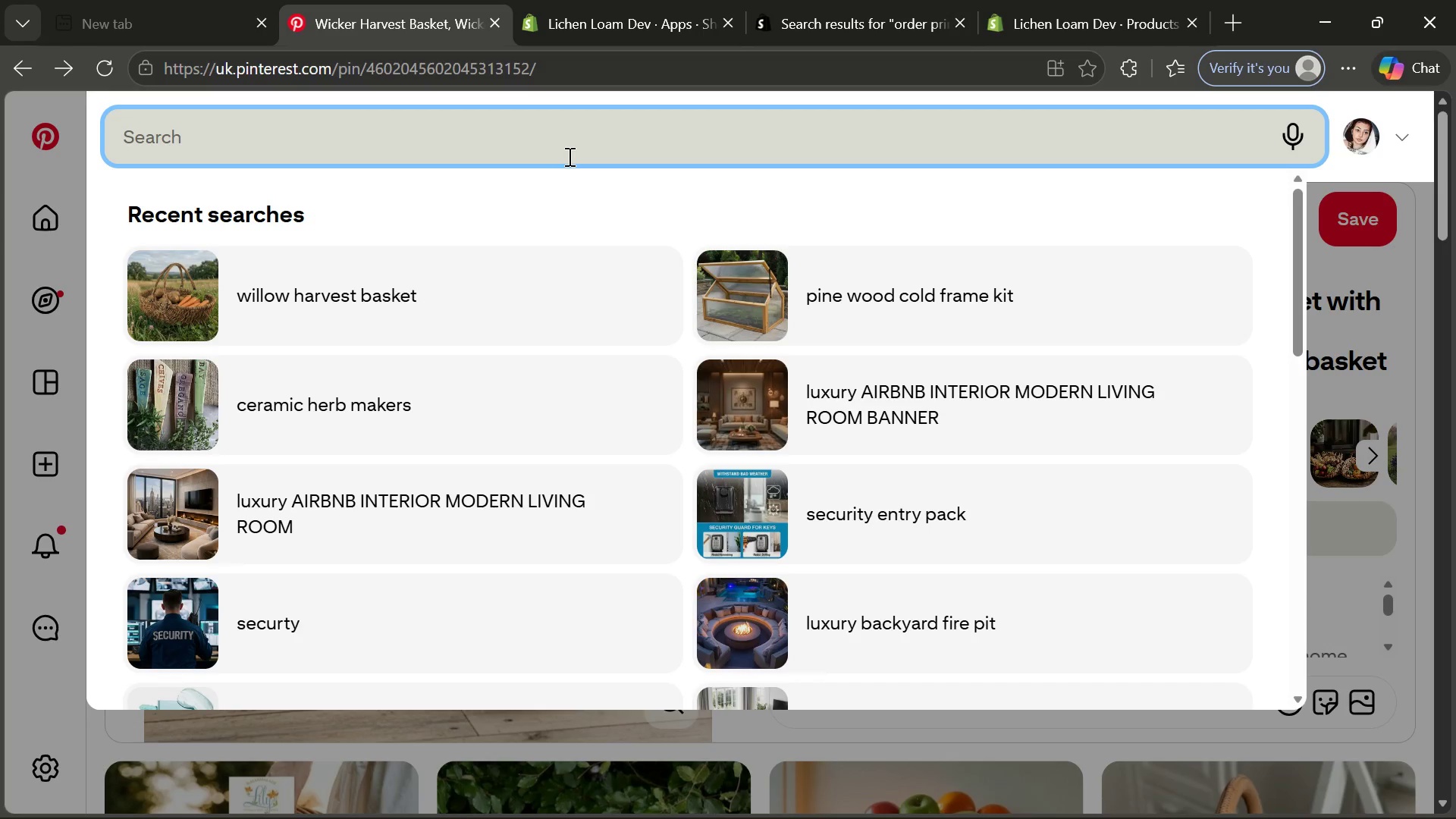 
type(cast iron wall planter)
 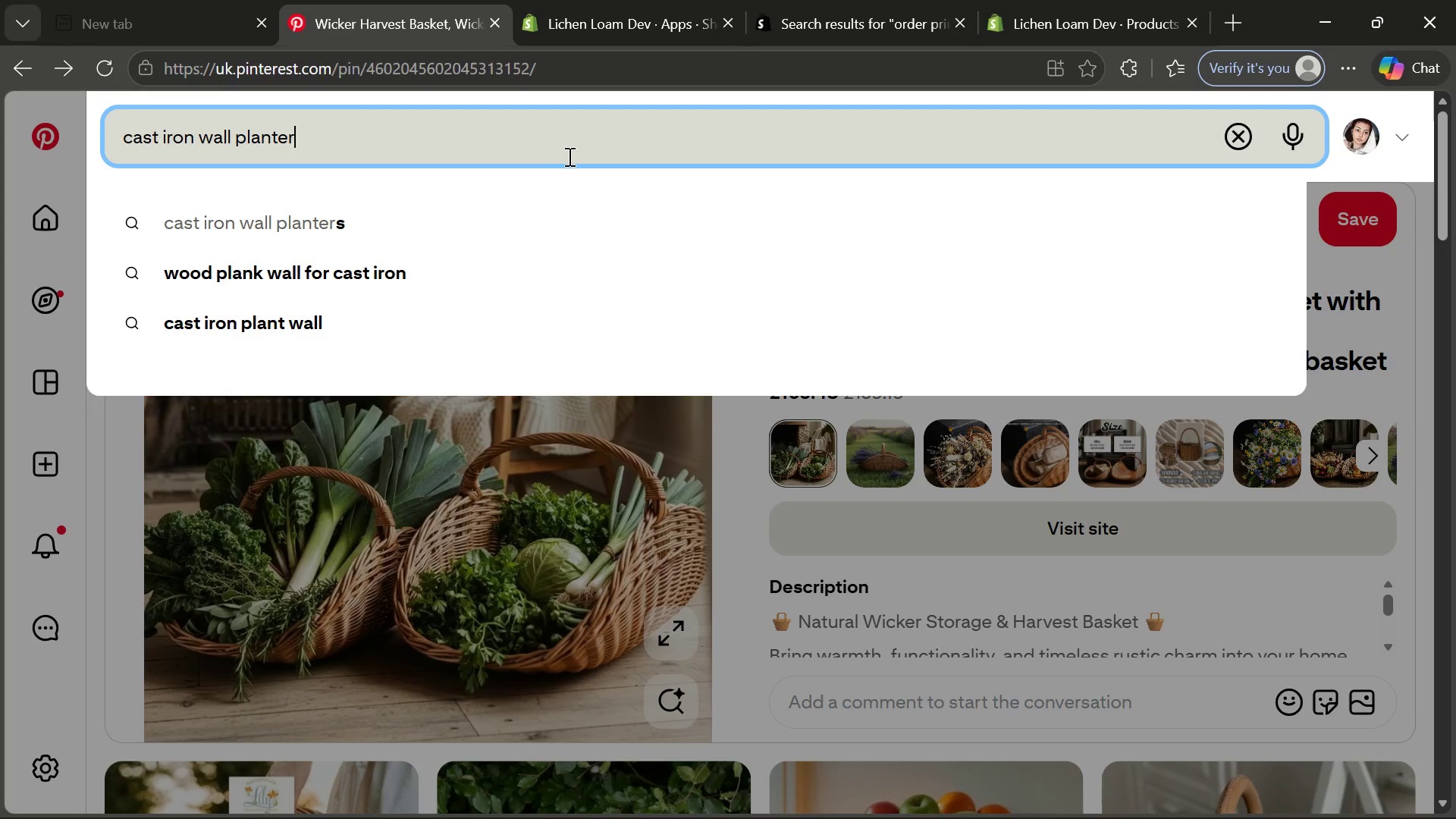 
key(Enter)
 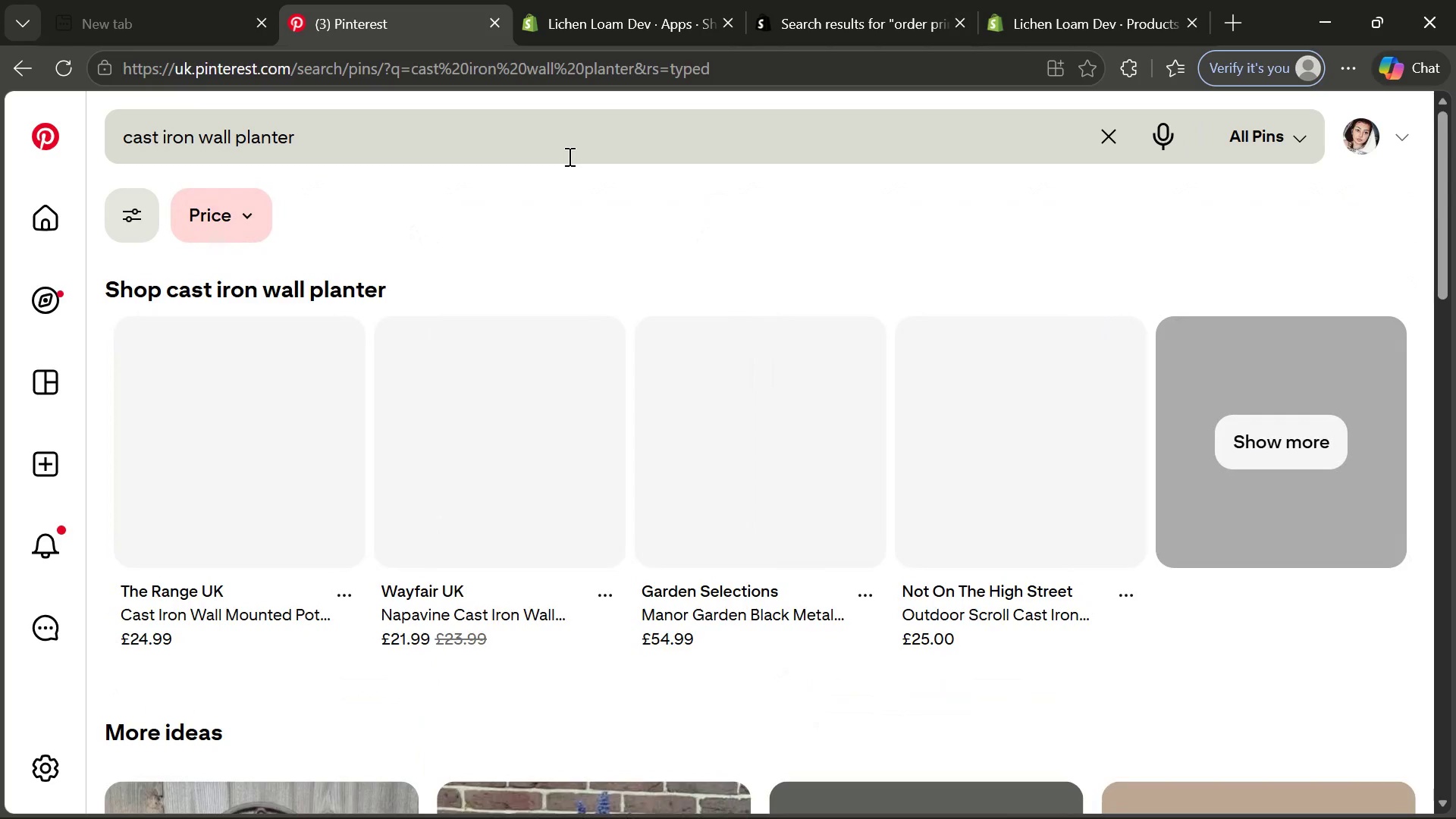 
wait(5.11)
 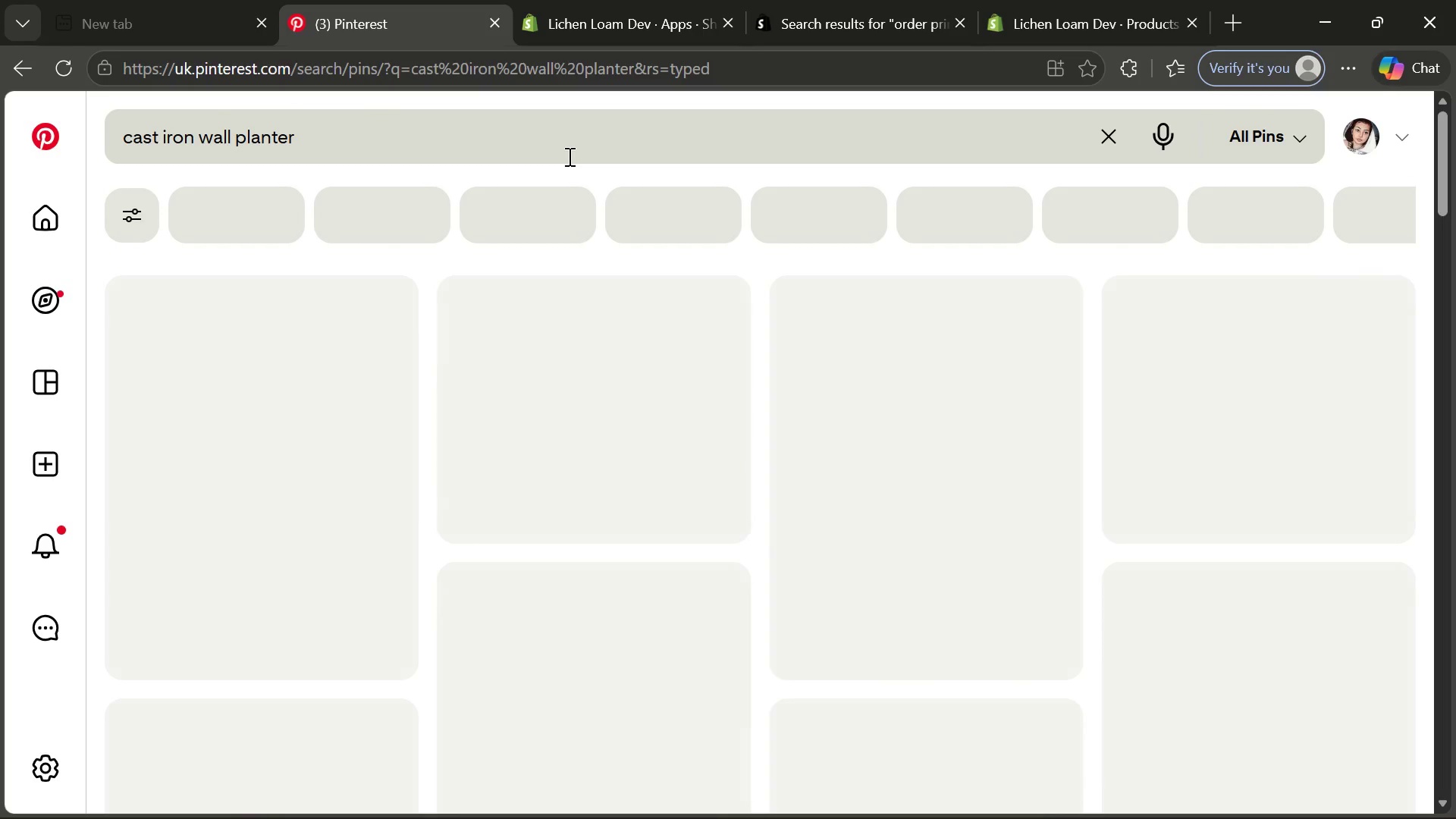 
mouse_move([618, 484])
 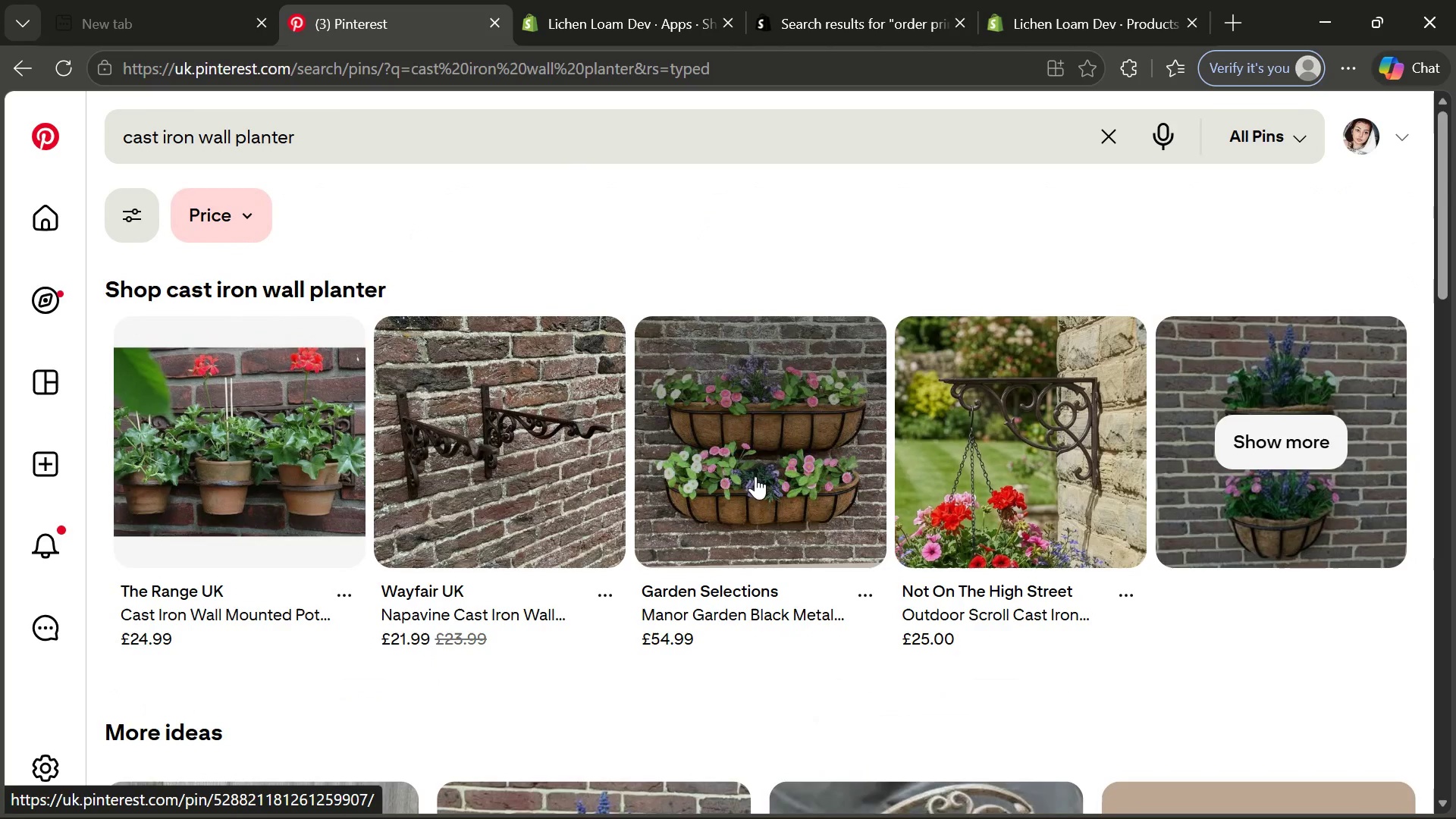 
left_click([755, 476])
 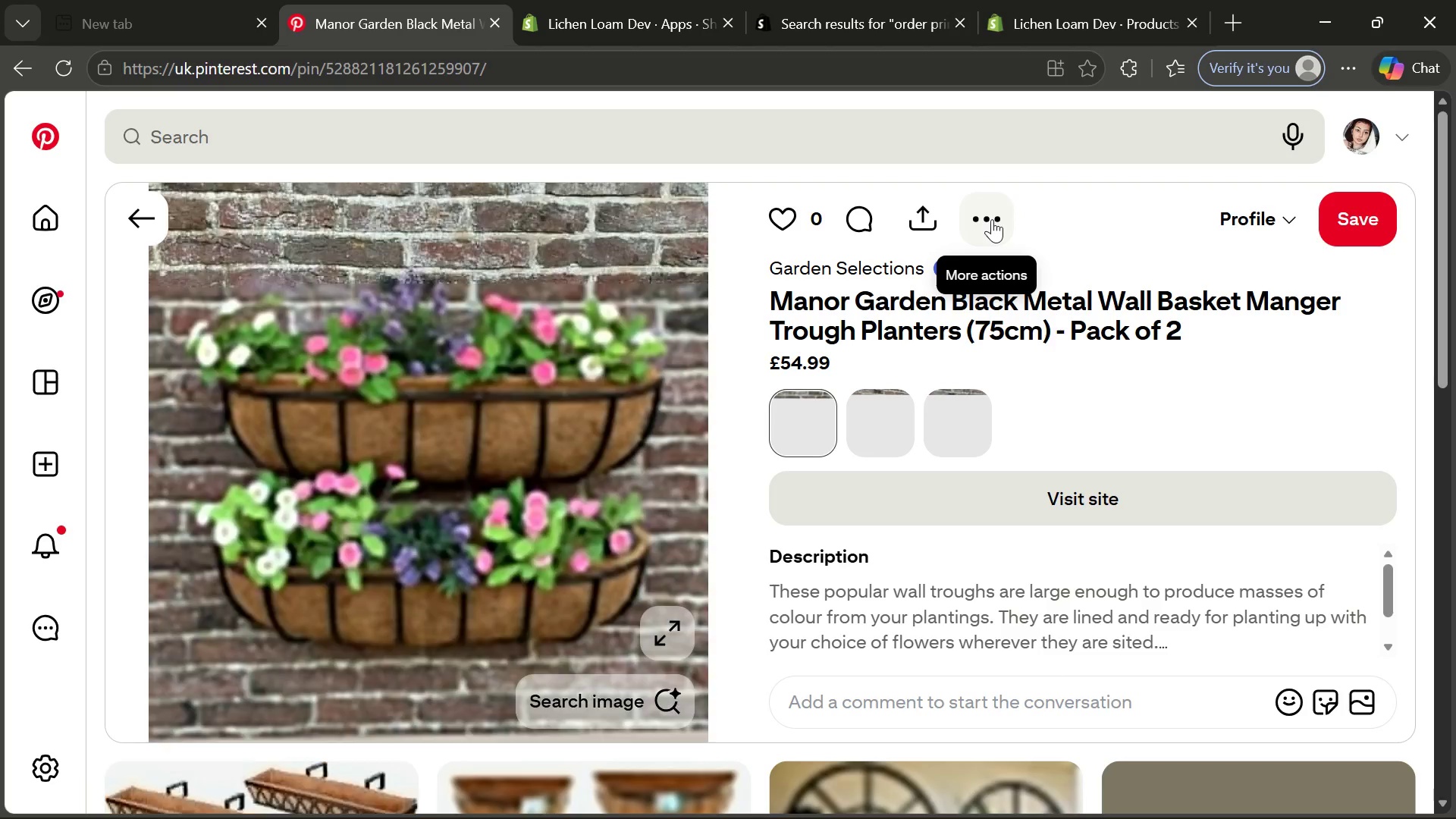 
wait(11.41)
 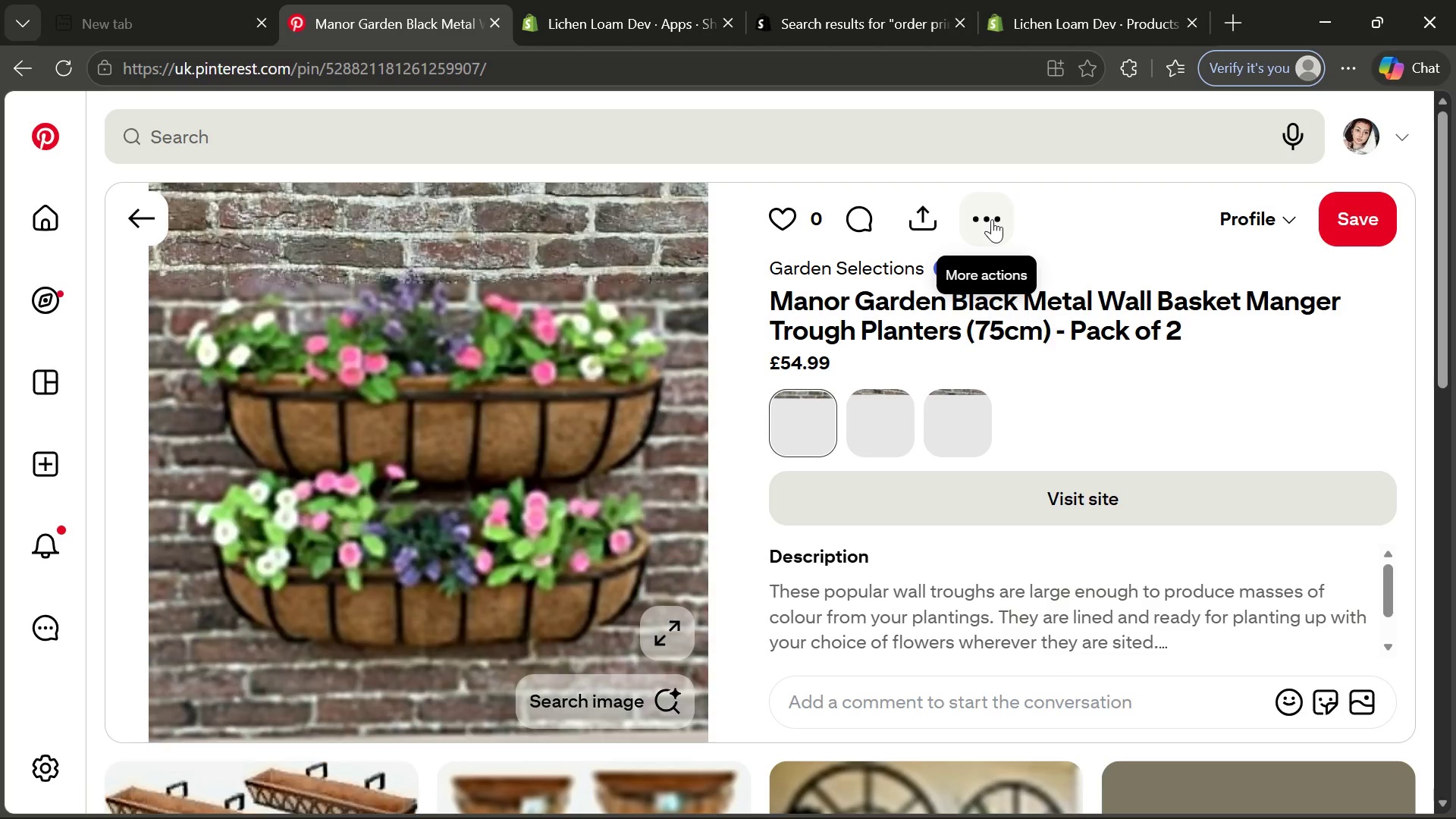 
left_click([981, 221])
 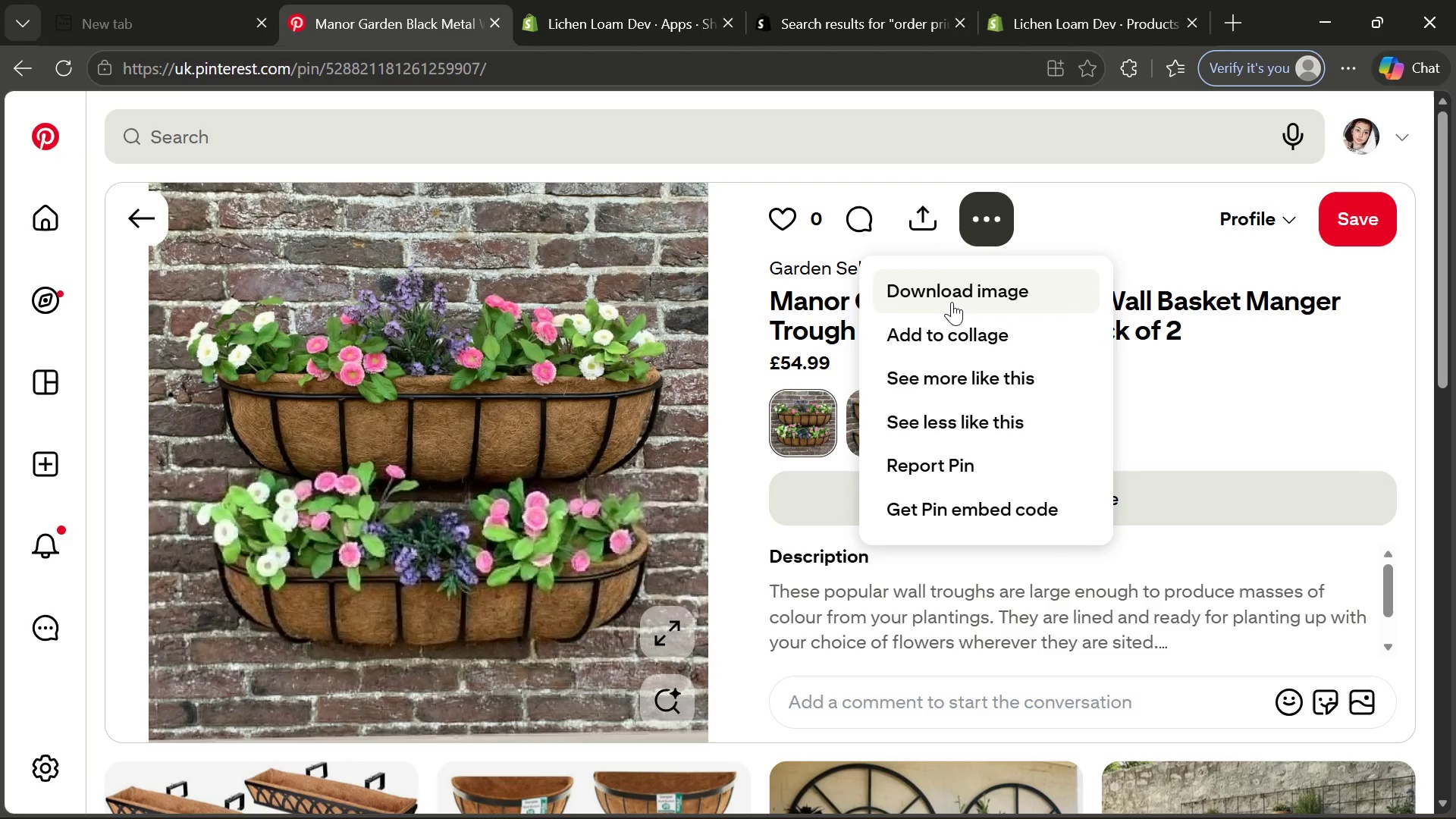 
left_click([952, 302])
 